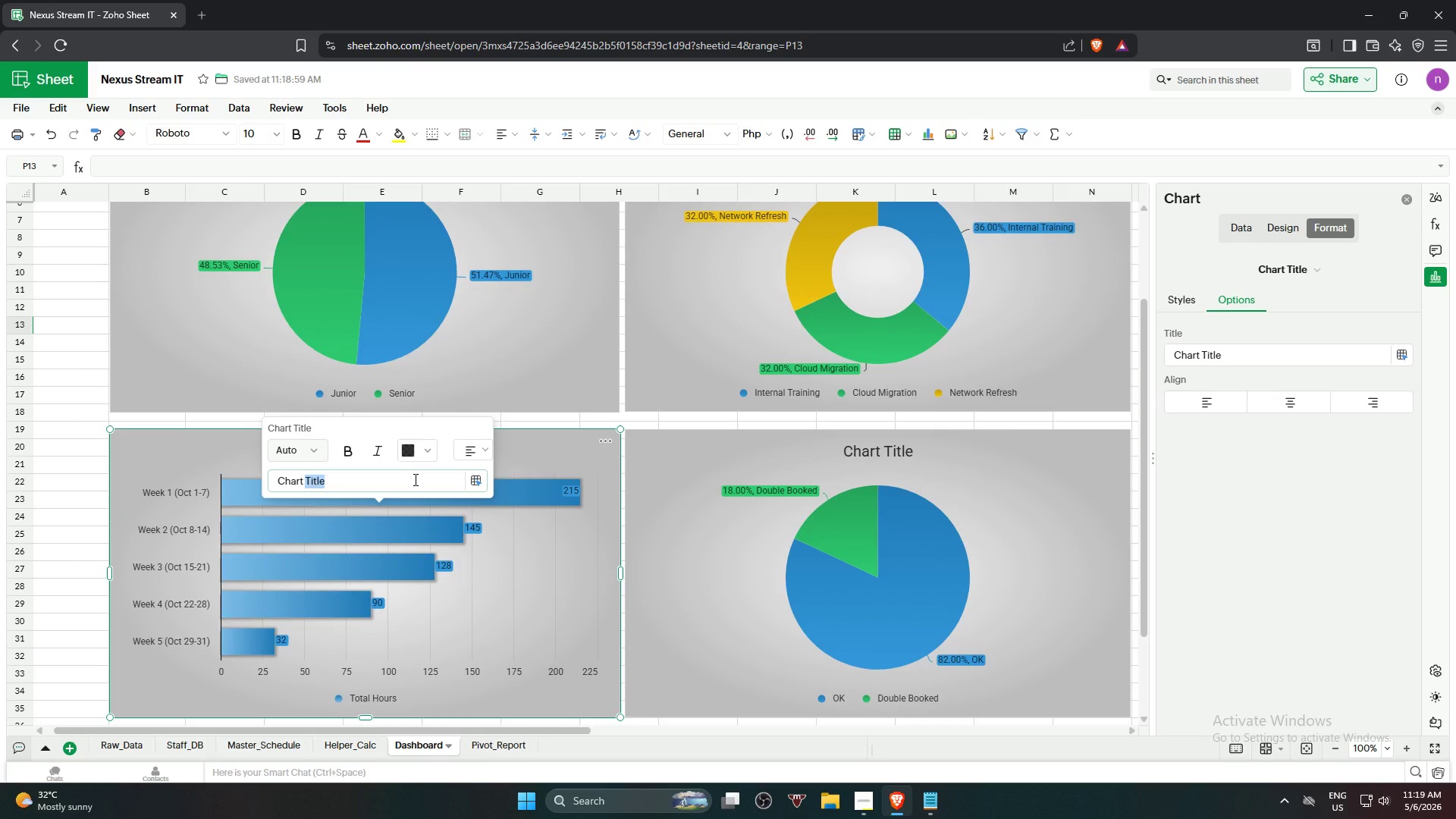 
triple_click([414, 479])
 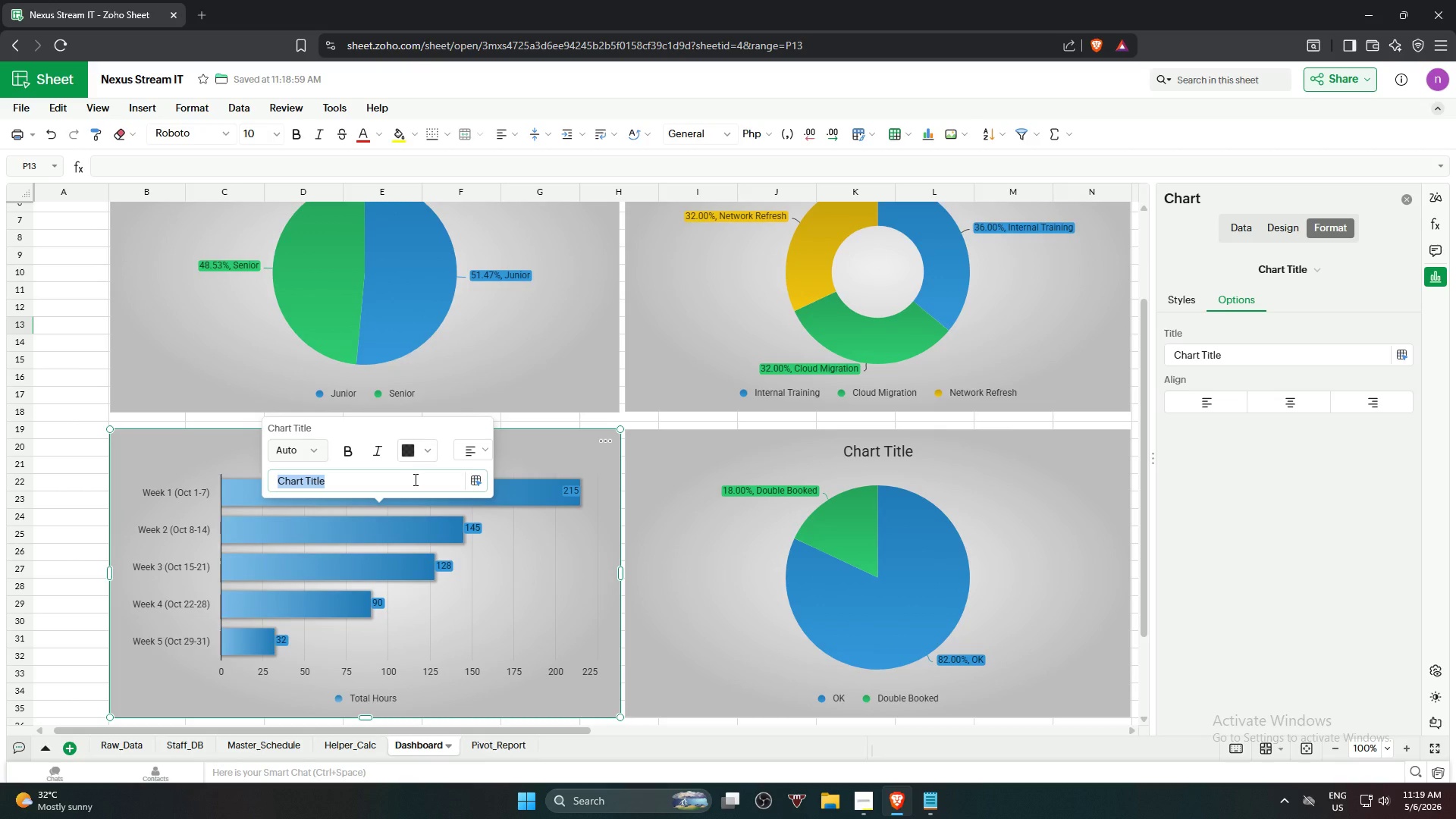 
type(WE)
key(Backspace)
key(Backspace)
type(weekly man-hour workload analysis)
 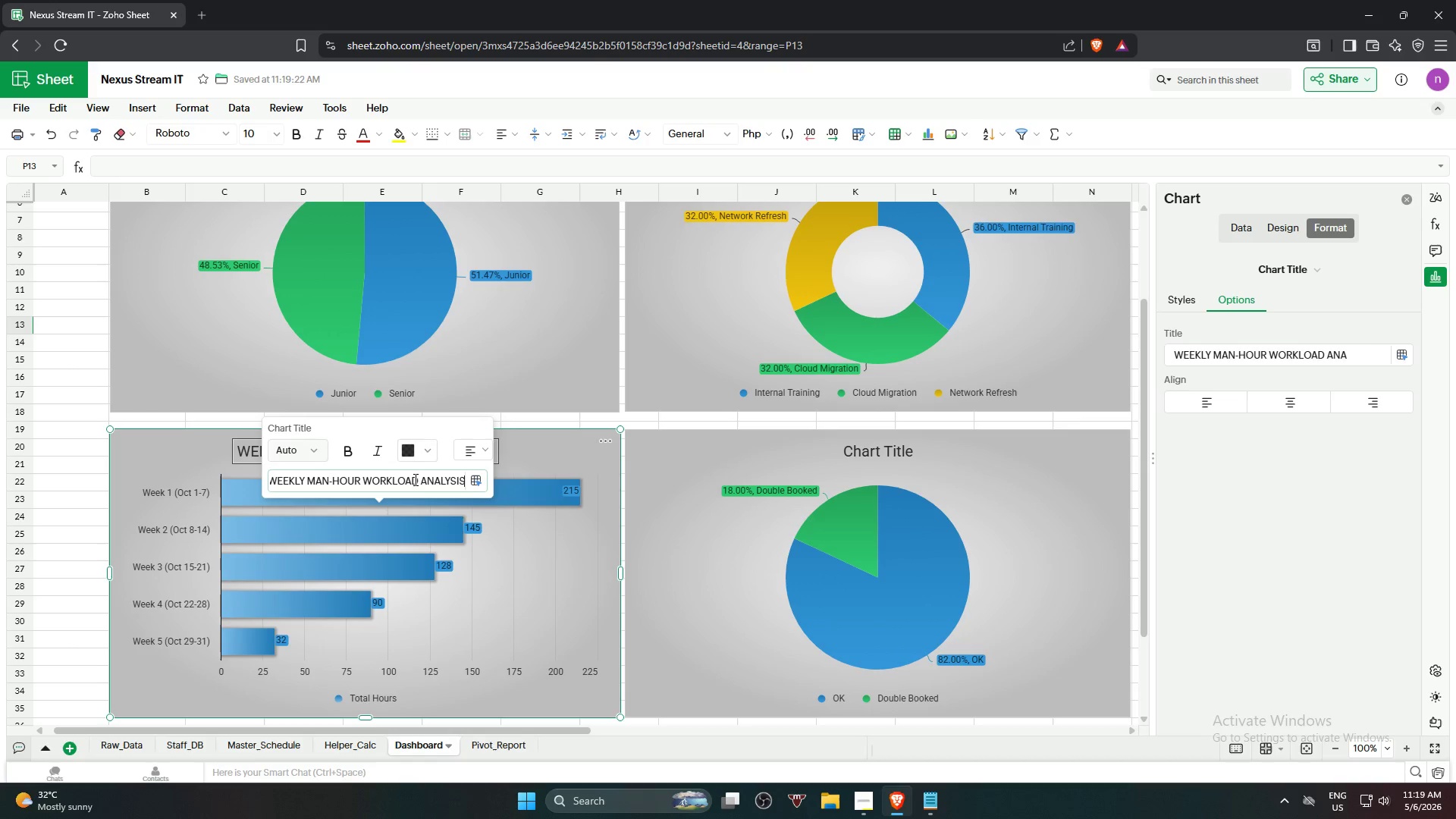 
key(Enter)
 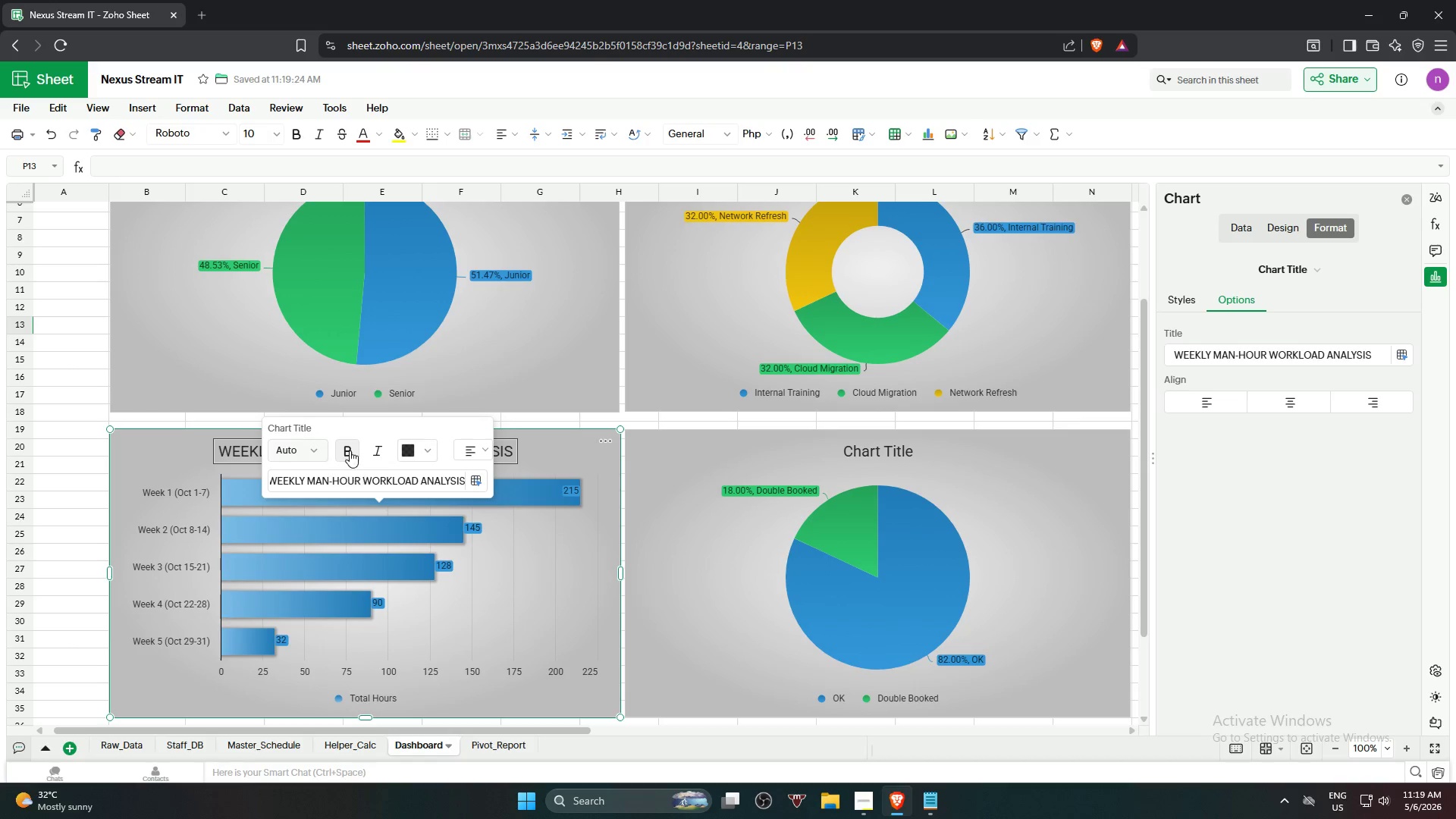 
left_click([395, 450])
 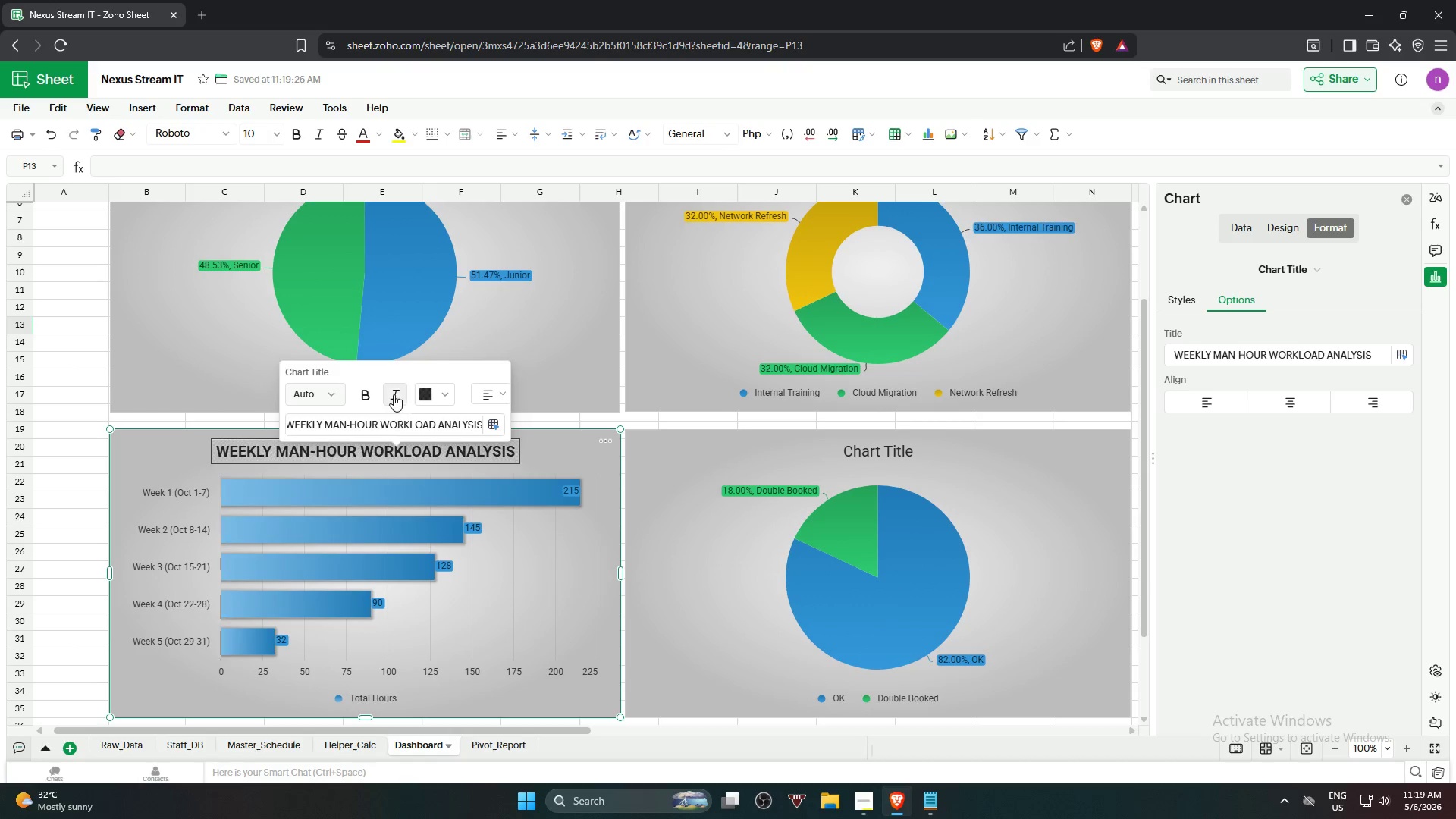 
left_click([393, 391])
 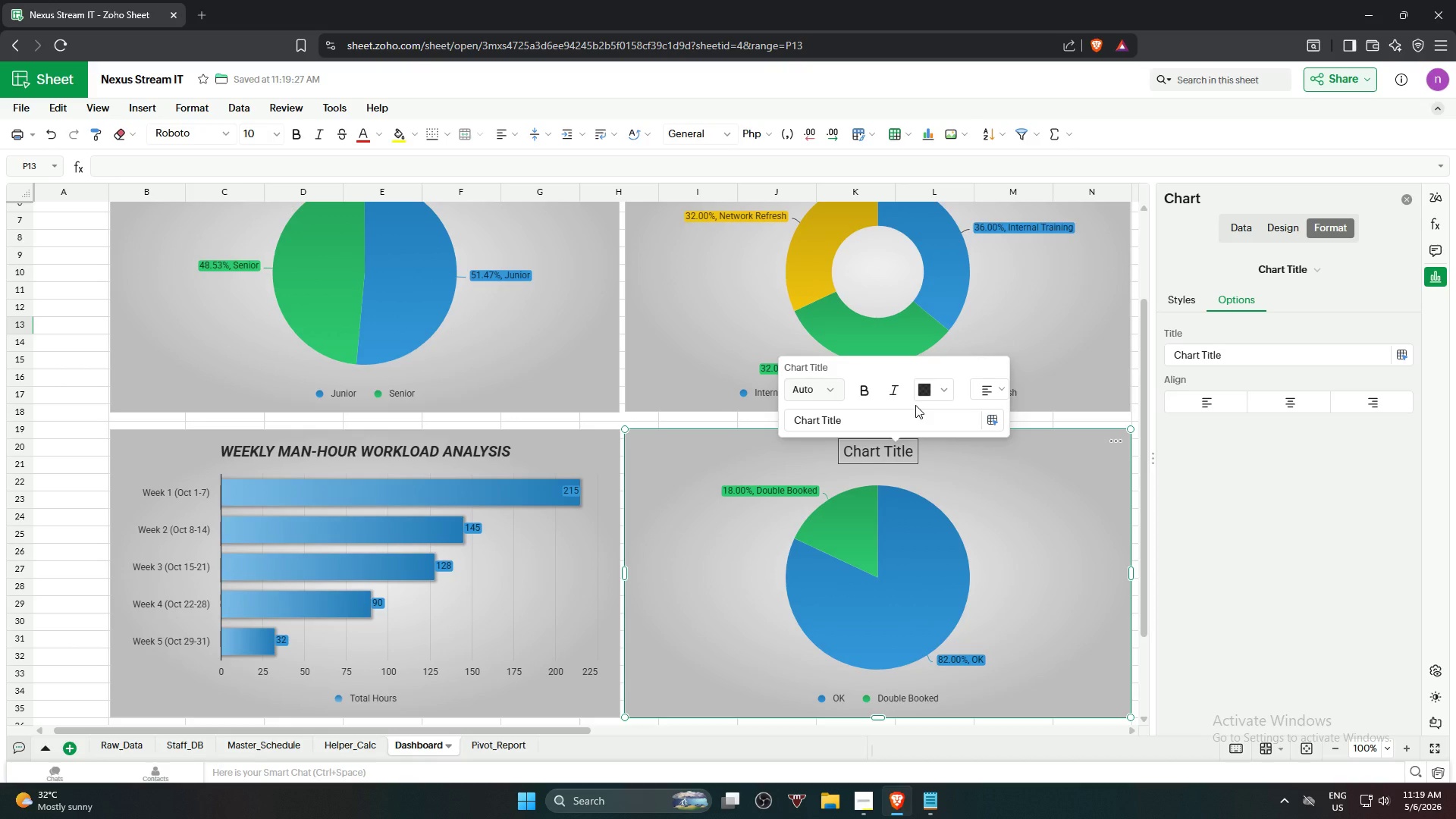 
wait(5.5)
 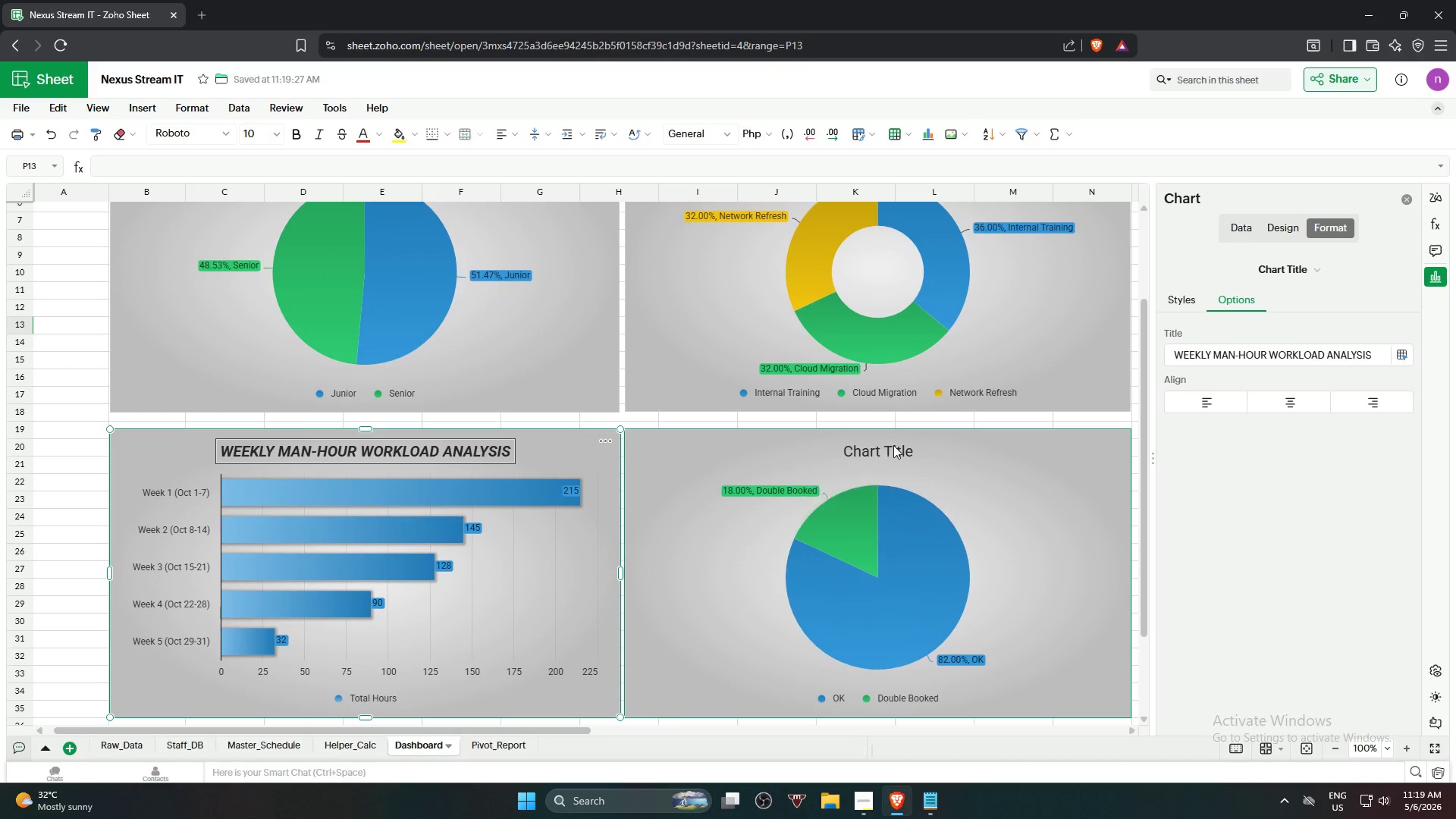 
double_click([858, 422])
 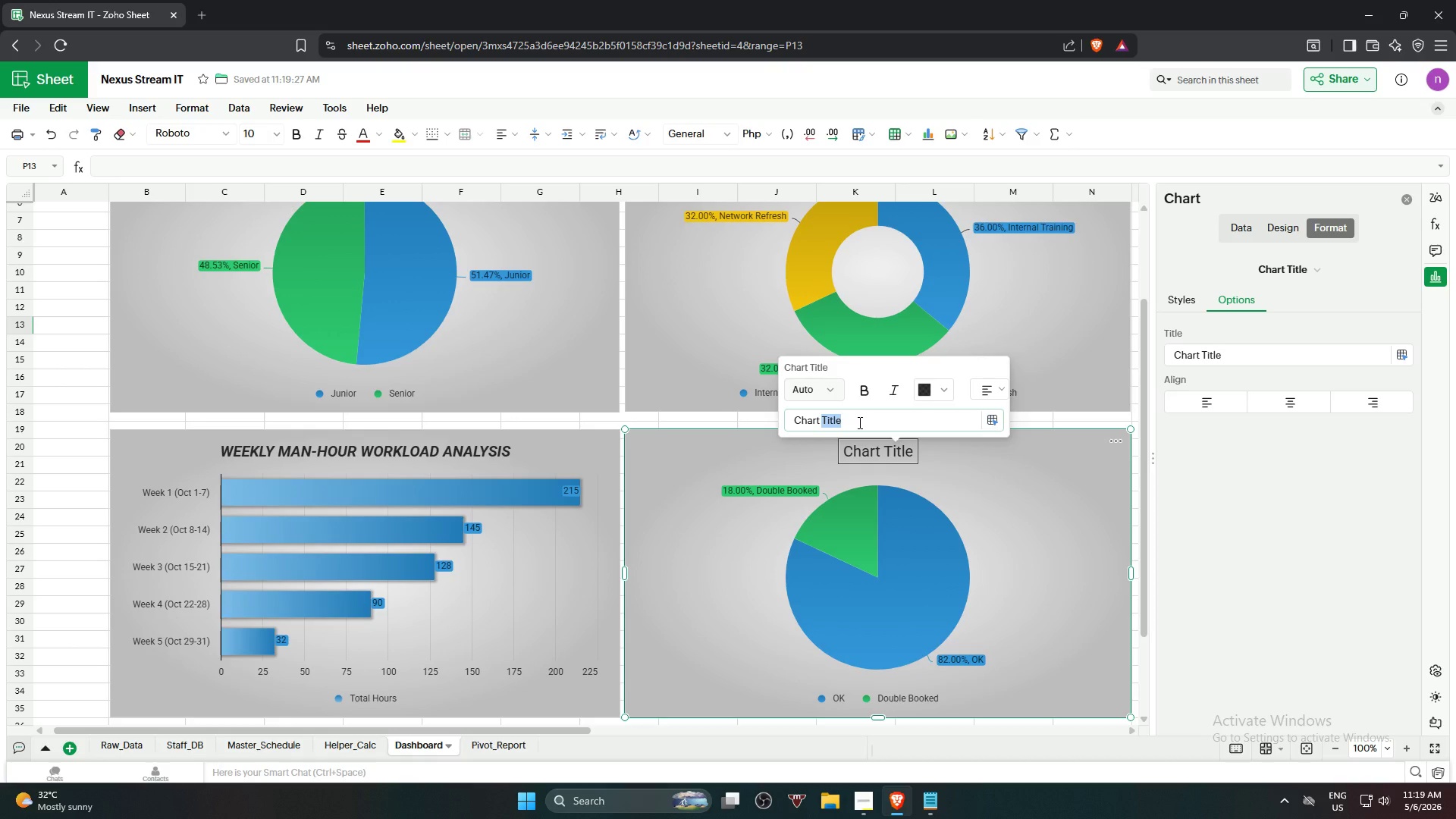 
wait(5.39)
 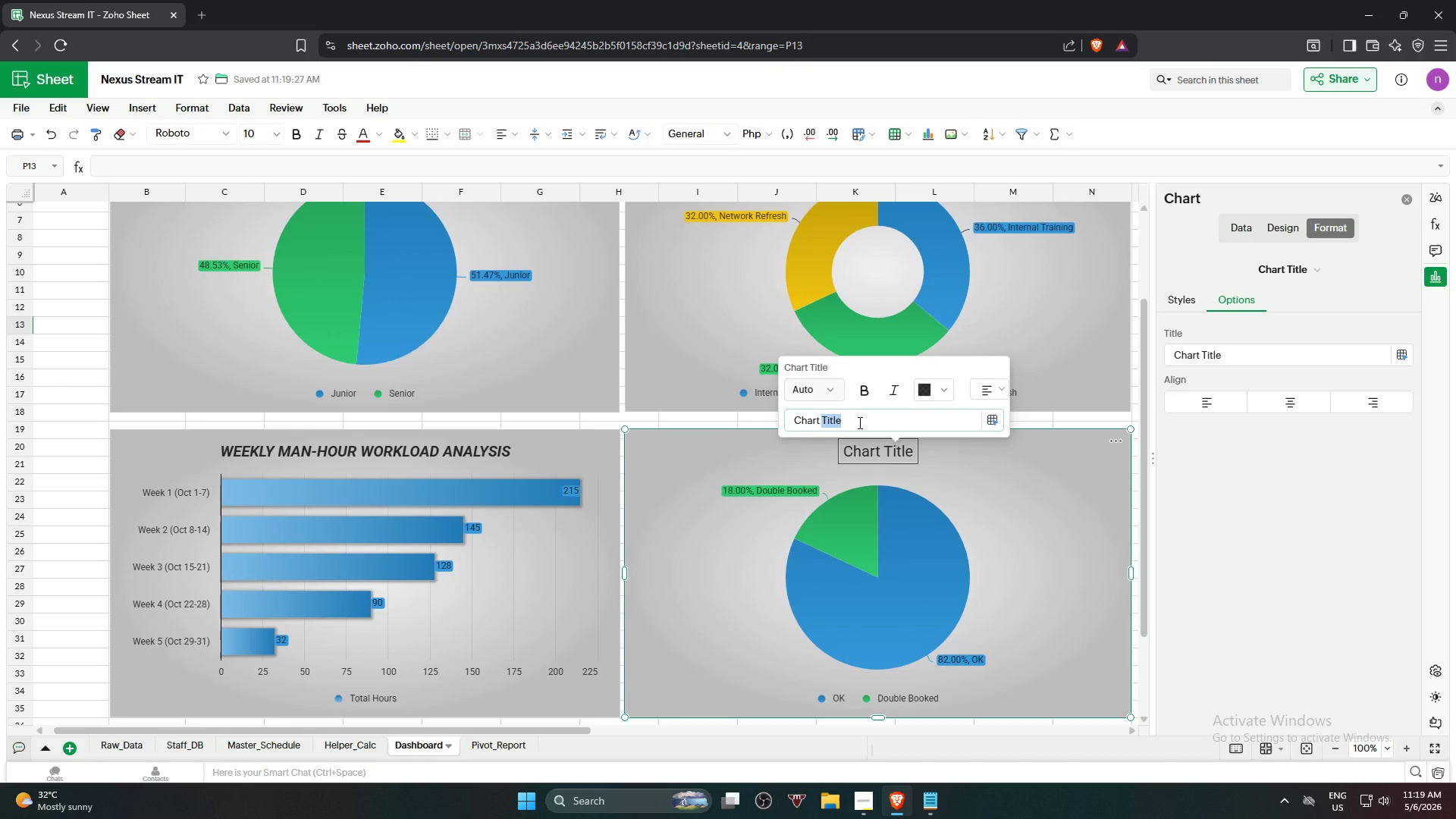 
hold_key(key=Backspace, duration=0.86)
 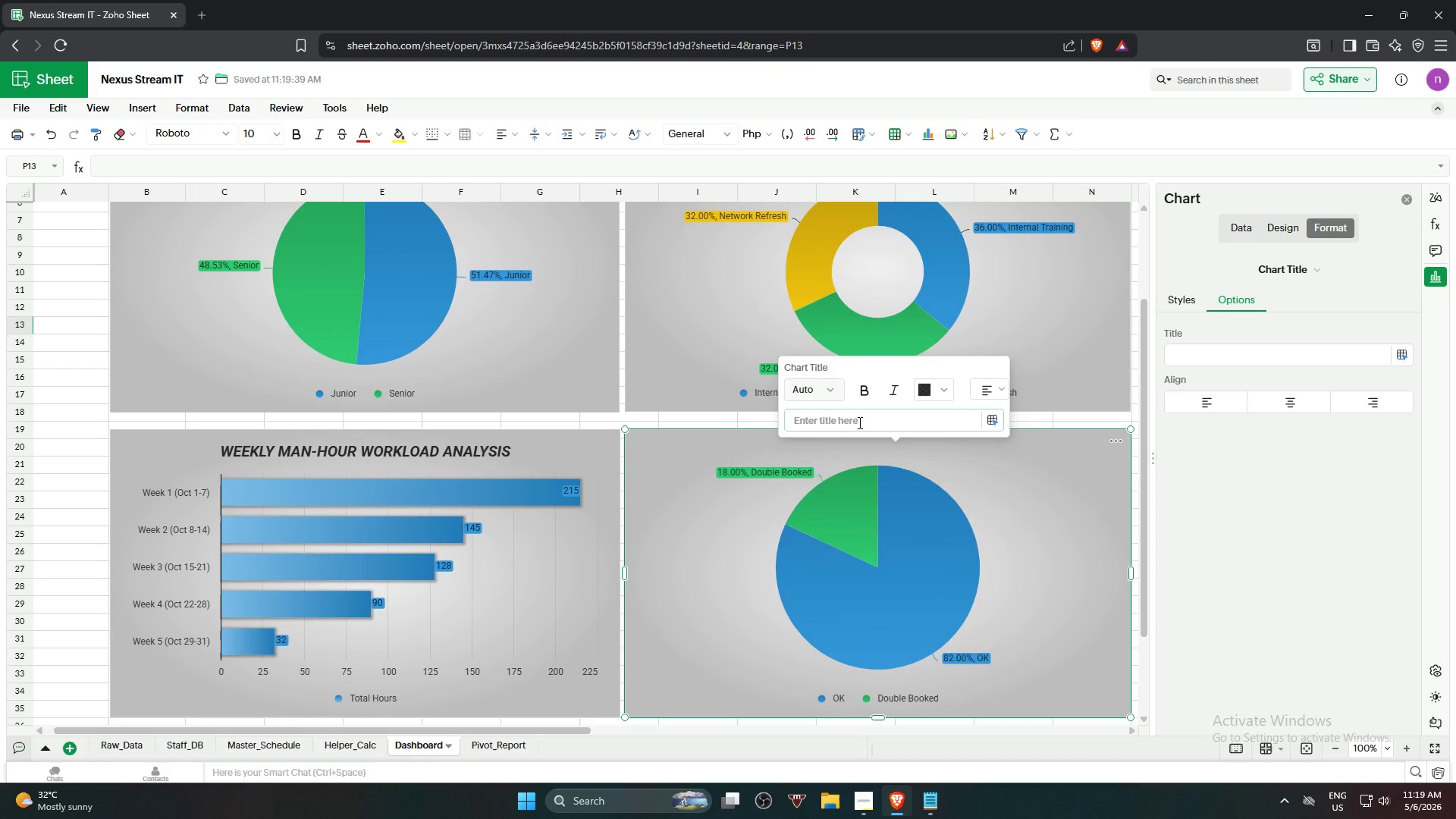 
type(scheduling system health overview)
 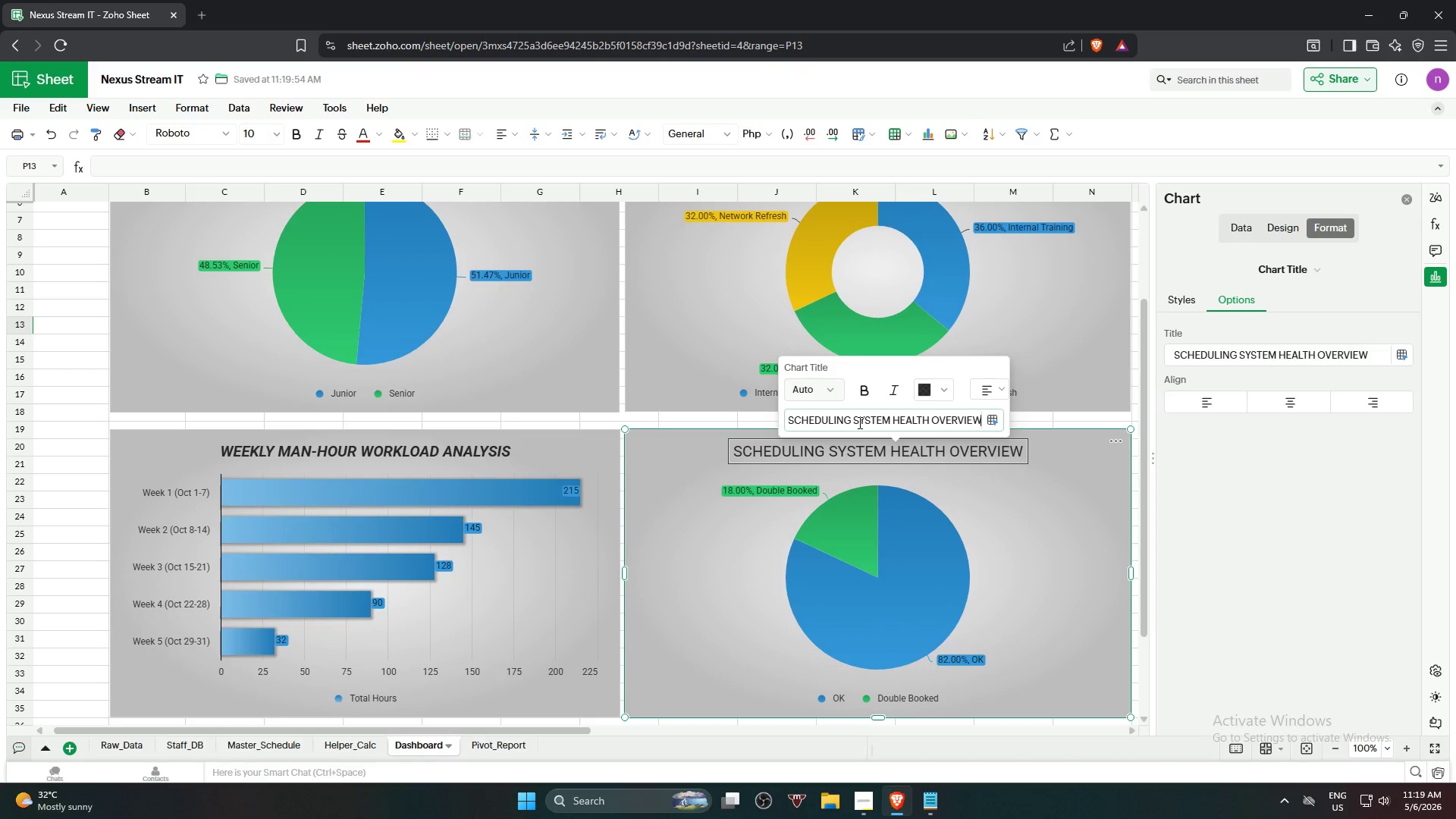 
key(Enter)
 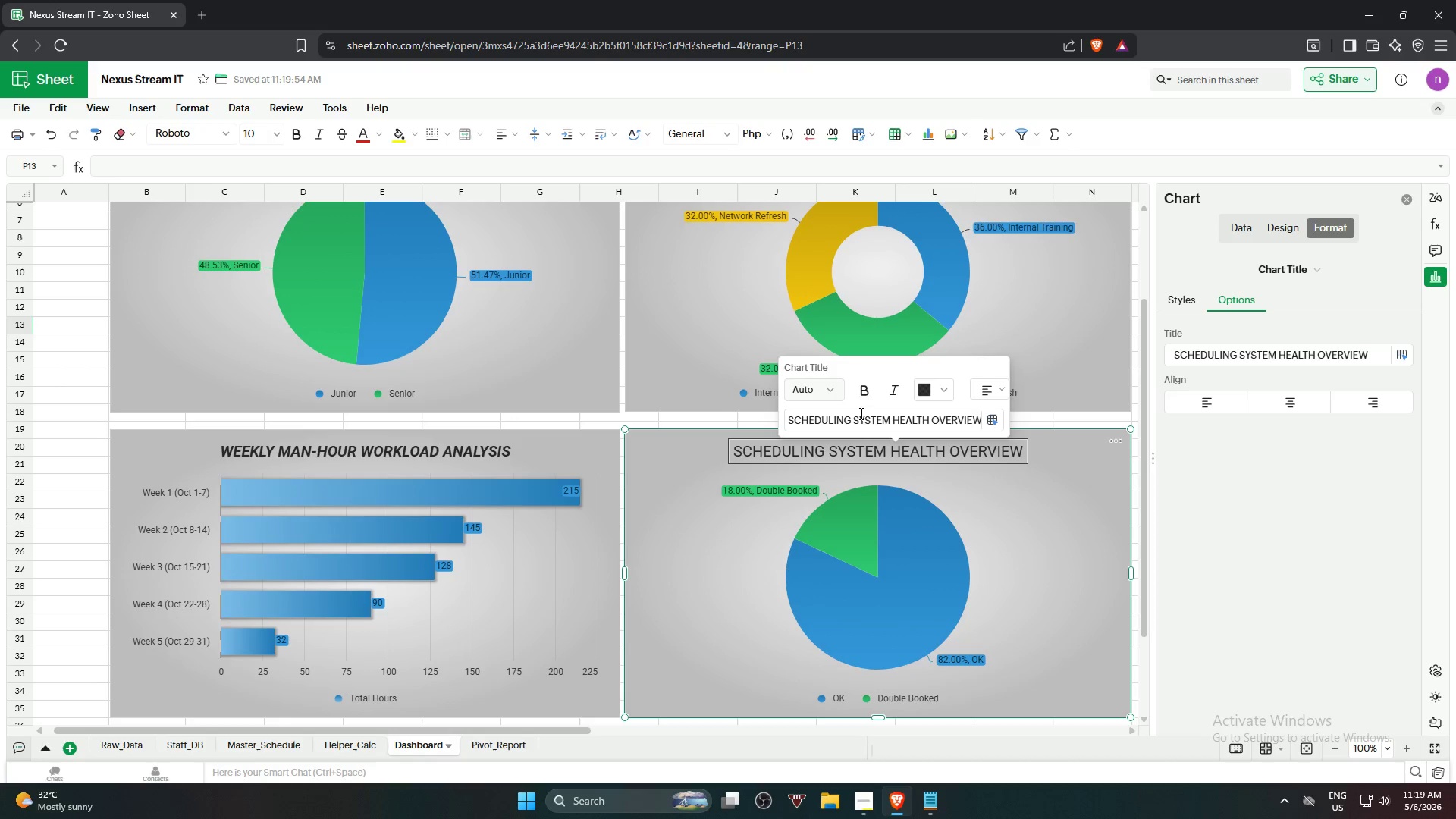 
left_click([868, 390])
 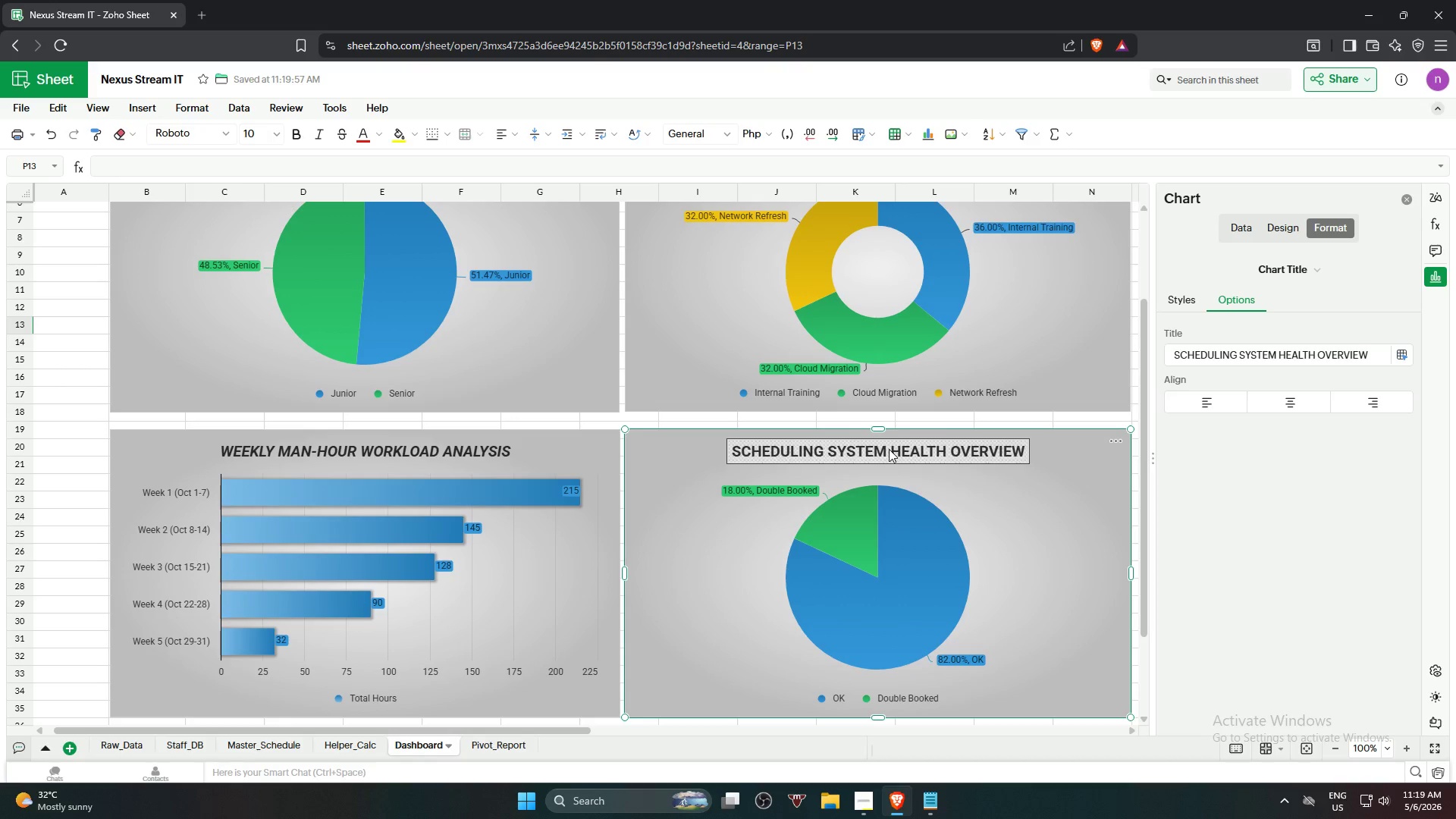 
left_click([889, 449])
 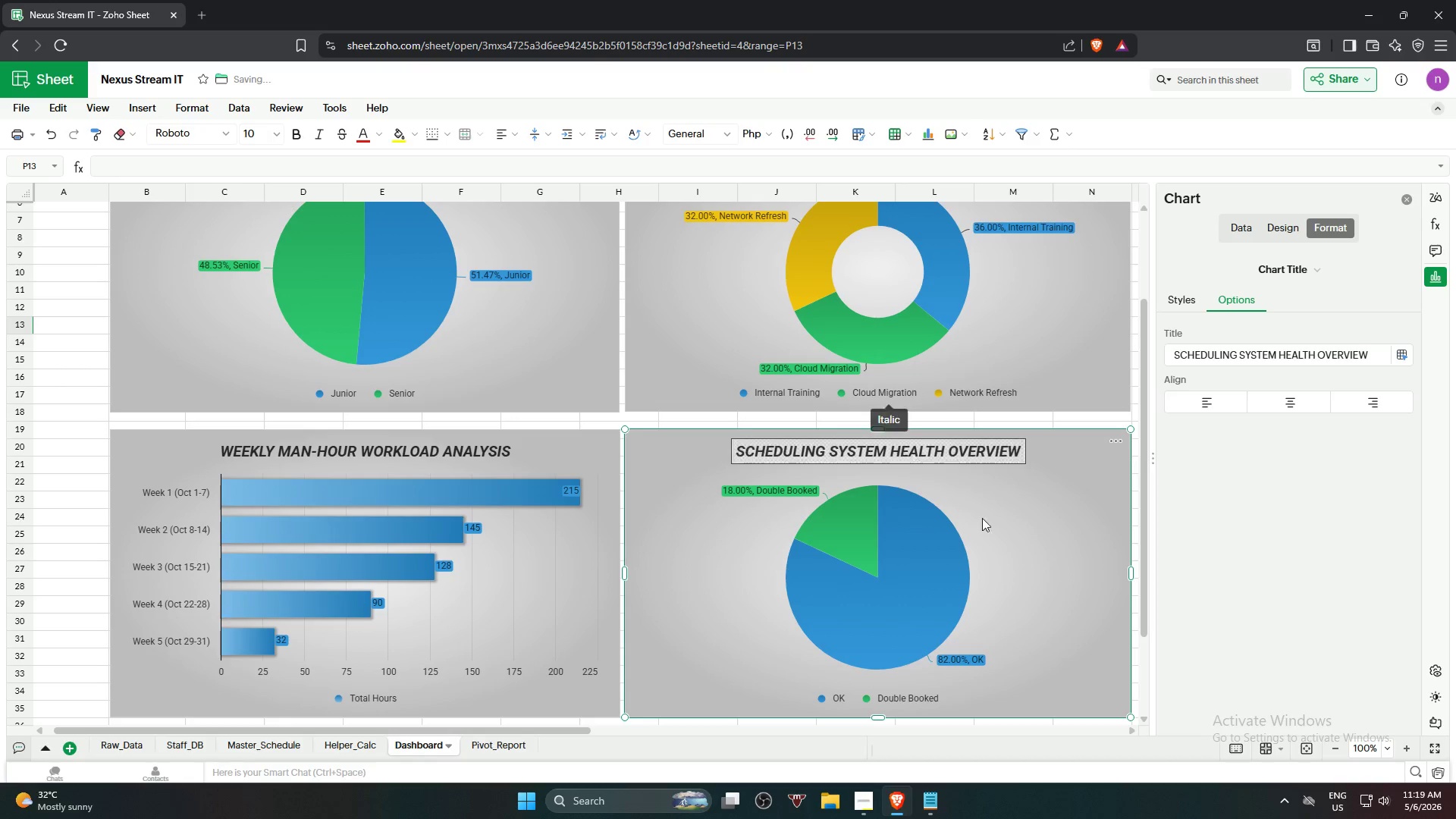 
left_click([1072, 558])
 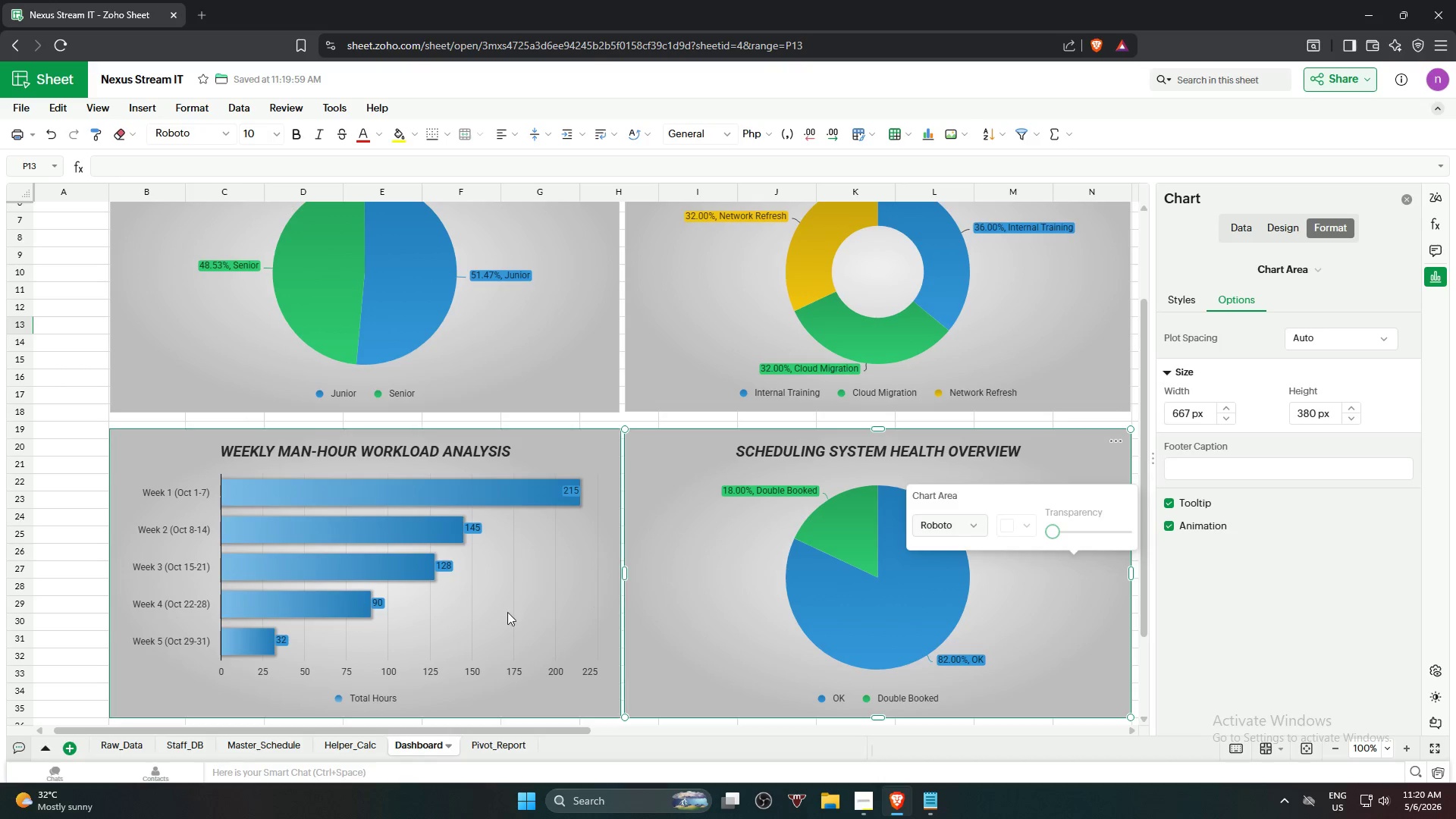 
left_click([491, 619])
 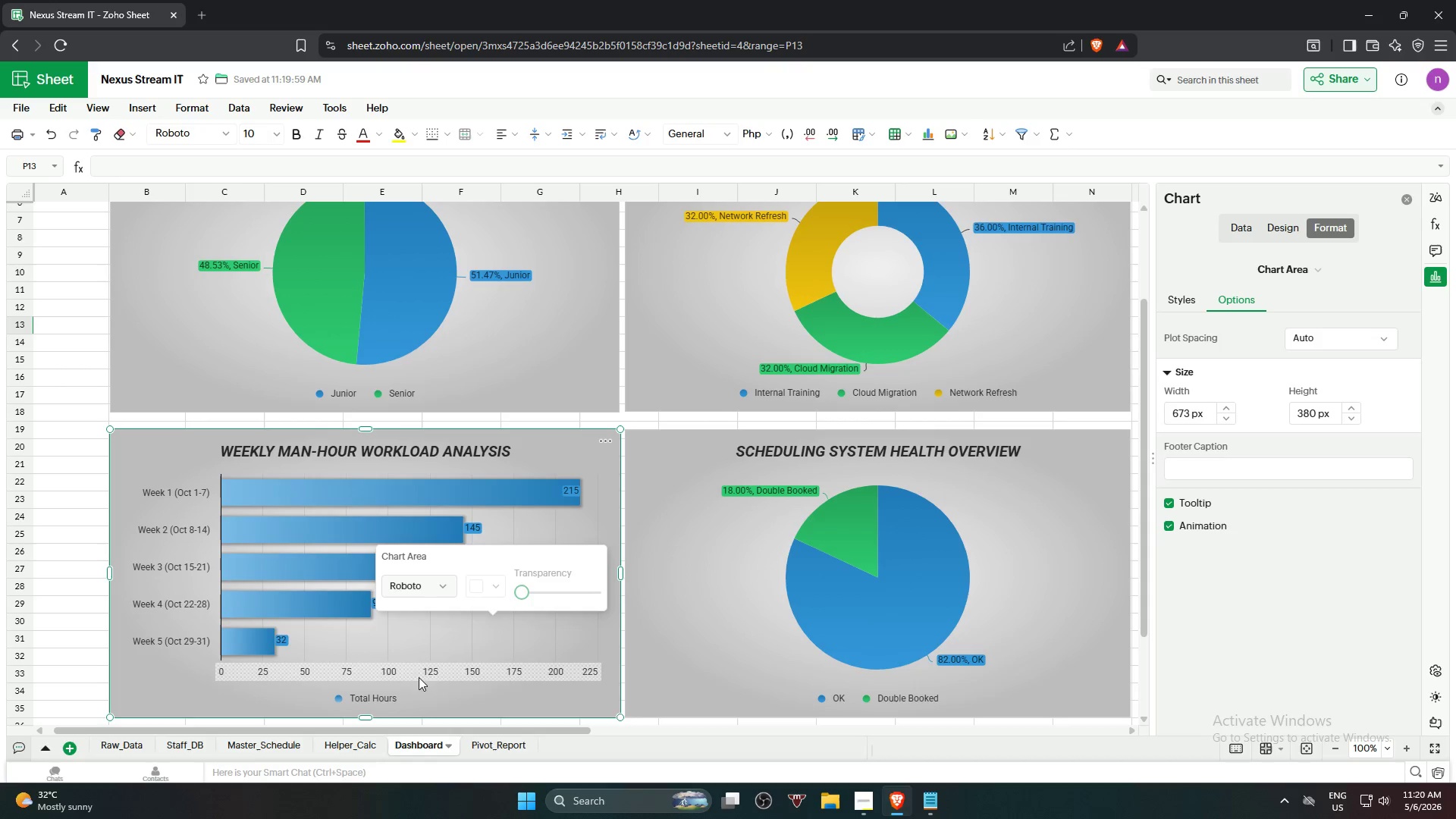 
left_click([169, 541])
 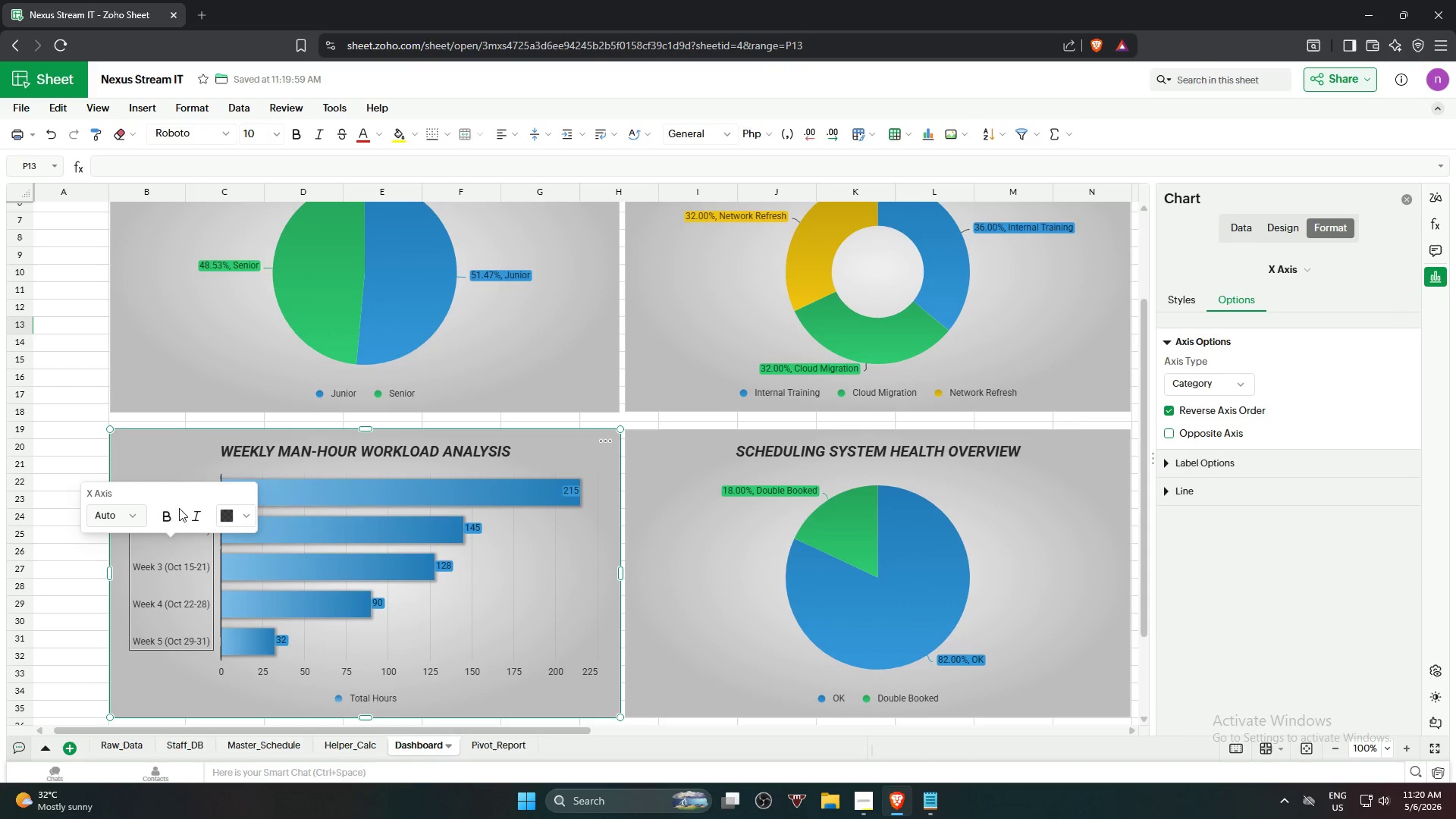 
left_click([197, 518])
 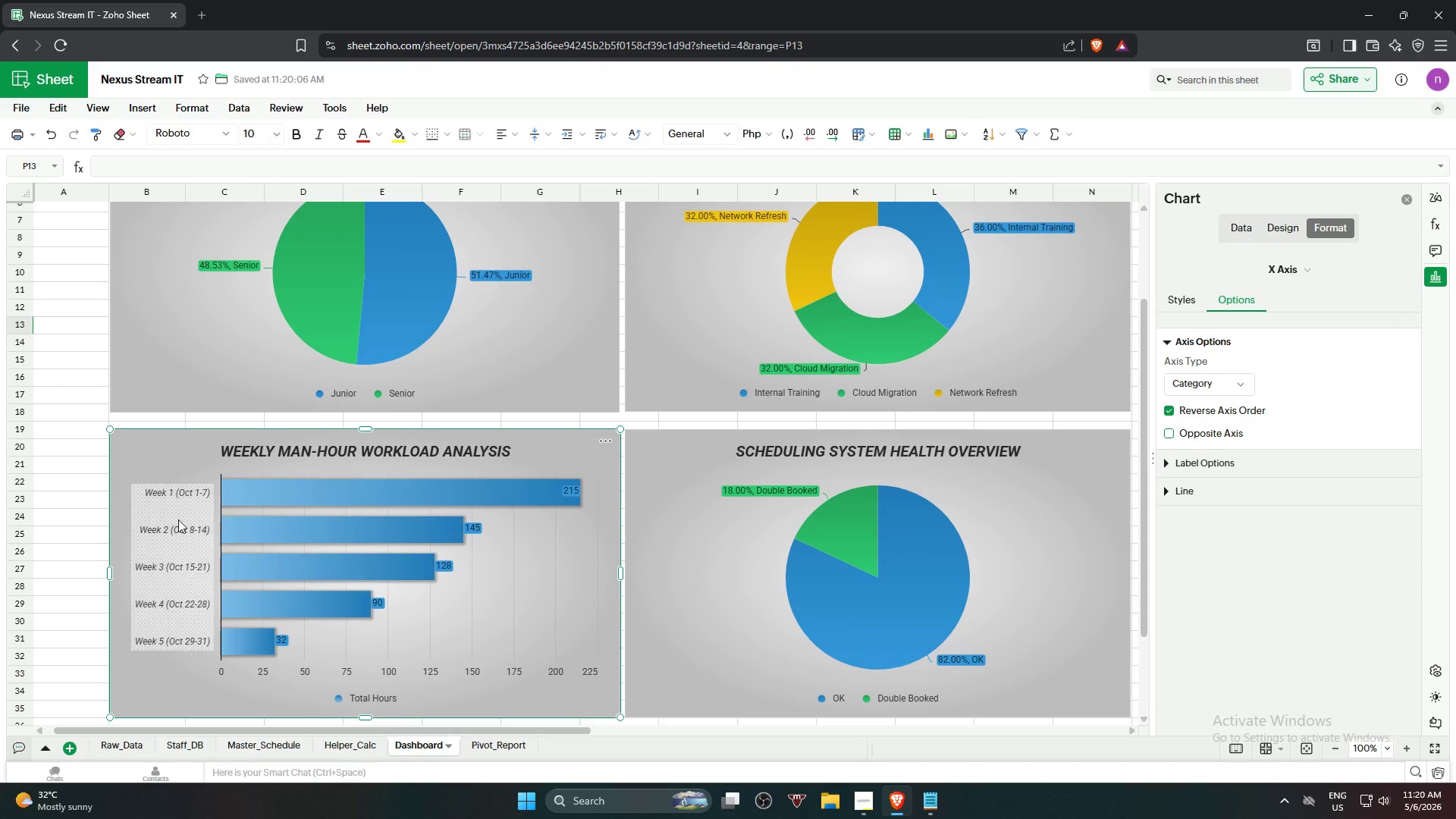 
left_click([175, 522])
 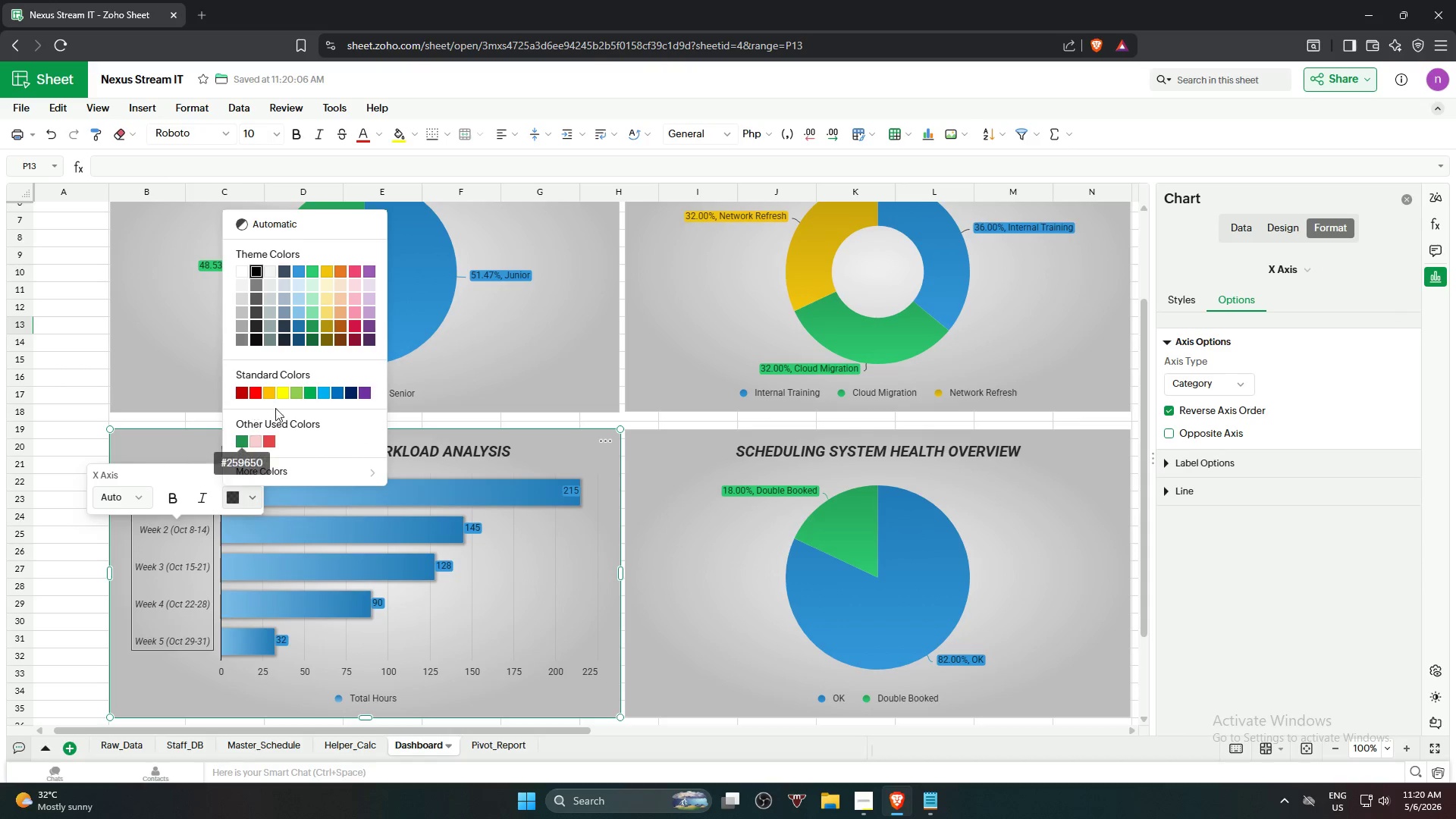 
left_click([312, 344])
 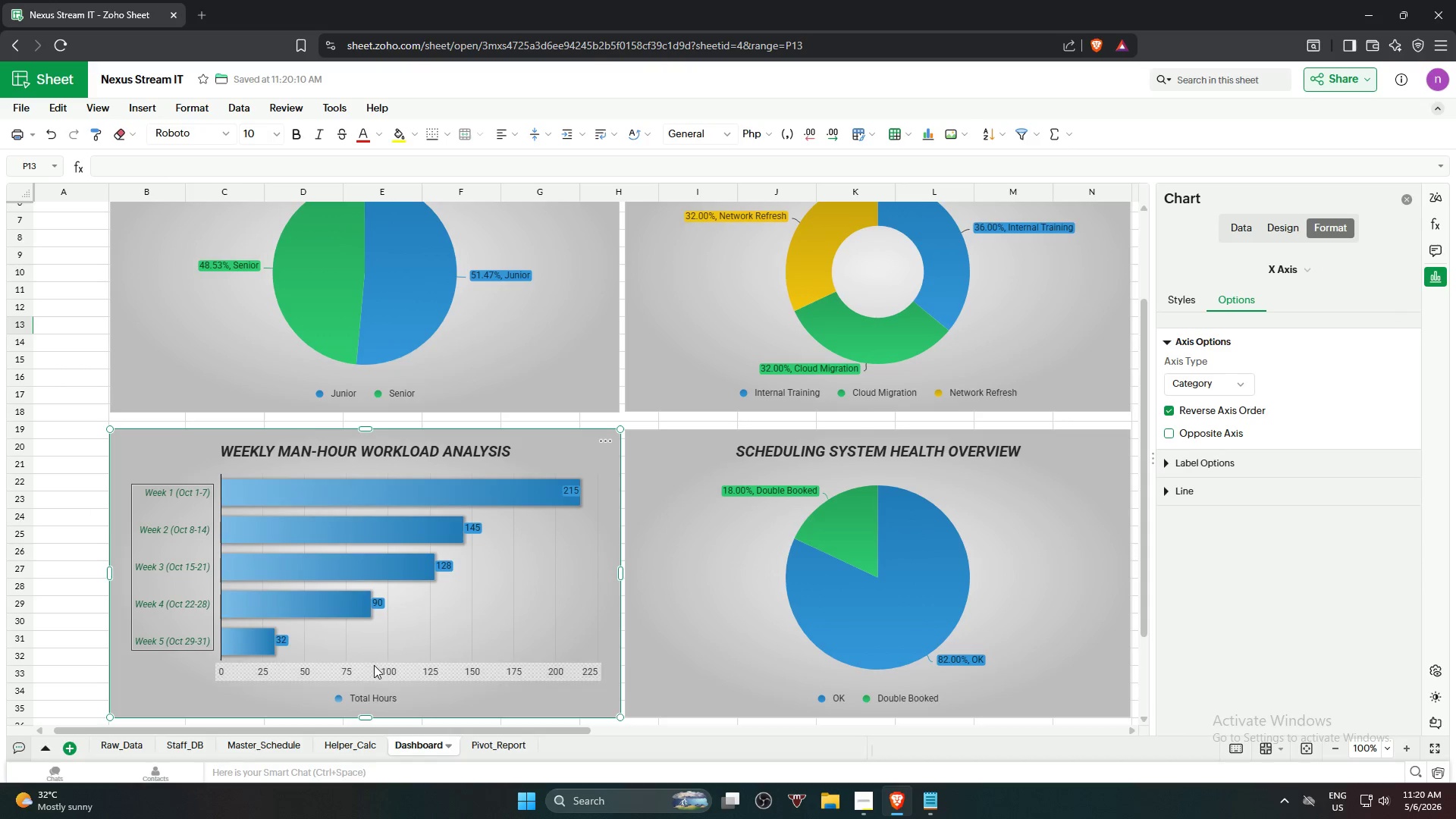 
left_click([374, 667])
 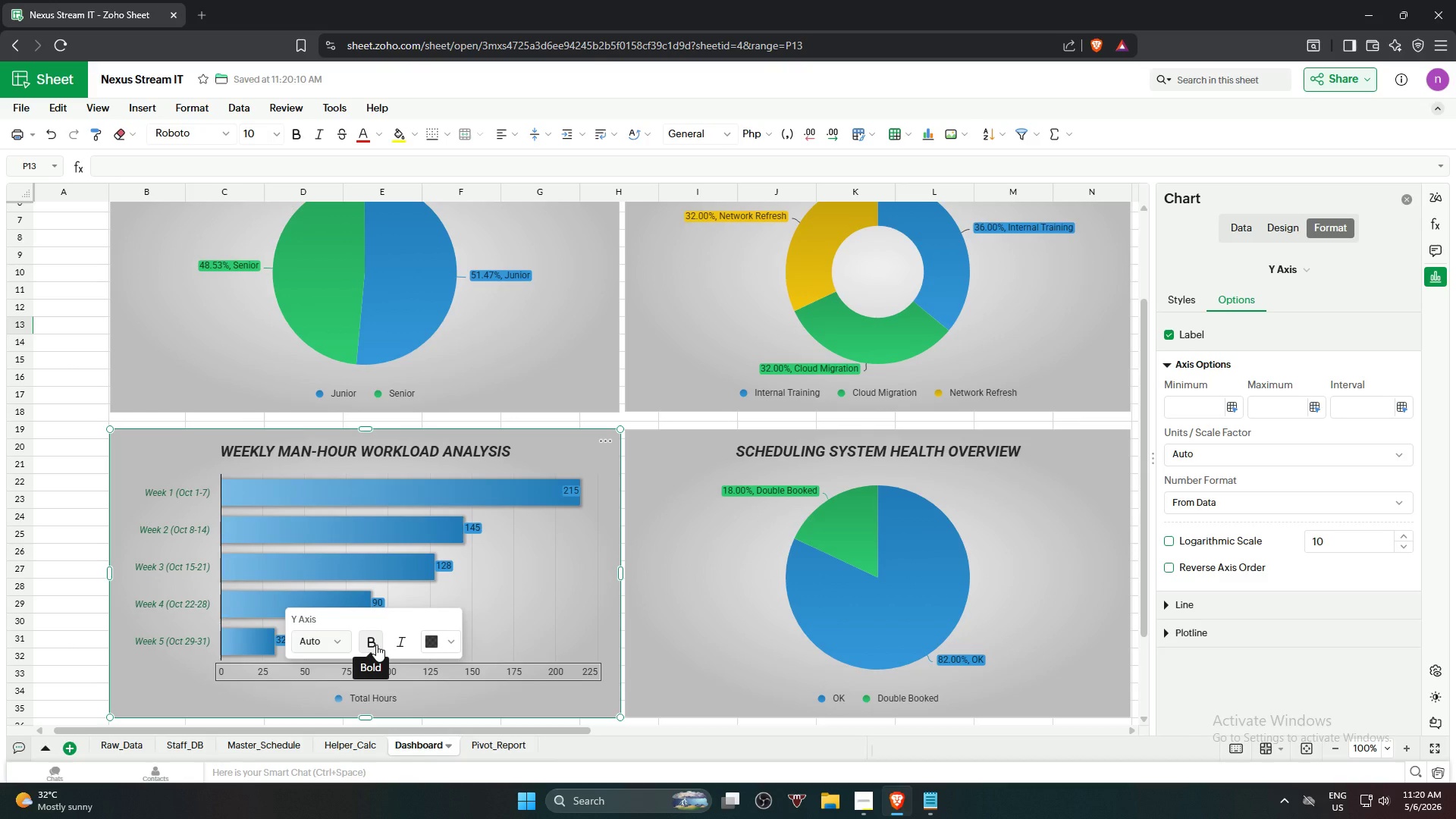 
left_click([402, 645])
 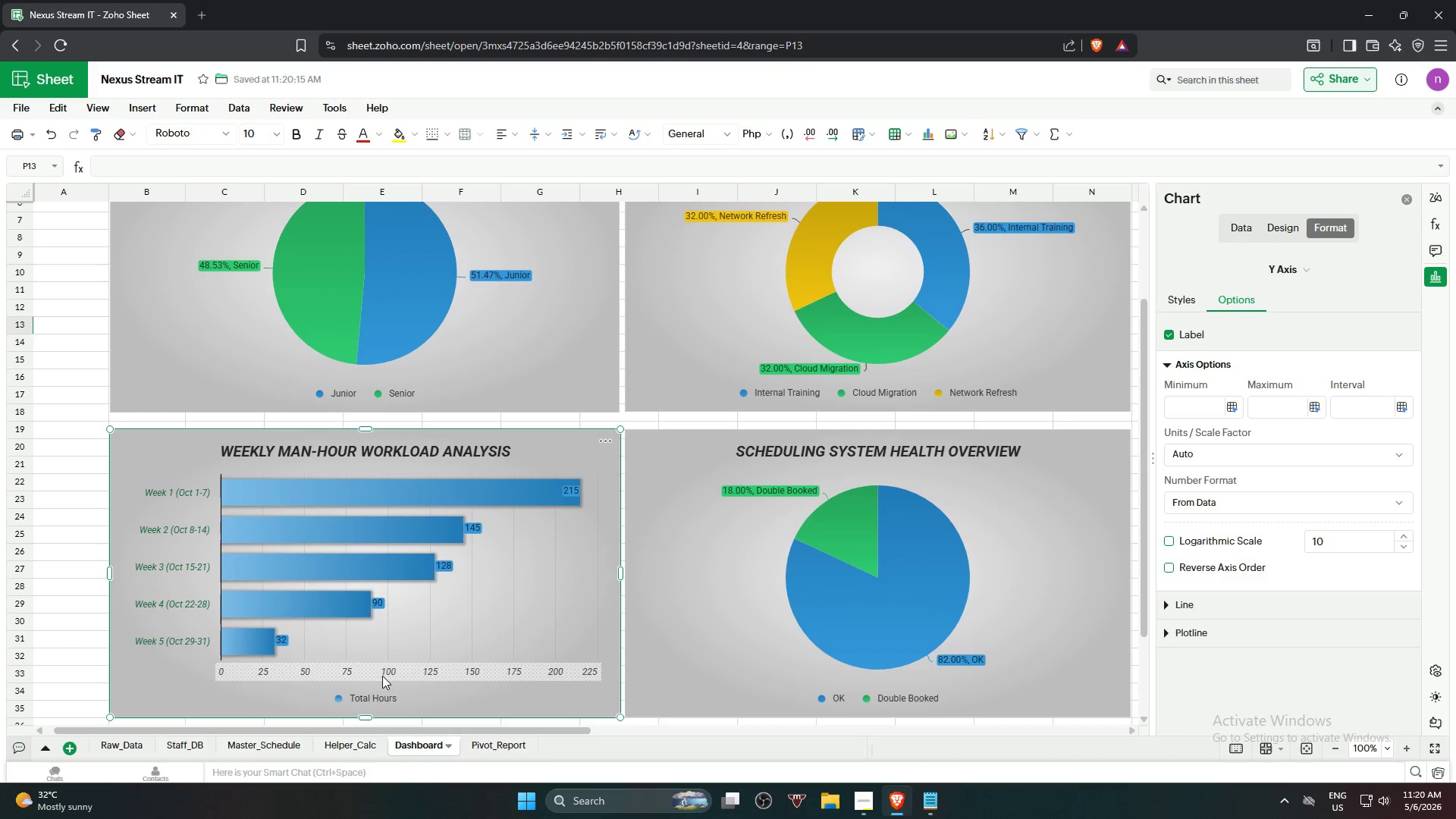 
left_click([385, 668])
 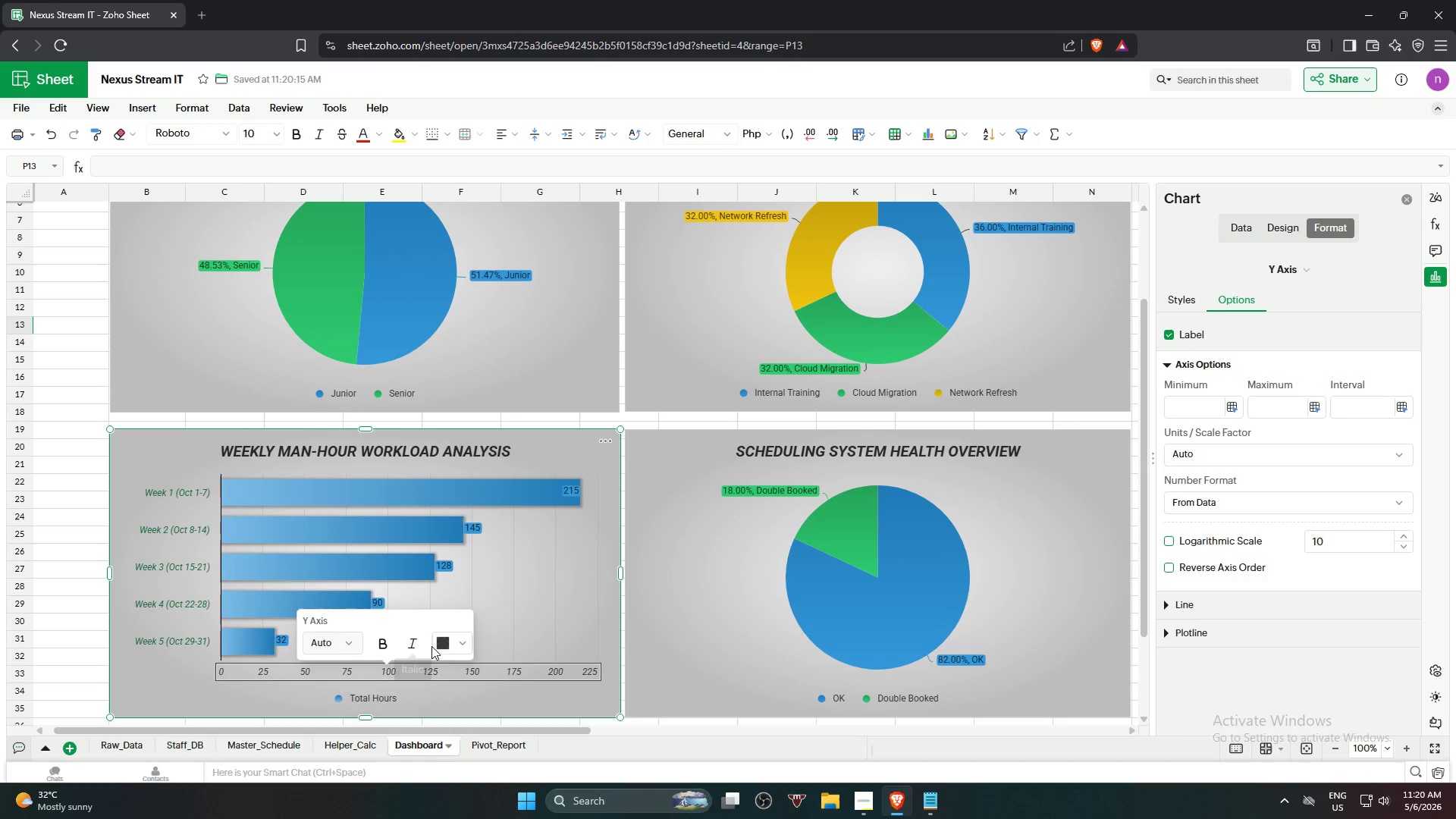 
left_click([448, 645])
 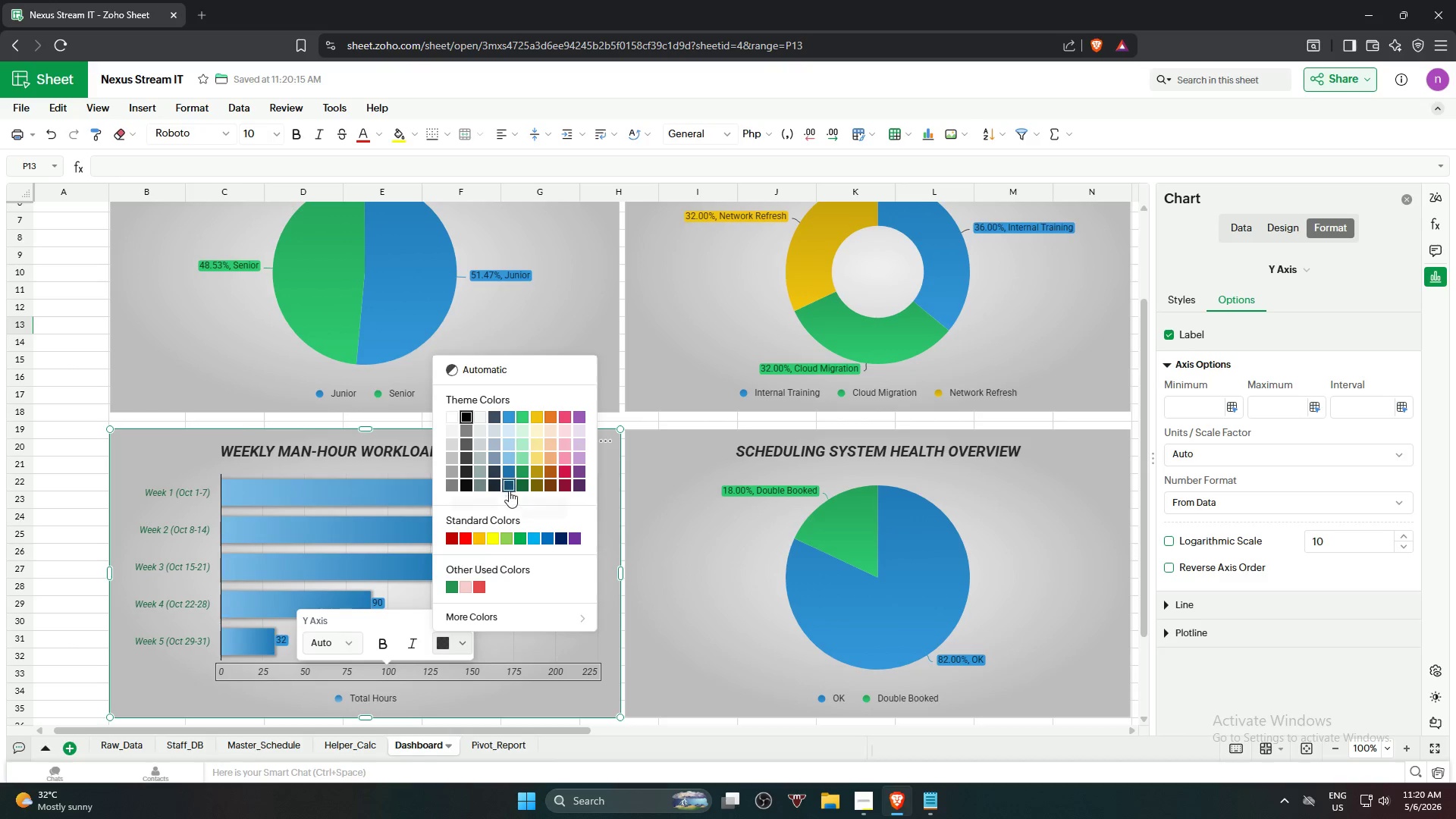 
left_click([520, 487])
 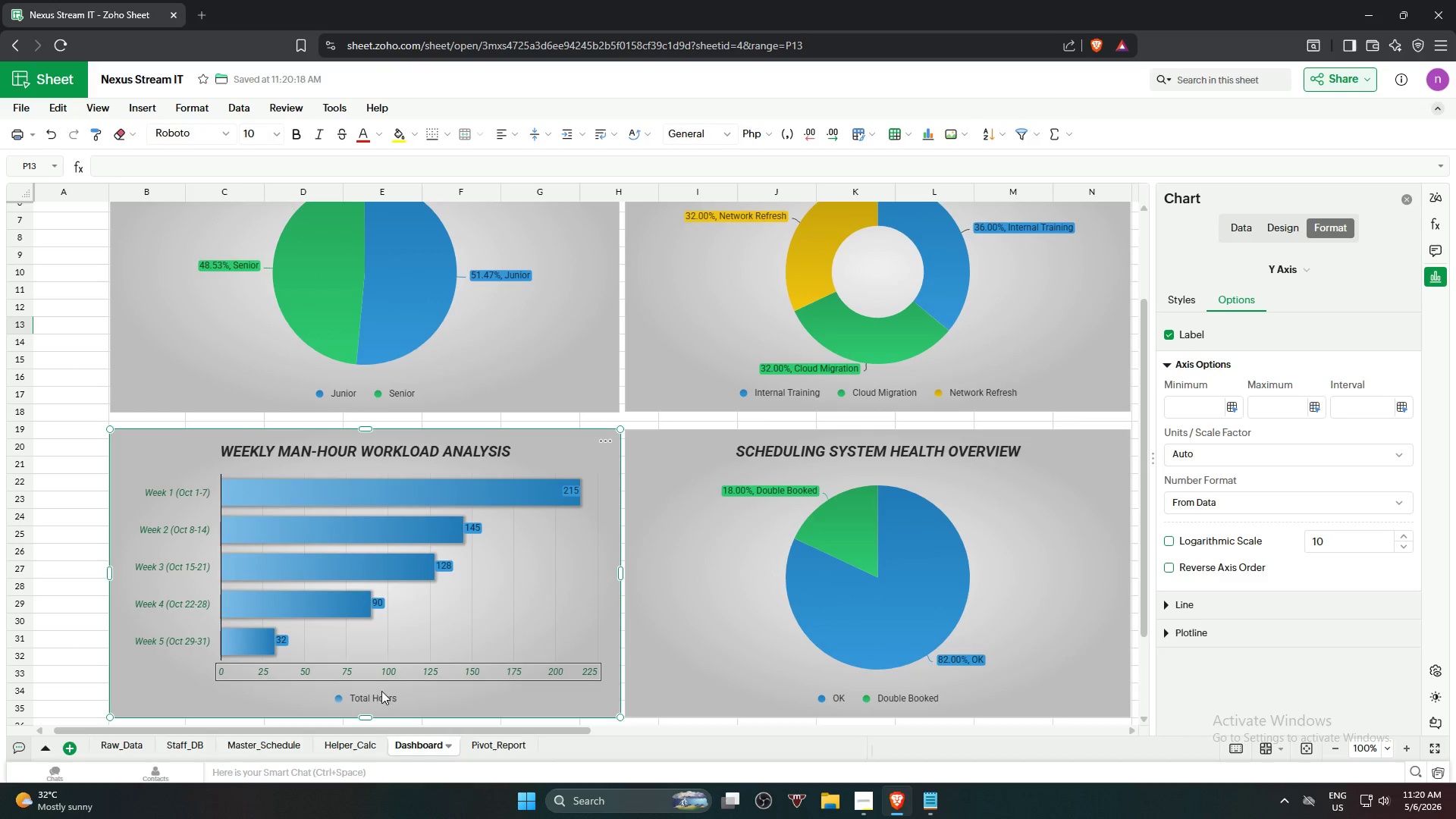 
left_click([376, 695])
 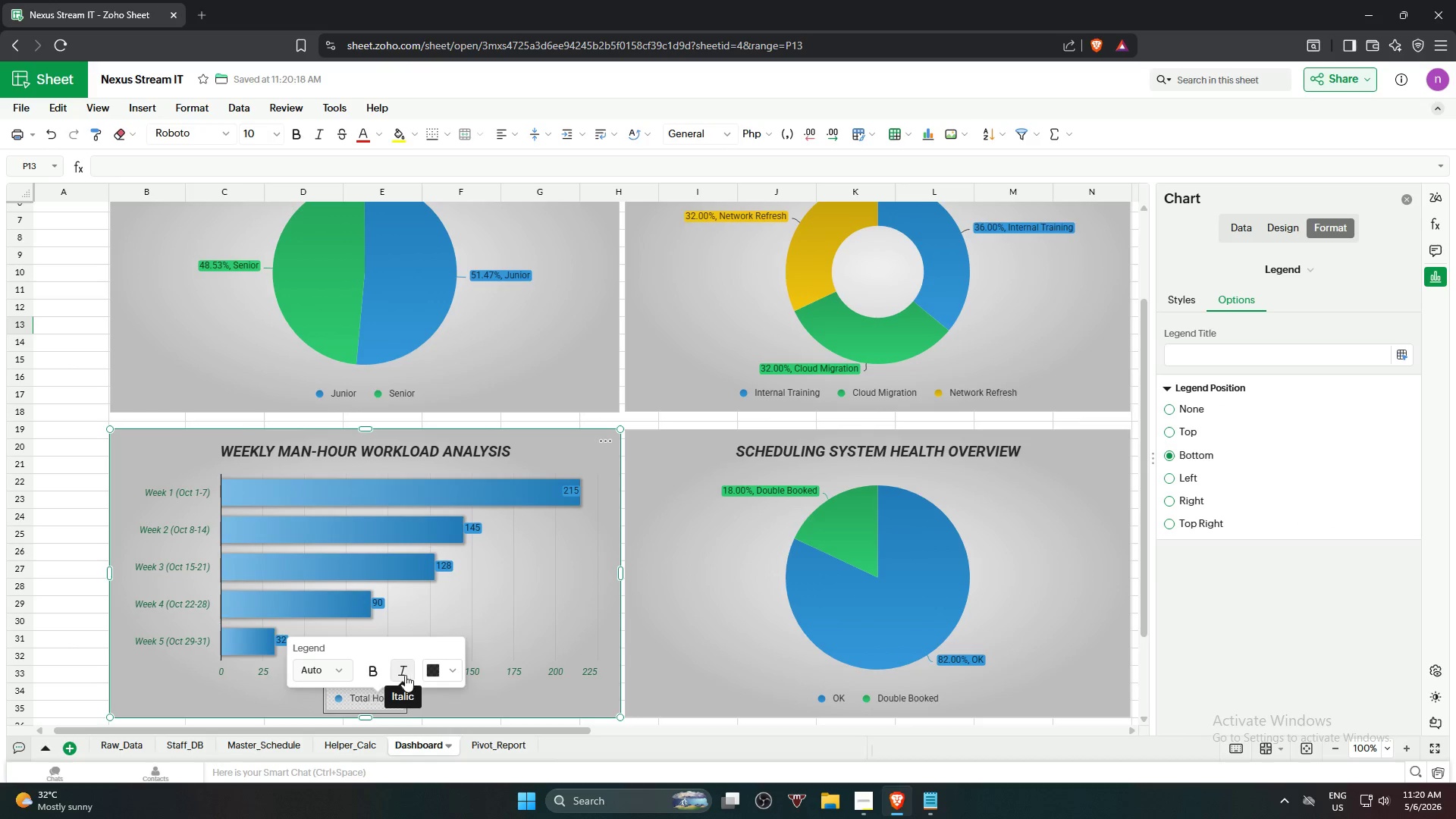 
left_click([397, 677])
 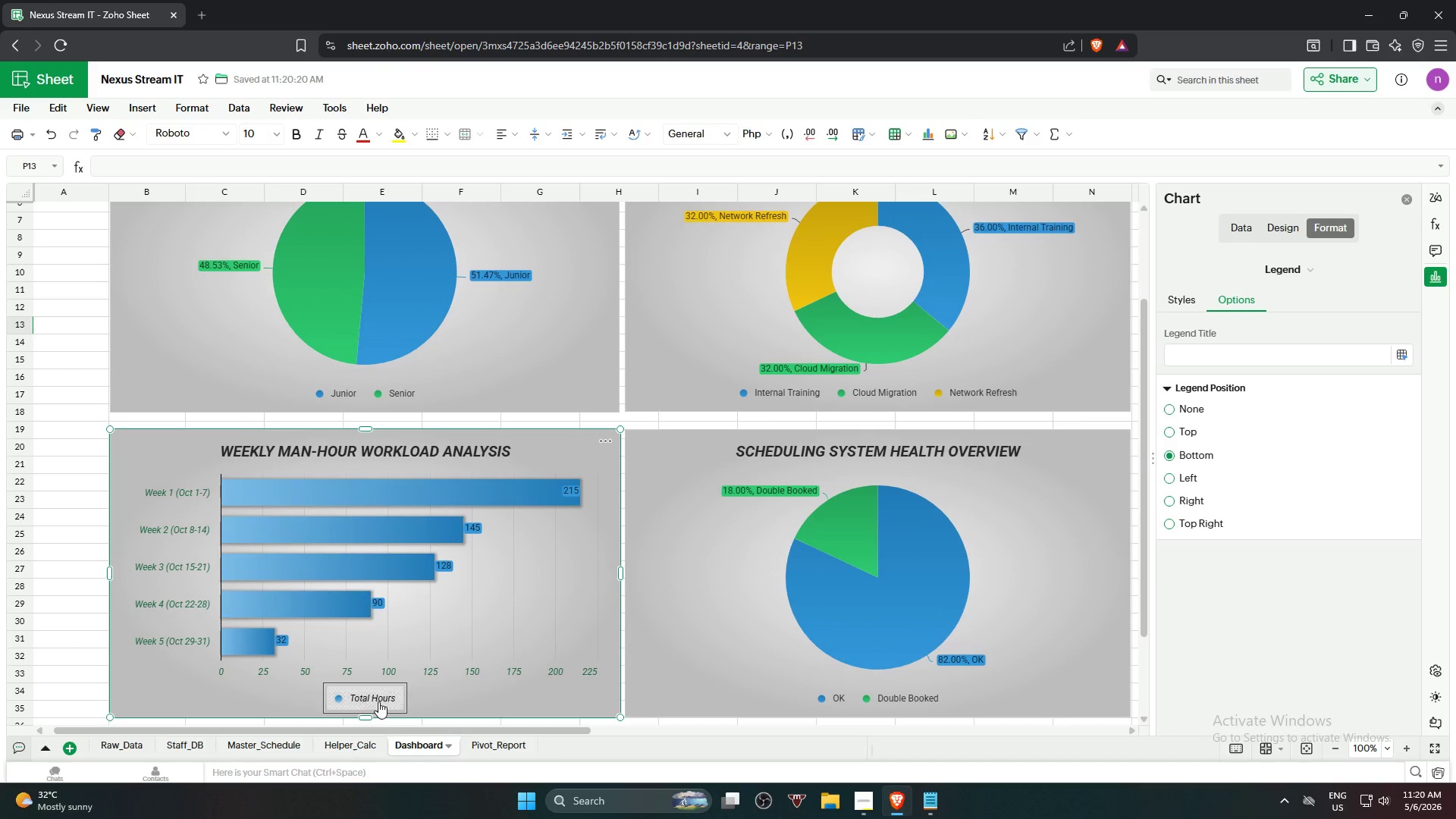 
left_click([379, 704])
 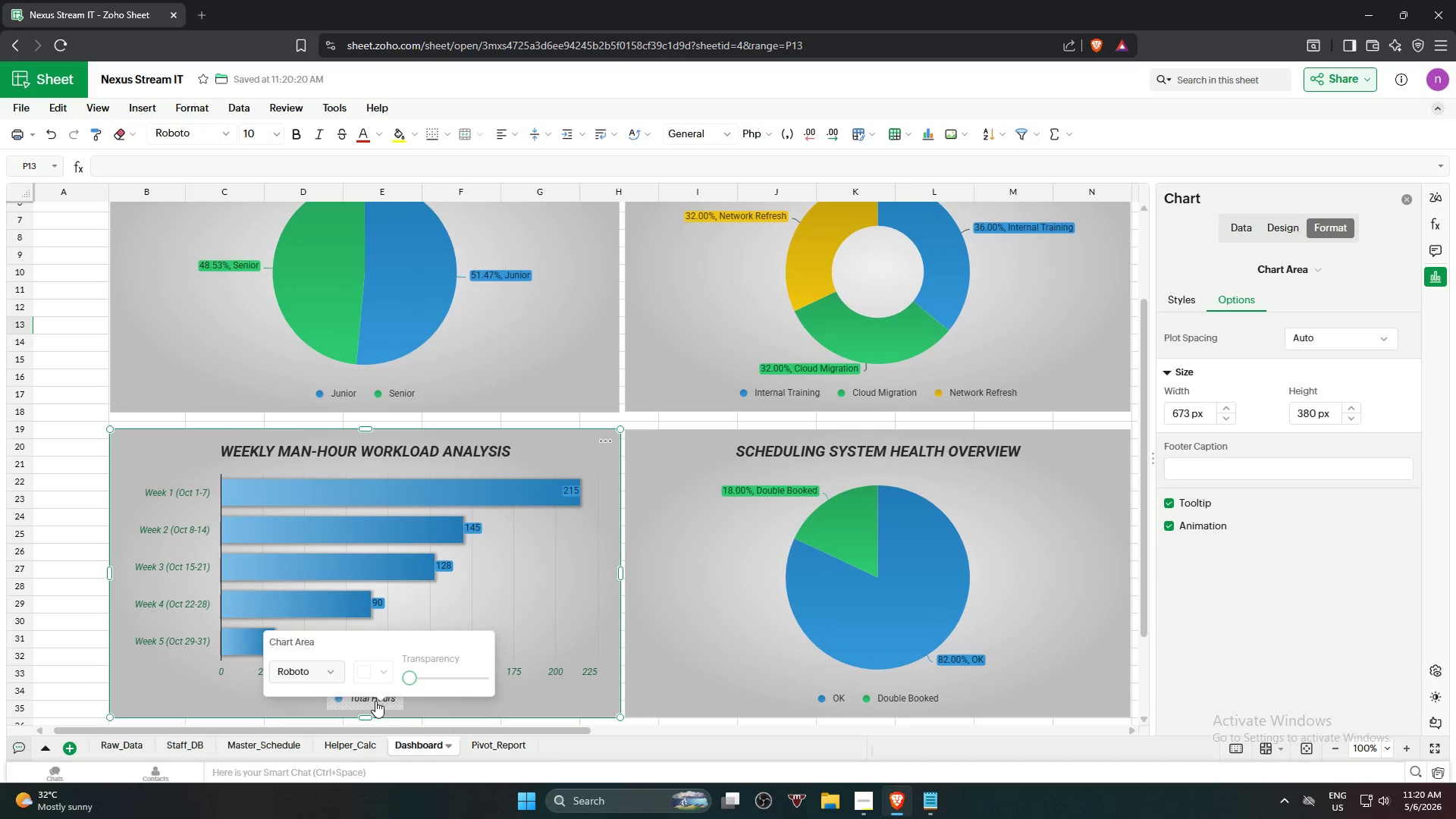 
left_click([381, 700])
 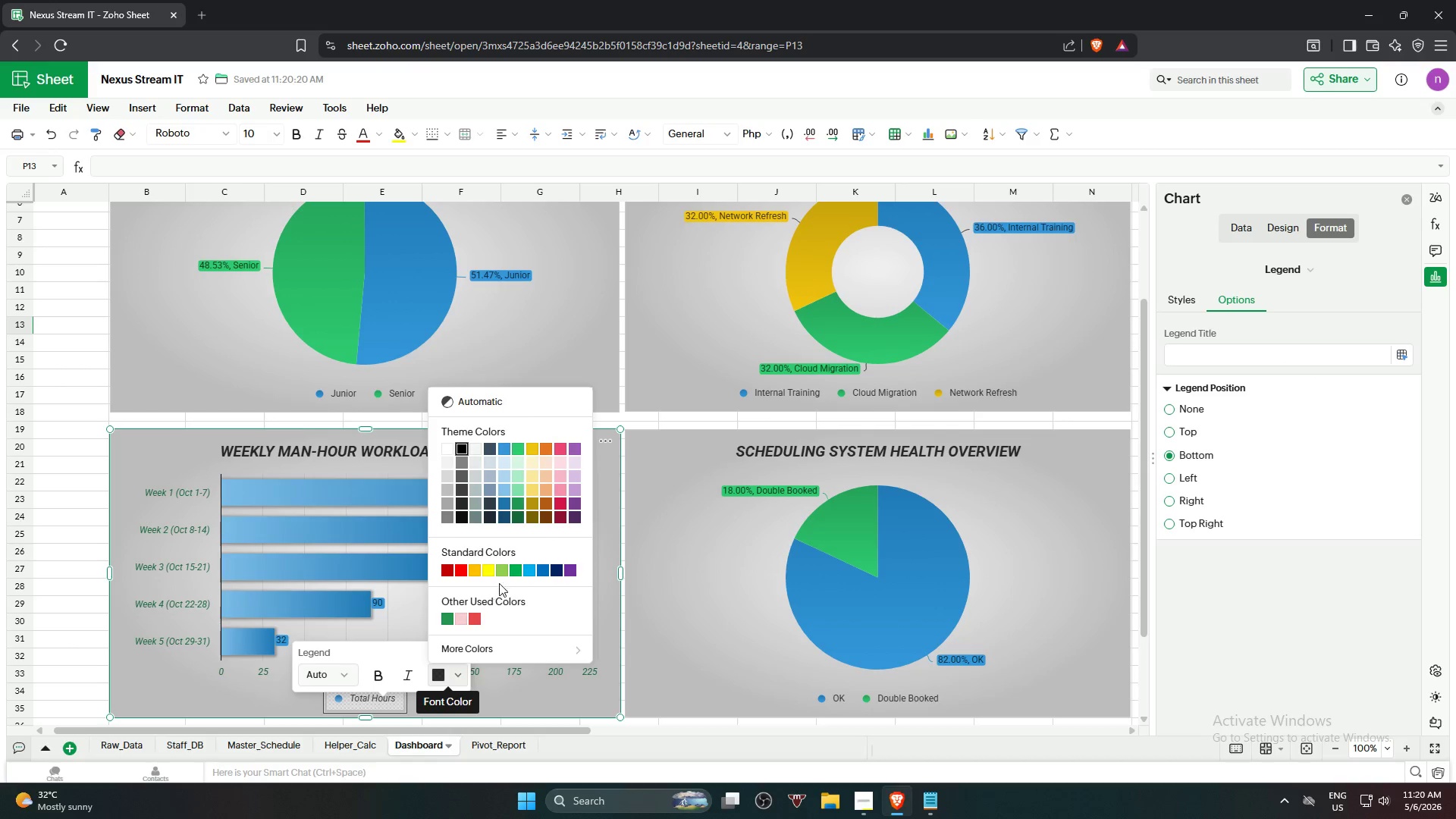 
left_click([516, 513])
 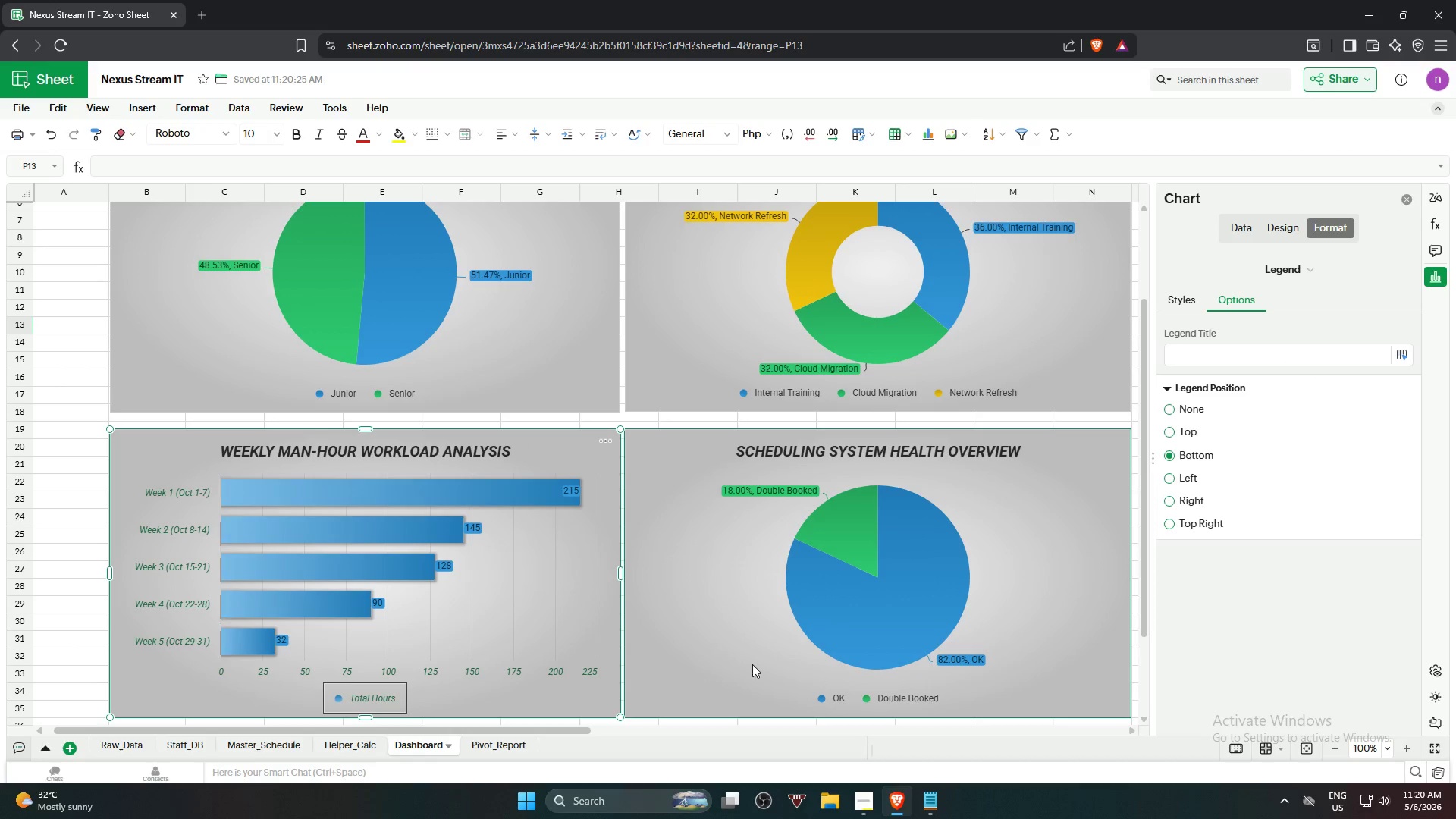 
left_click([757, 664])
 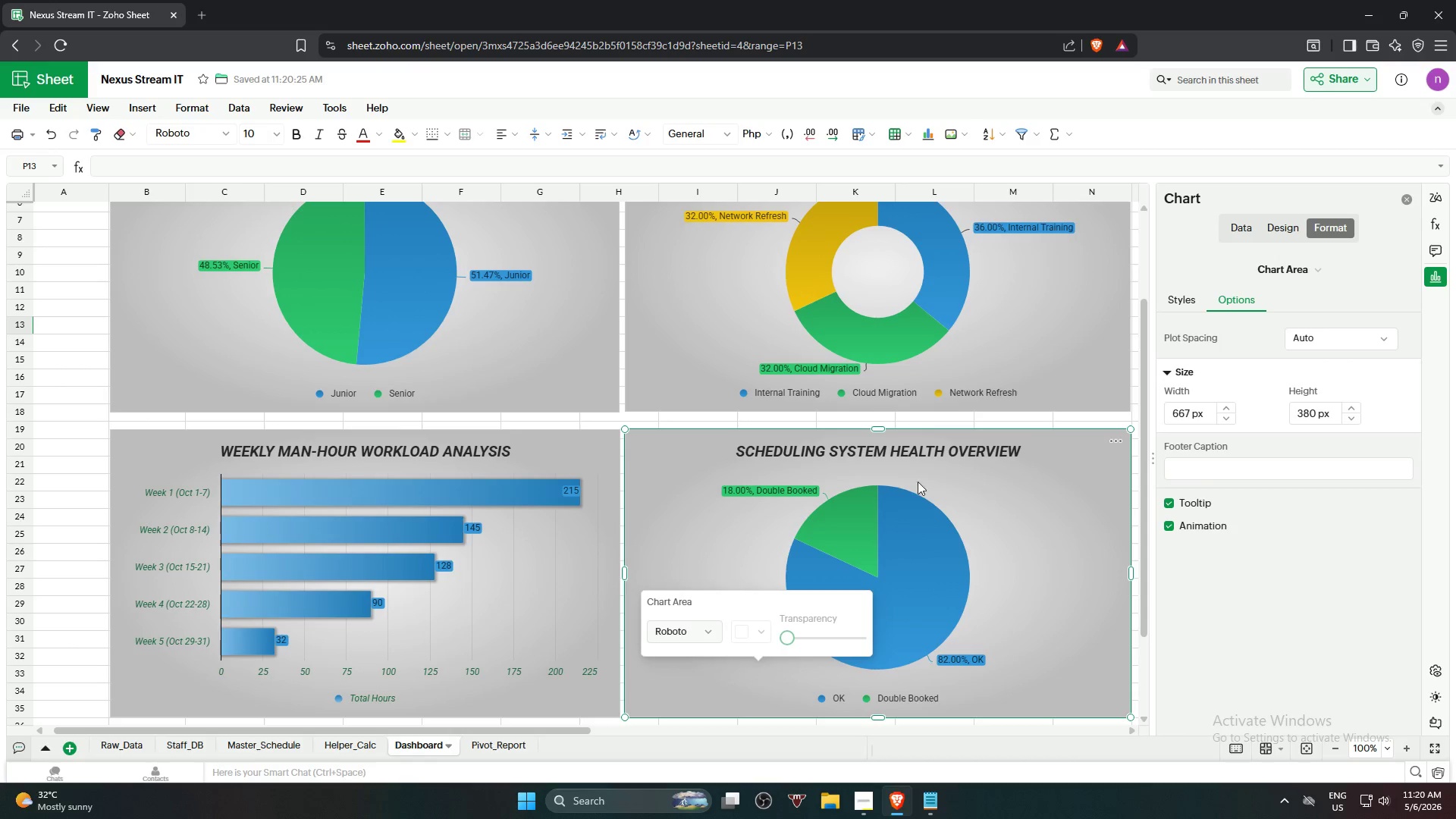 
left_click([415, 446])
 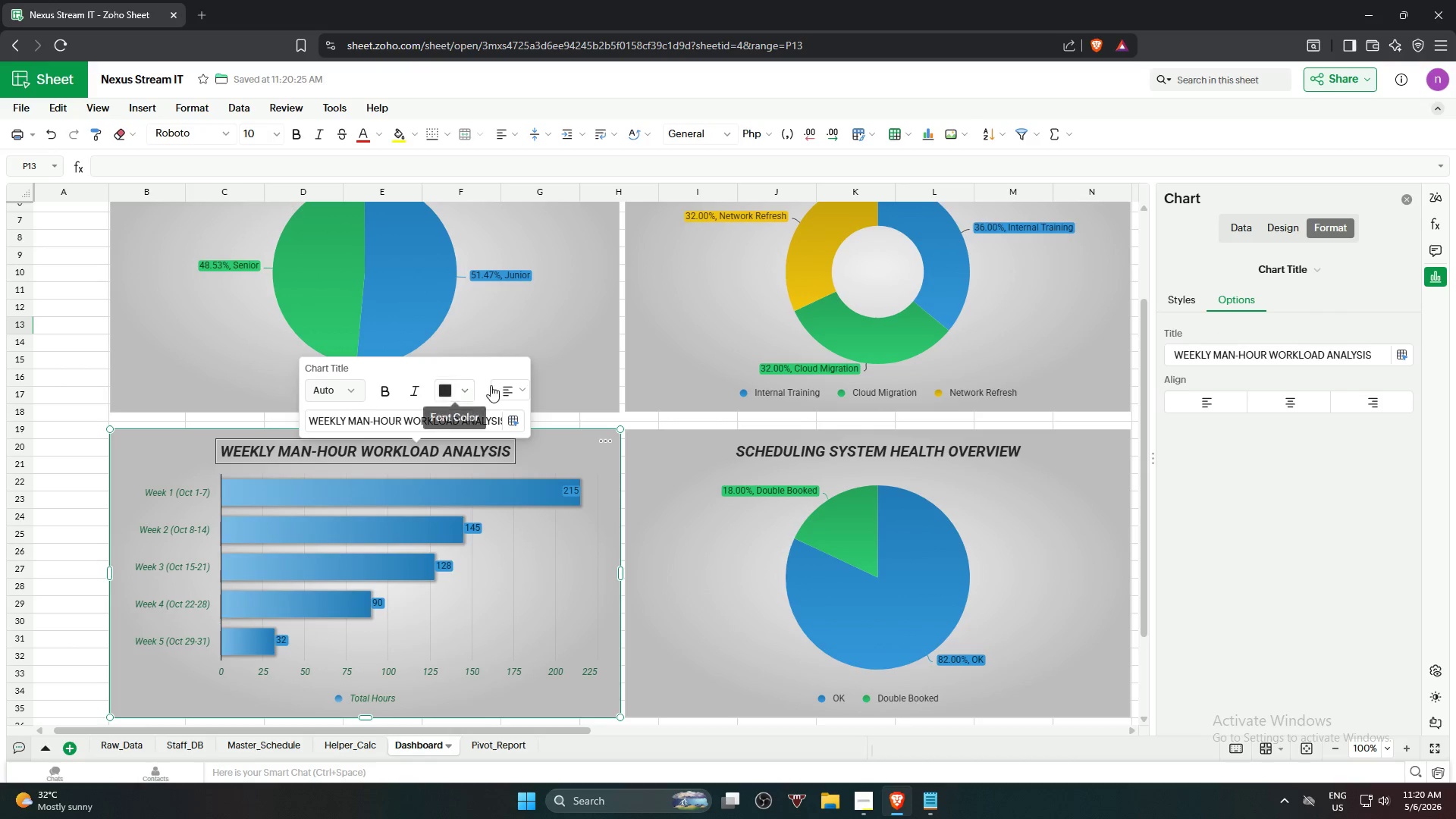 
left_click([468, 391])
 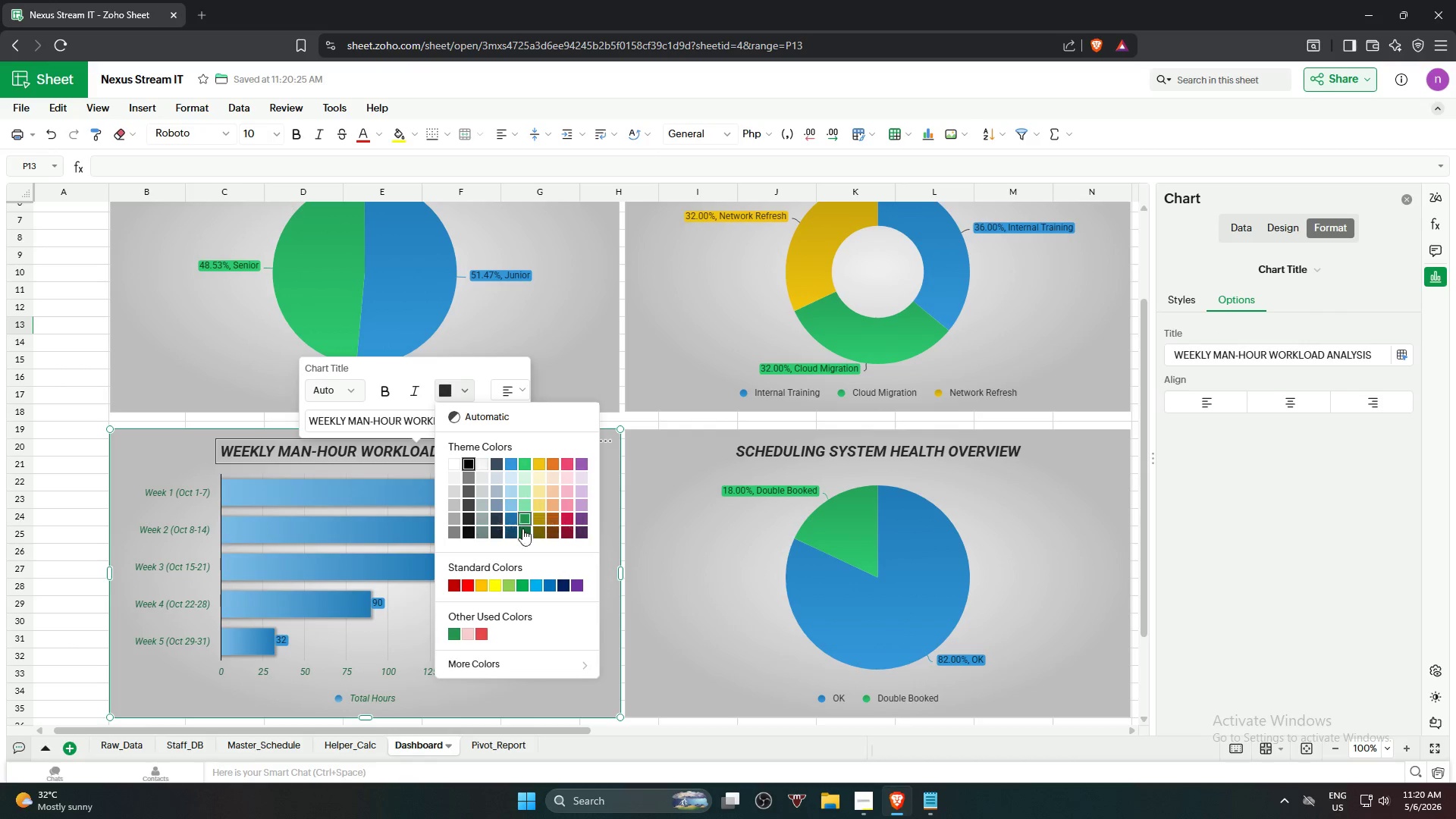 
left_click([526, 535])
 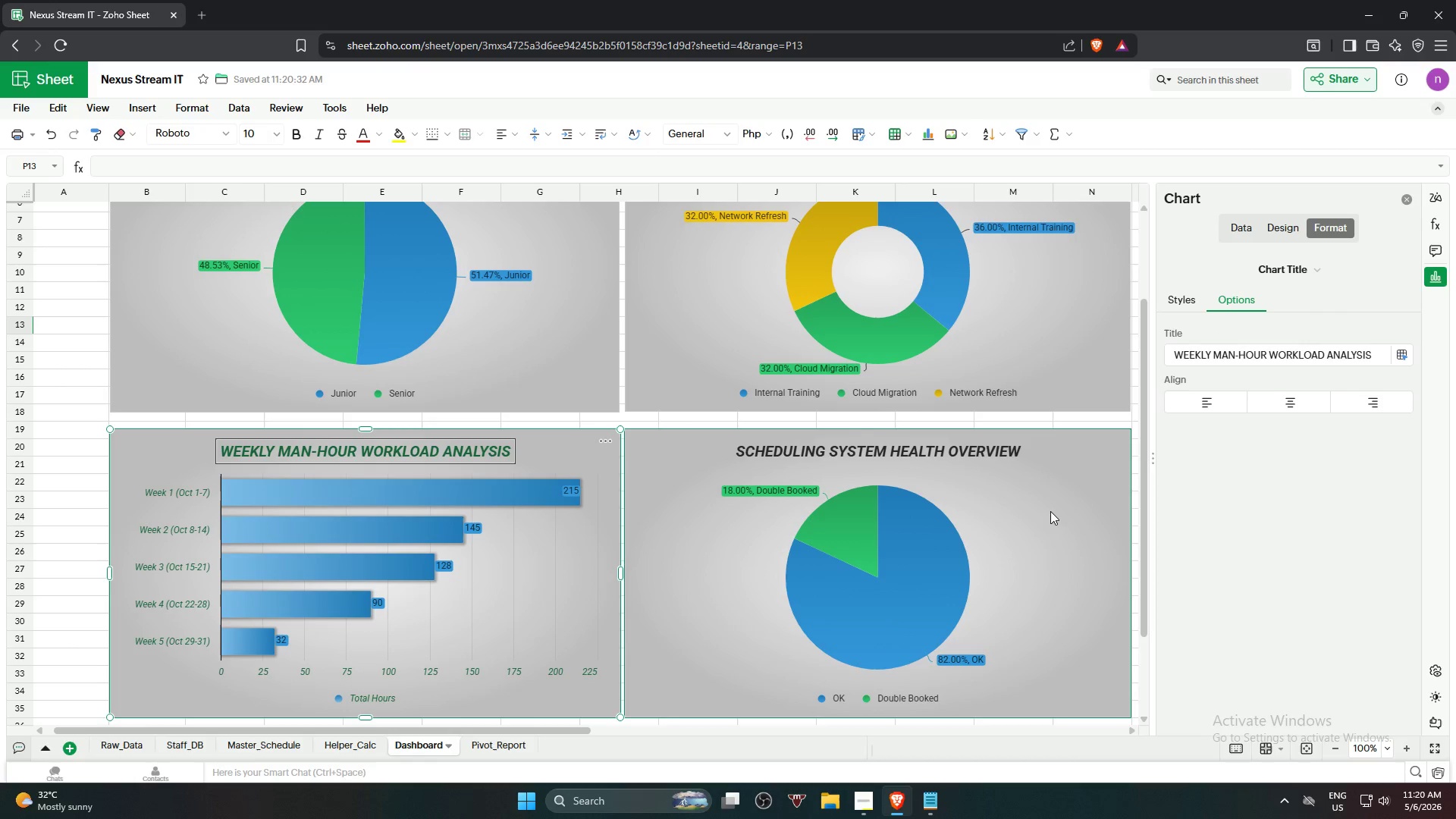 
scroll: coordinate [1021, 532], scroll_direction: up, amount: 5.0
 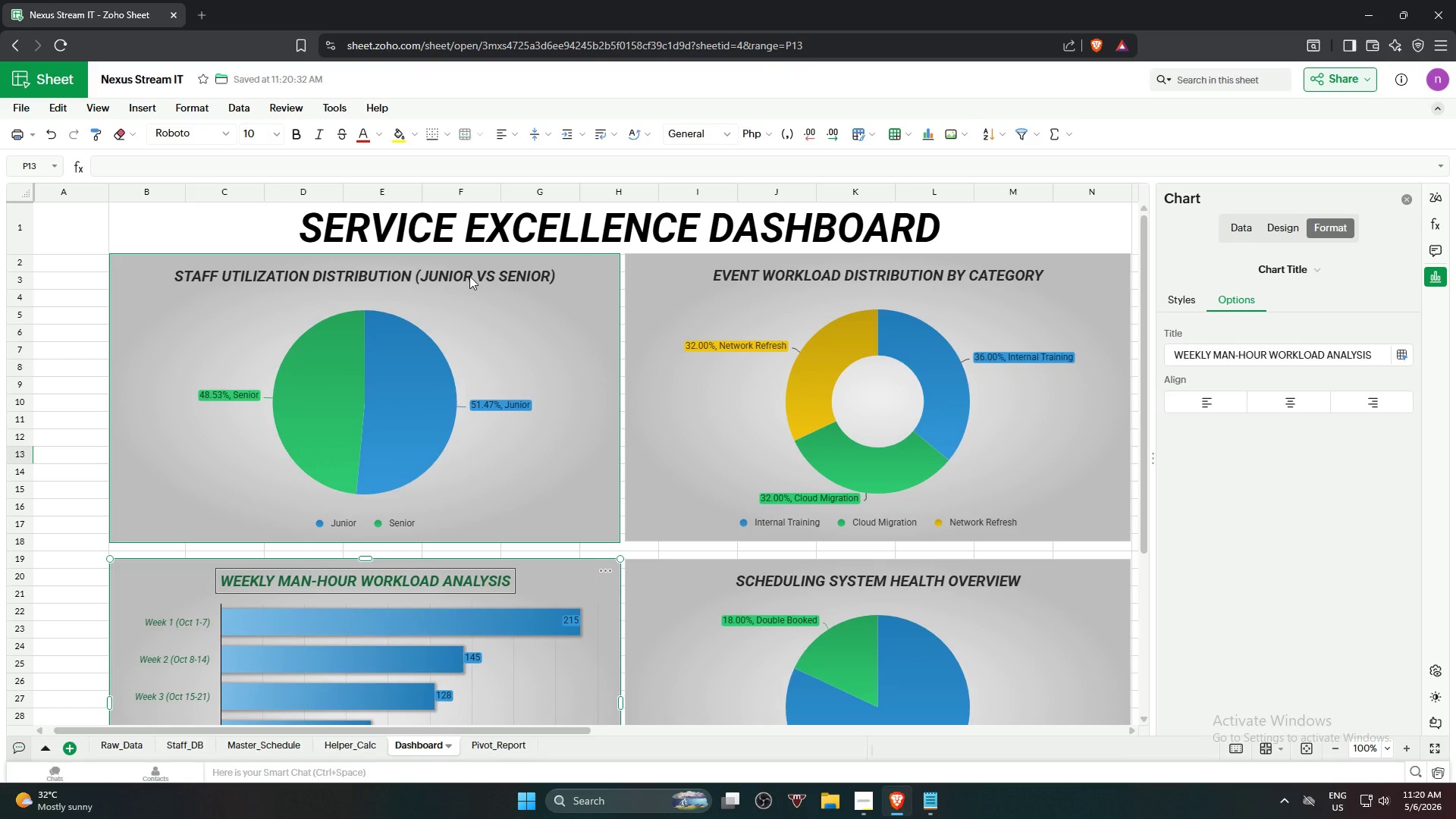 
left_click([469, 275])
 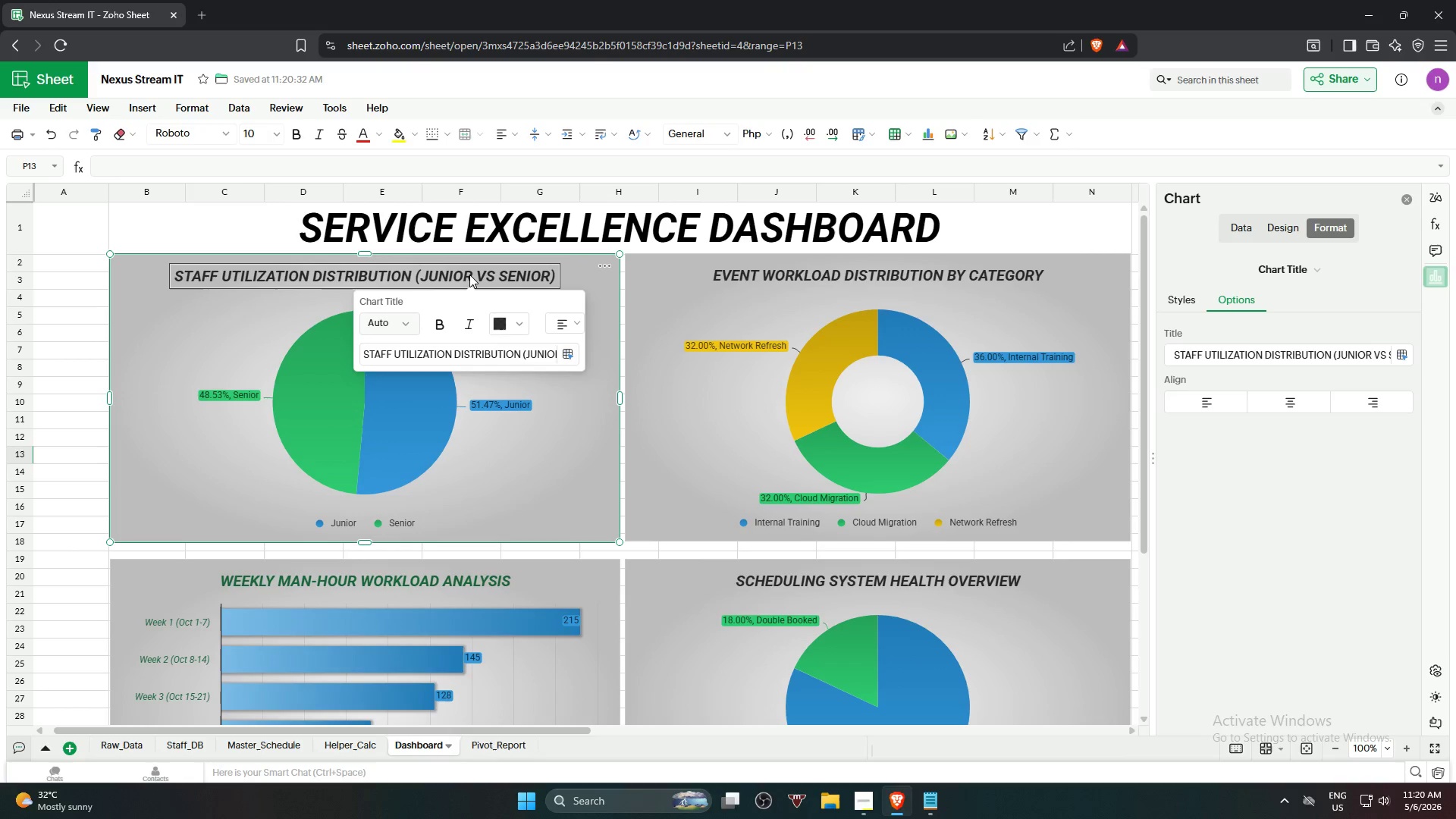 
left_click([469, 275])
 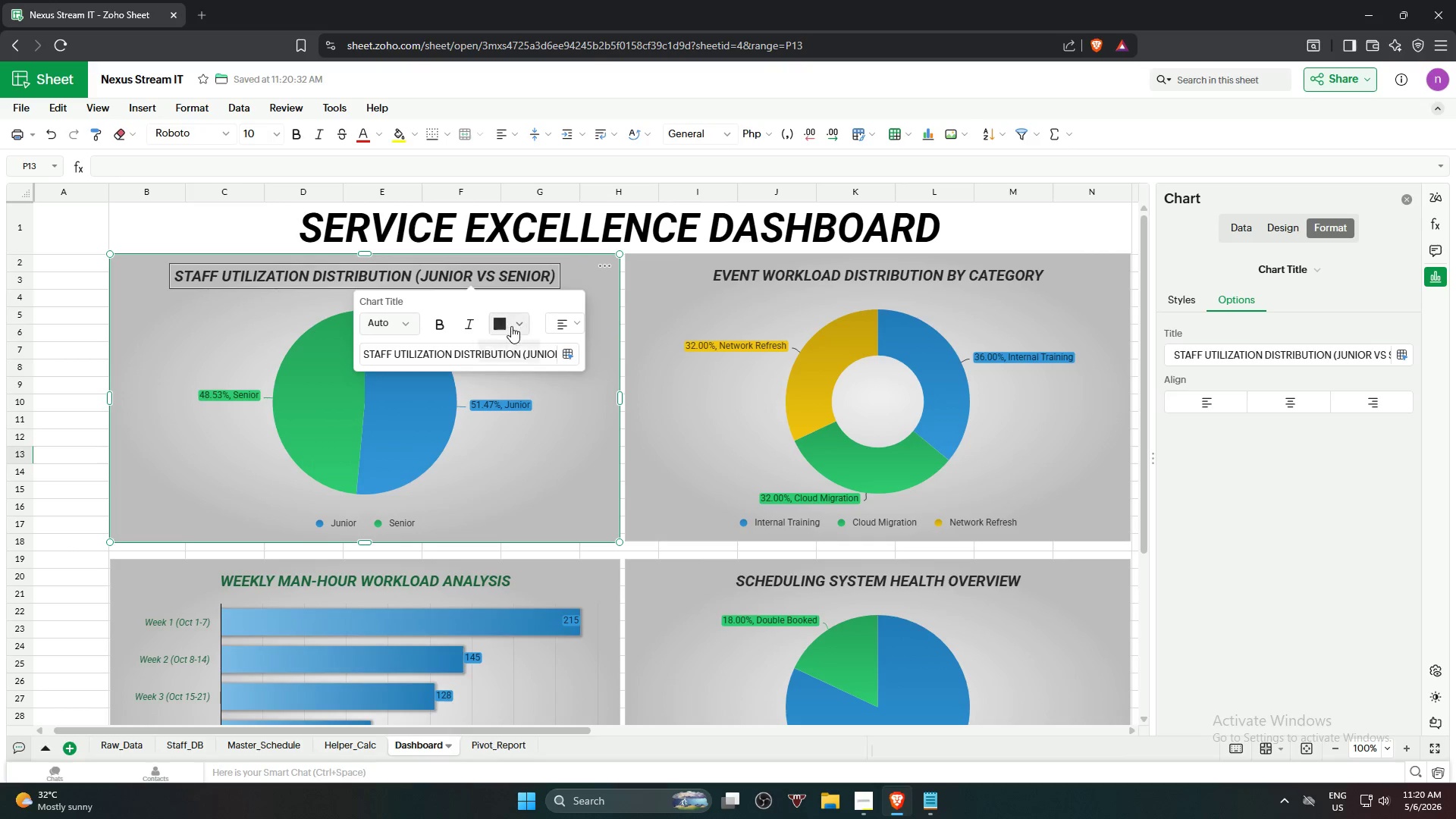 
left_click([515, 327])
 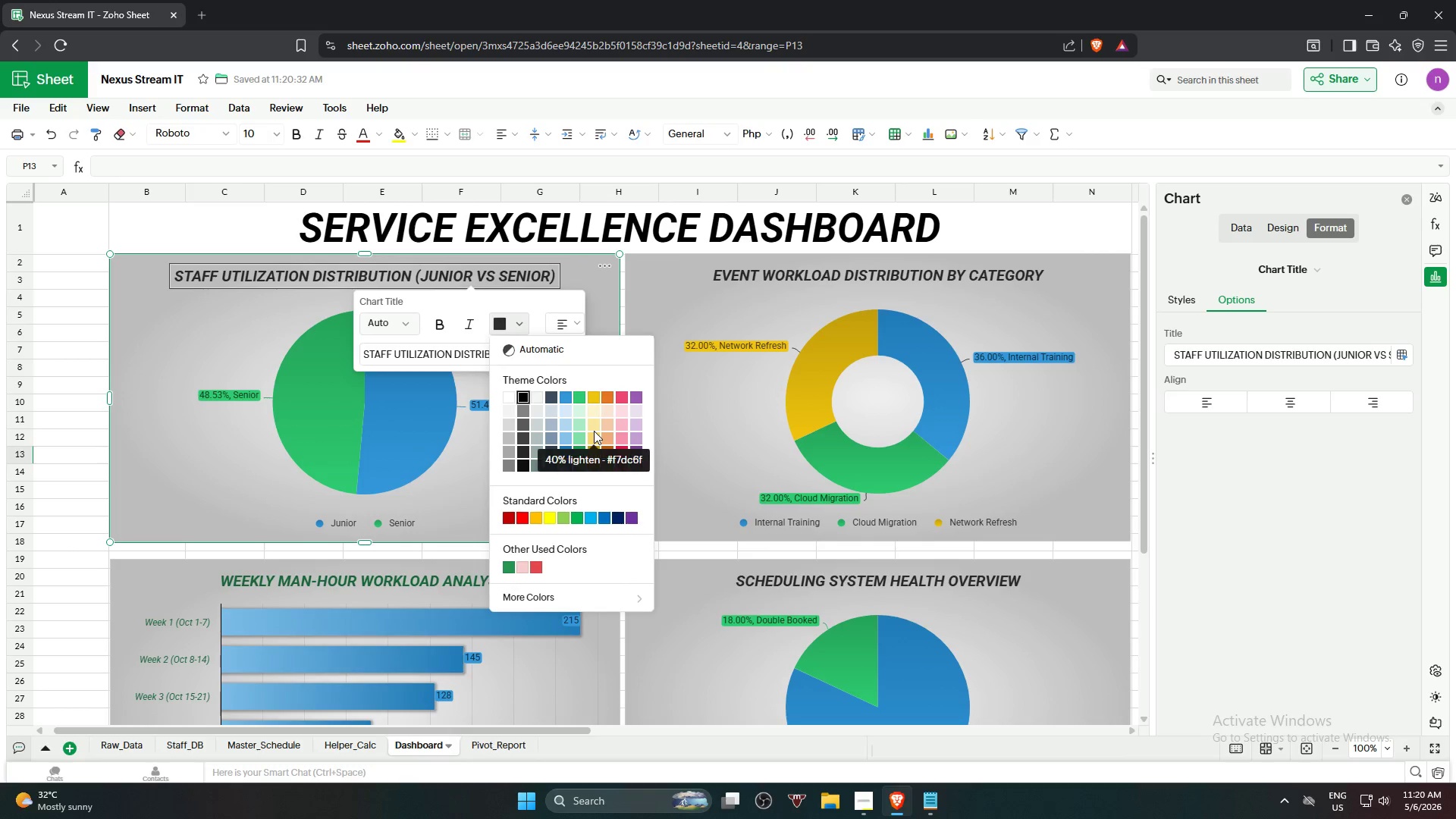 
wait(5.11)
 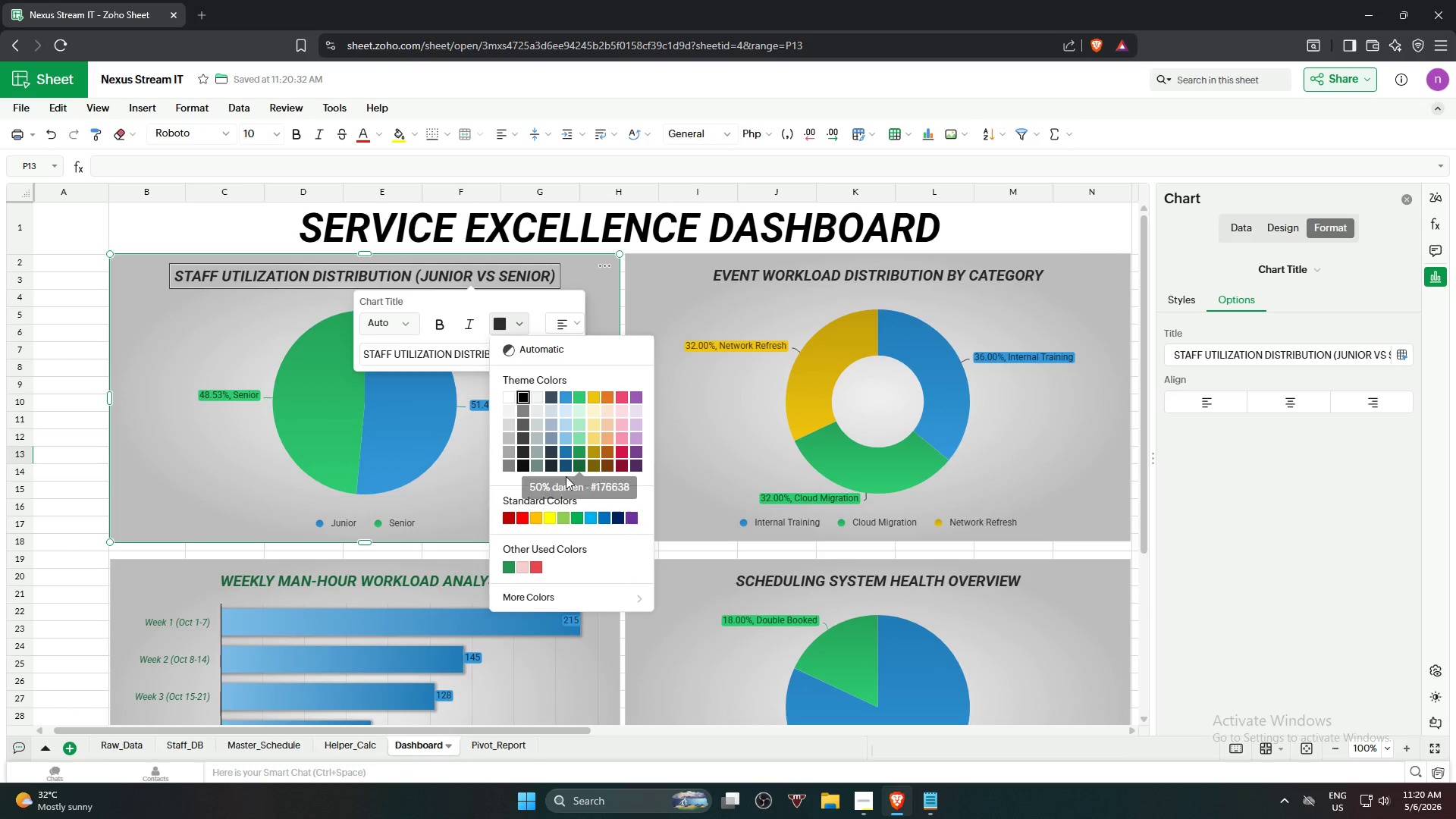 
left_click([592, 439])
 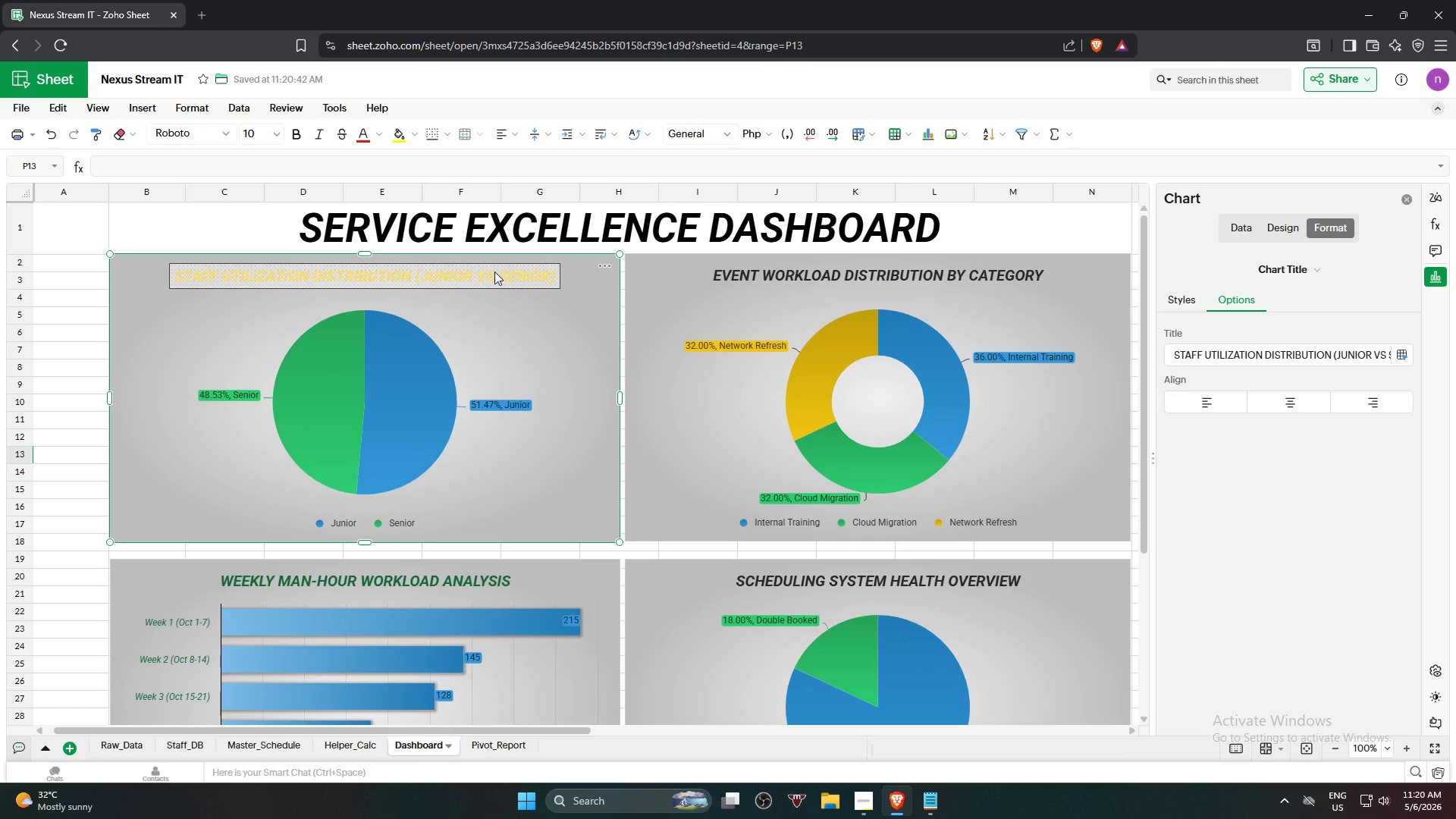 
left_click([493, 276])
 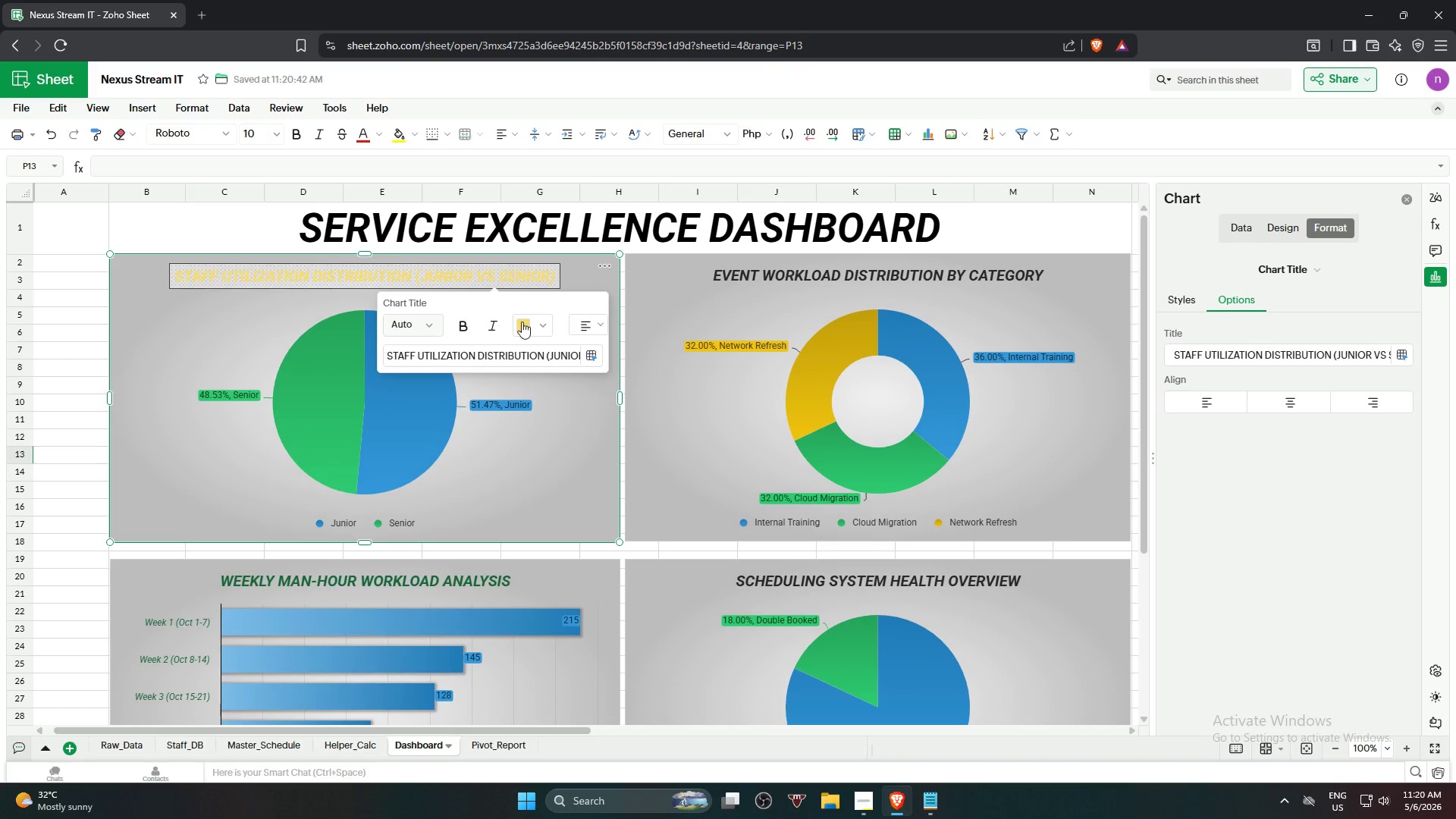 
left_click([534, 330])
 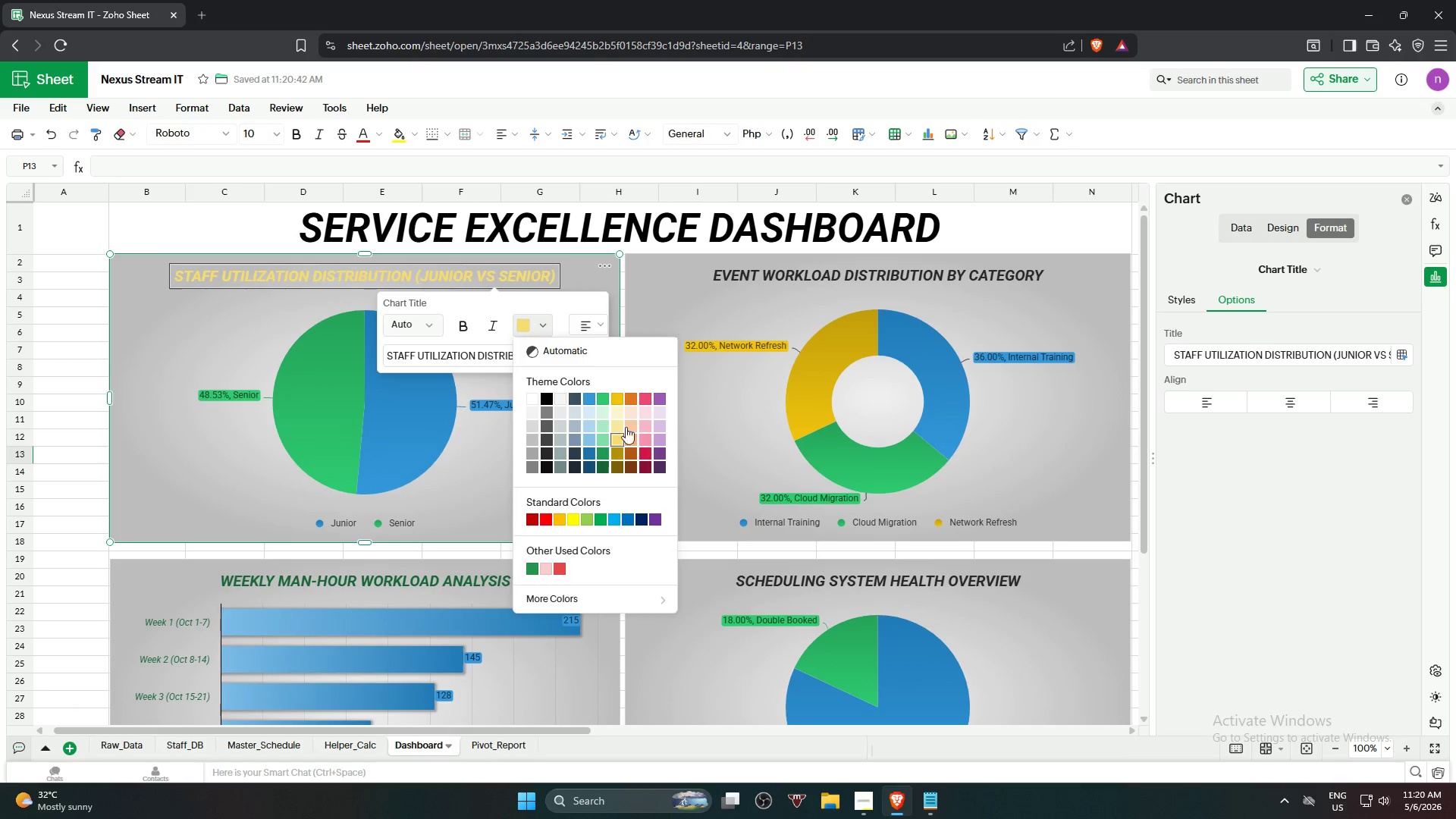 
left_click([618, 402])
 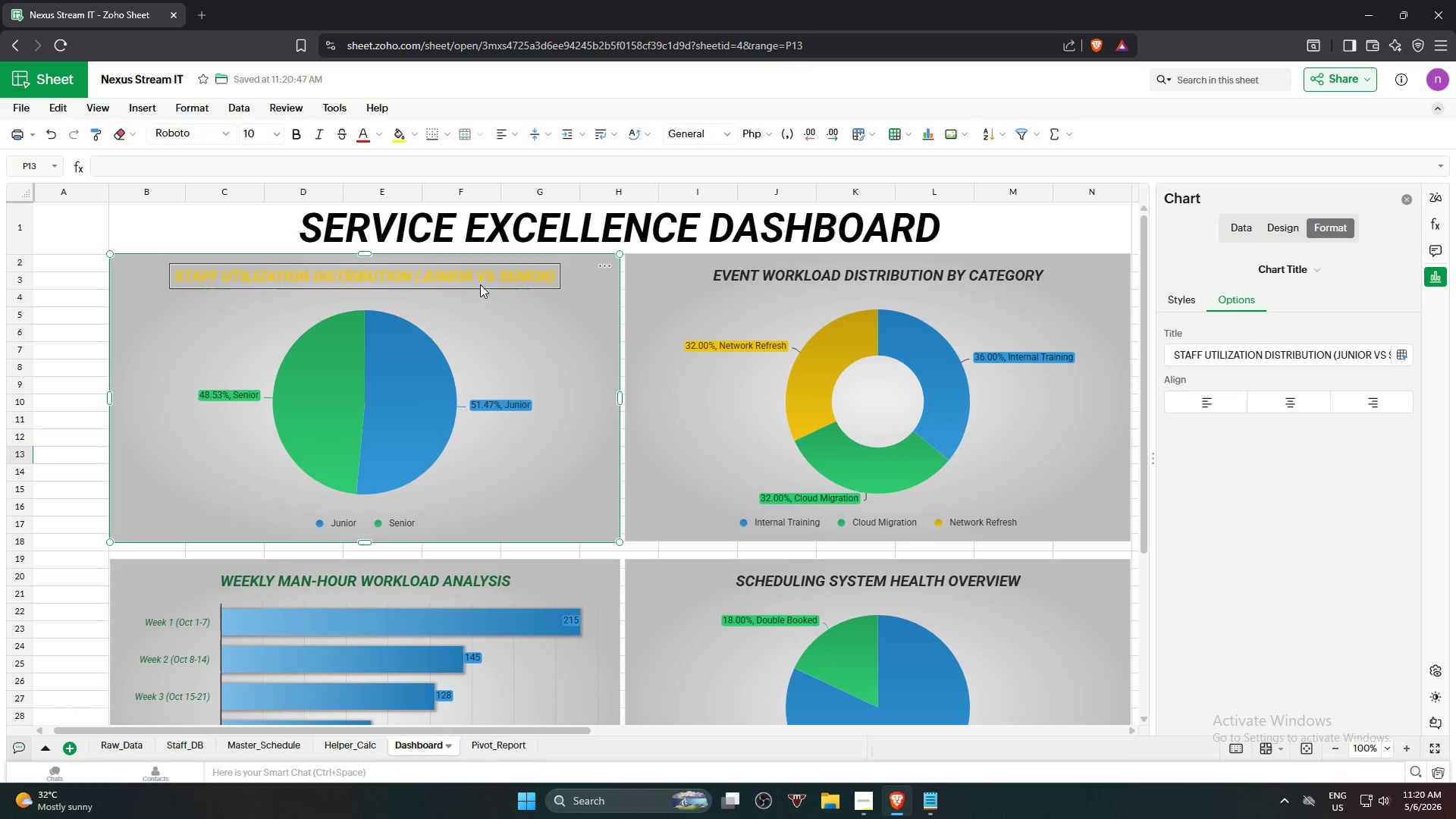 
left_click([481, 281])
 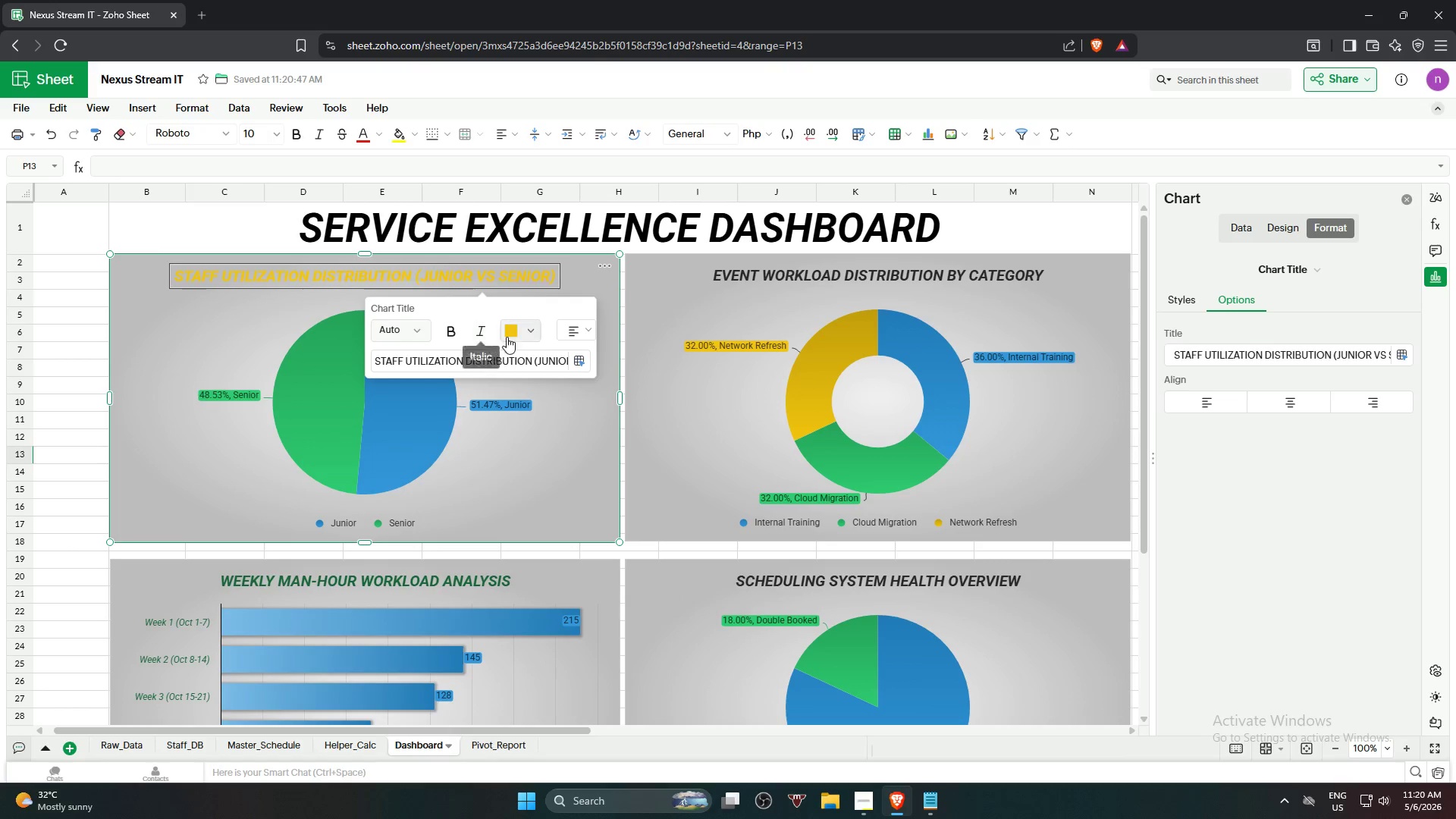 
left_click([522, 331])
 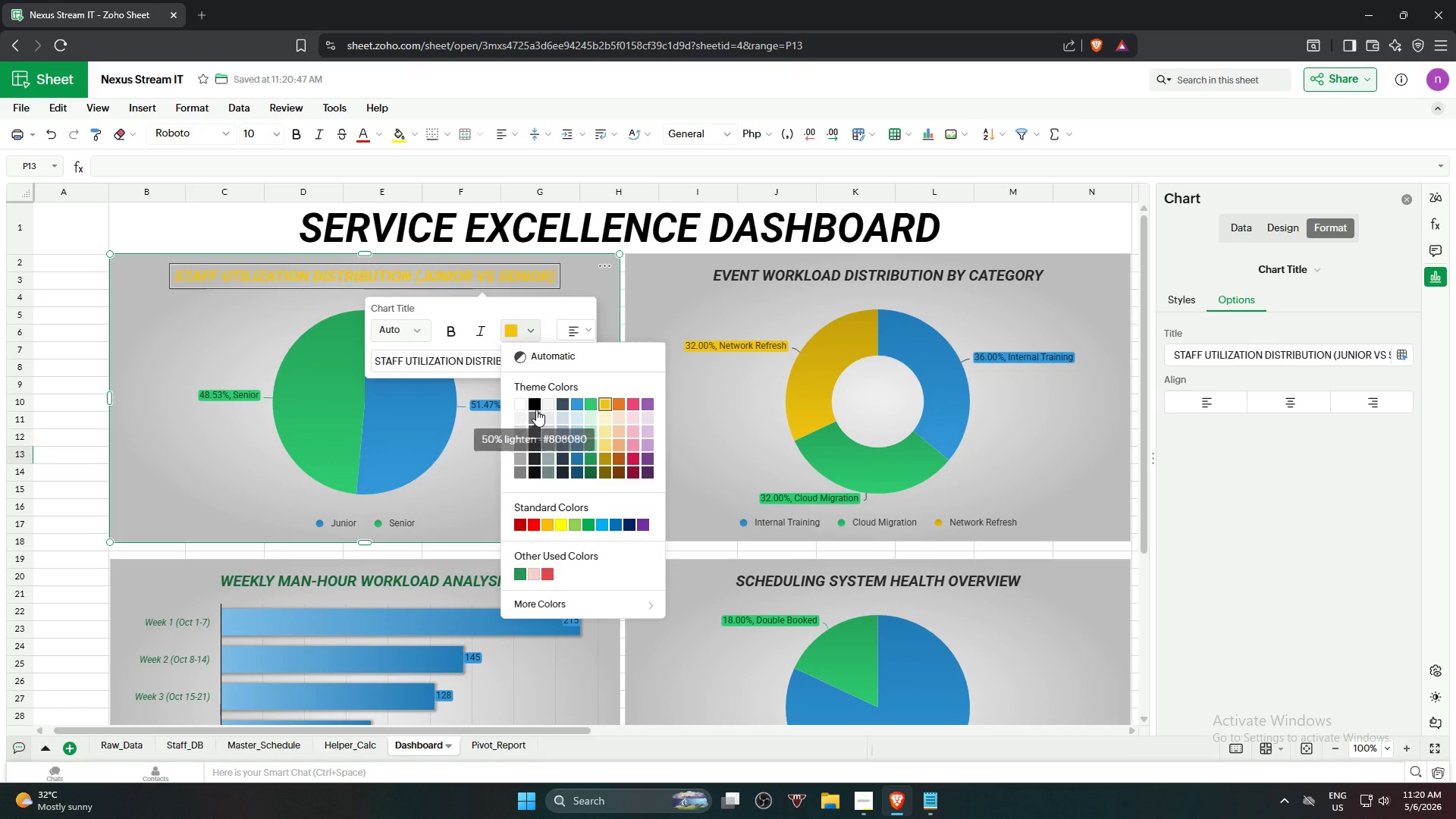 
left_click([536, 410])
 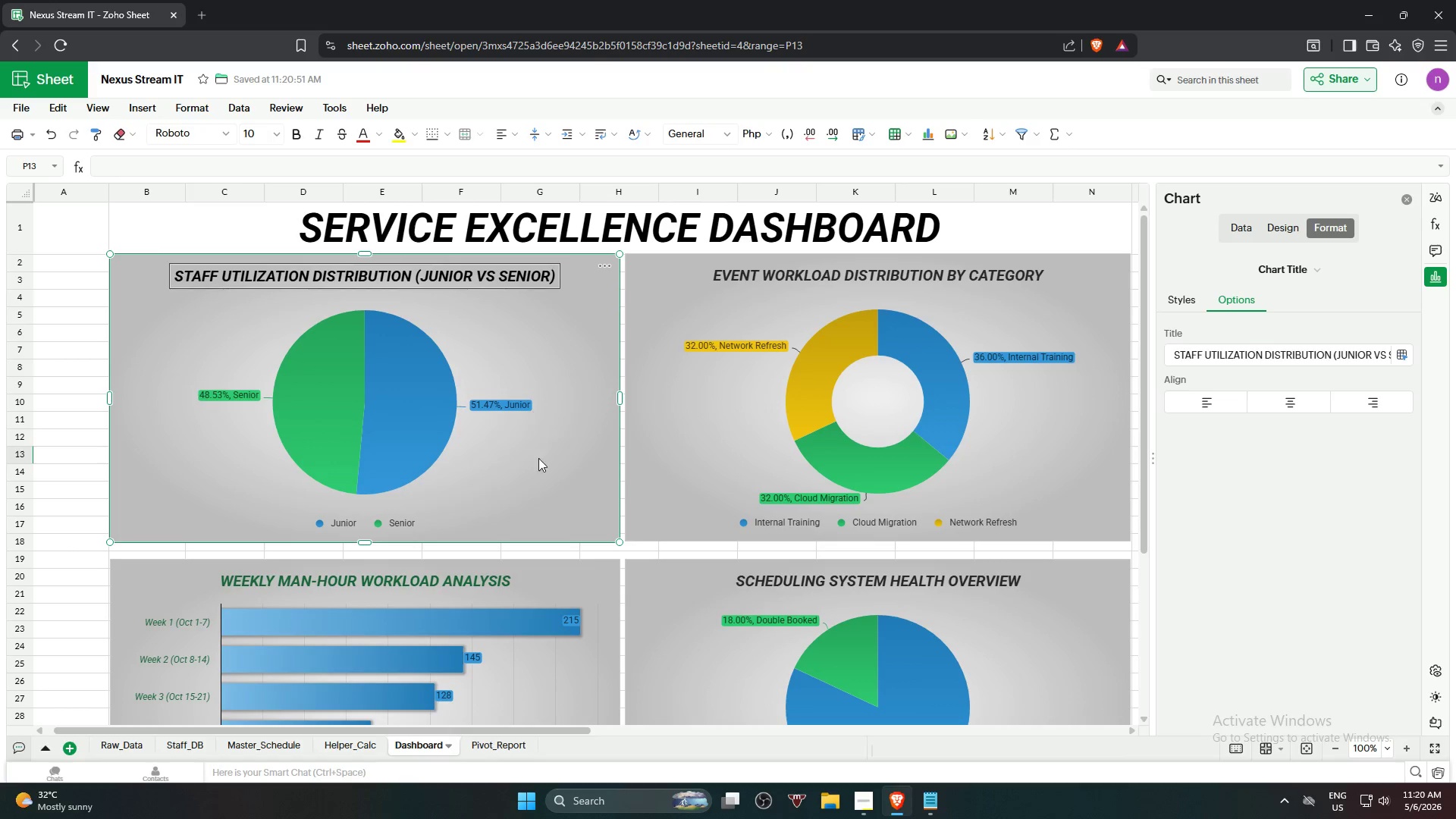 
left_click([541, 467])
 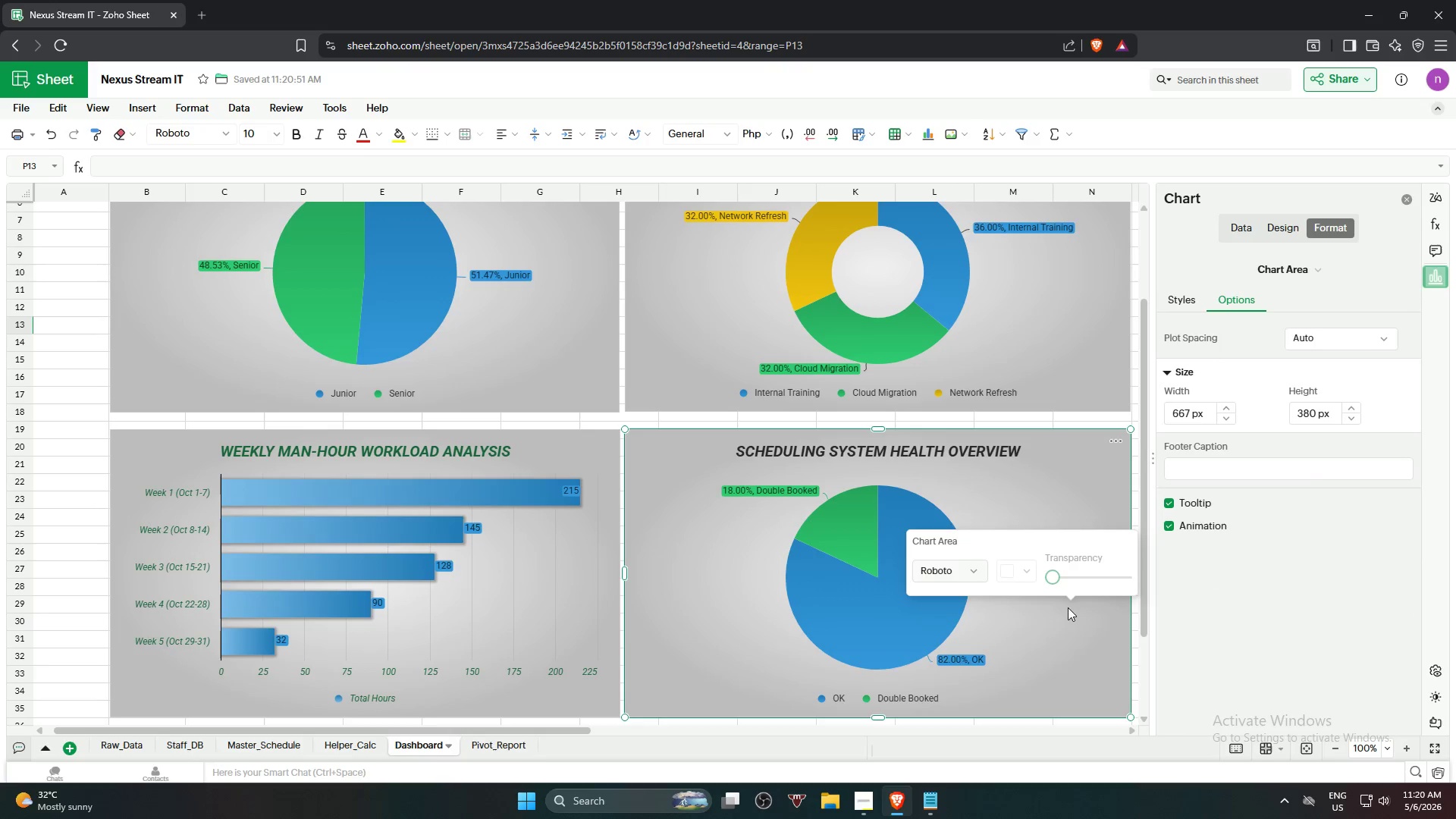 
scroll: coordinate [1054, 609], scroll_direction: down, amount: 1.0
 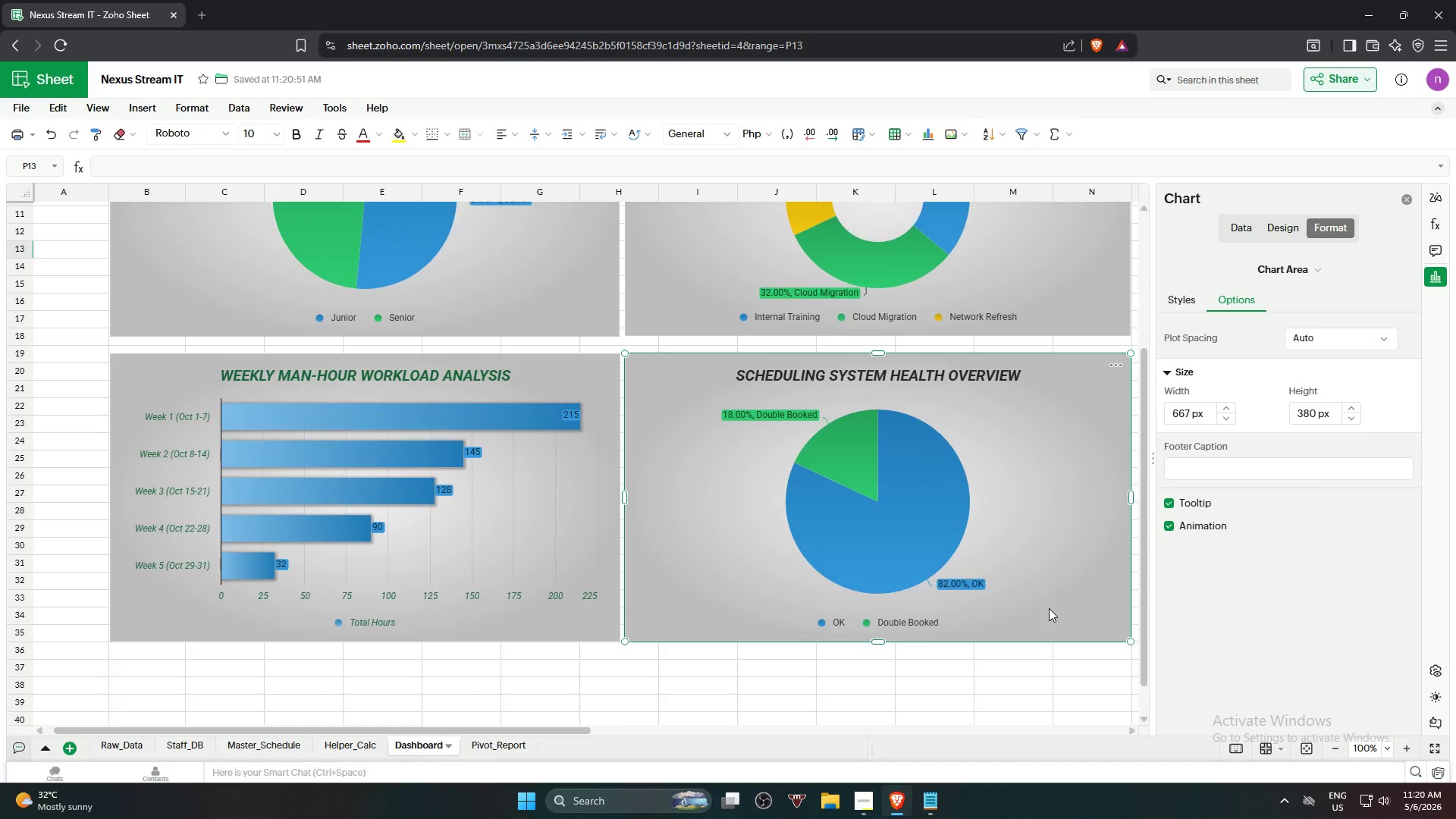 
scroll: coordinate [1049, 607], scroll_direction: up, amount: 3.0
 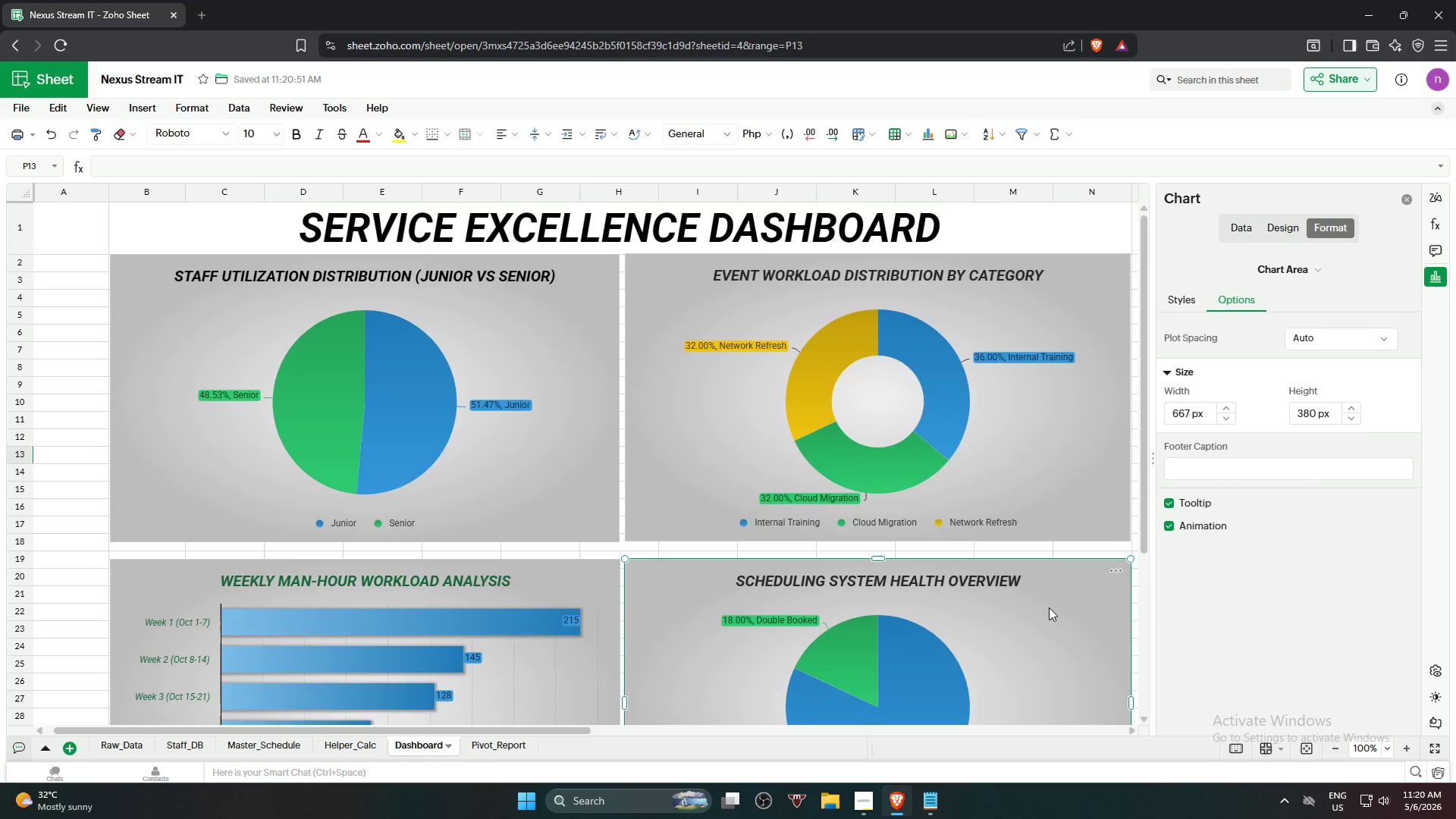 
scroll: coordinate [1049, 607], scroll_direction: down, amount: 1.0
 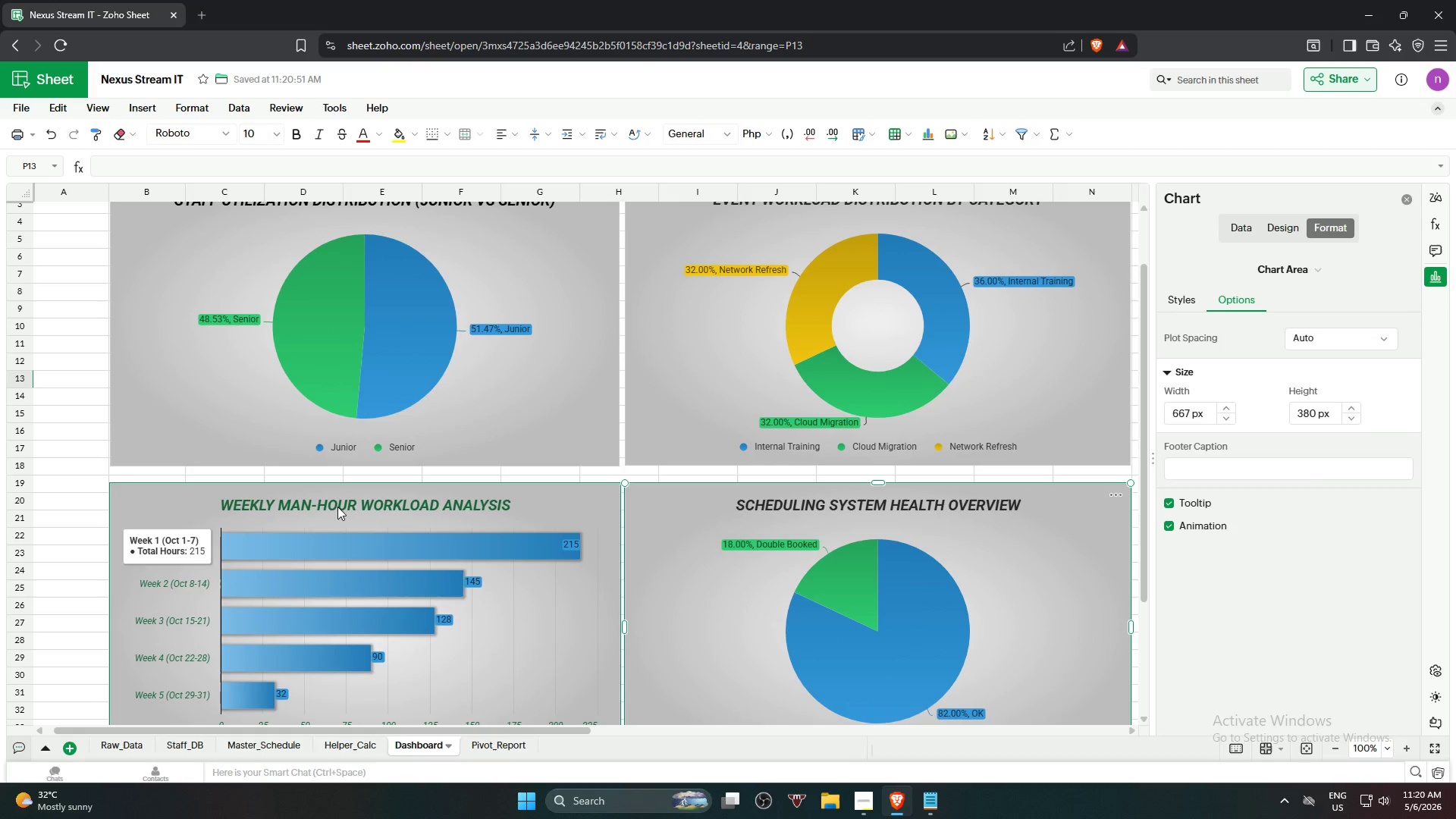 
scroll: coordinate [284, 447], scroll_direction: up, amount: 3.0
 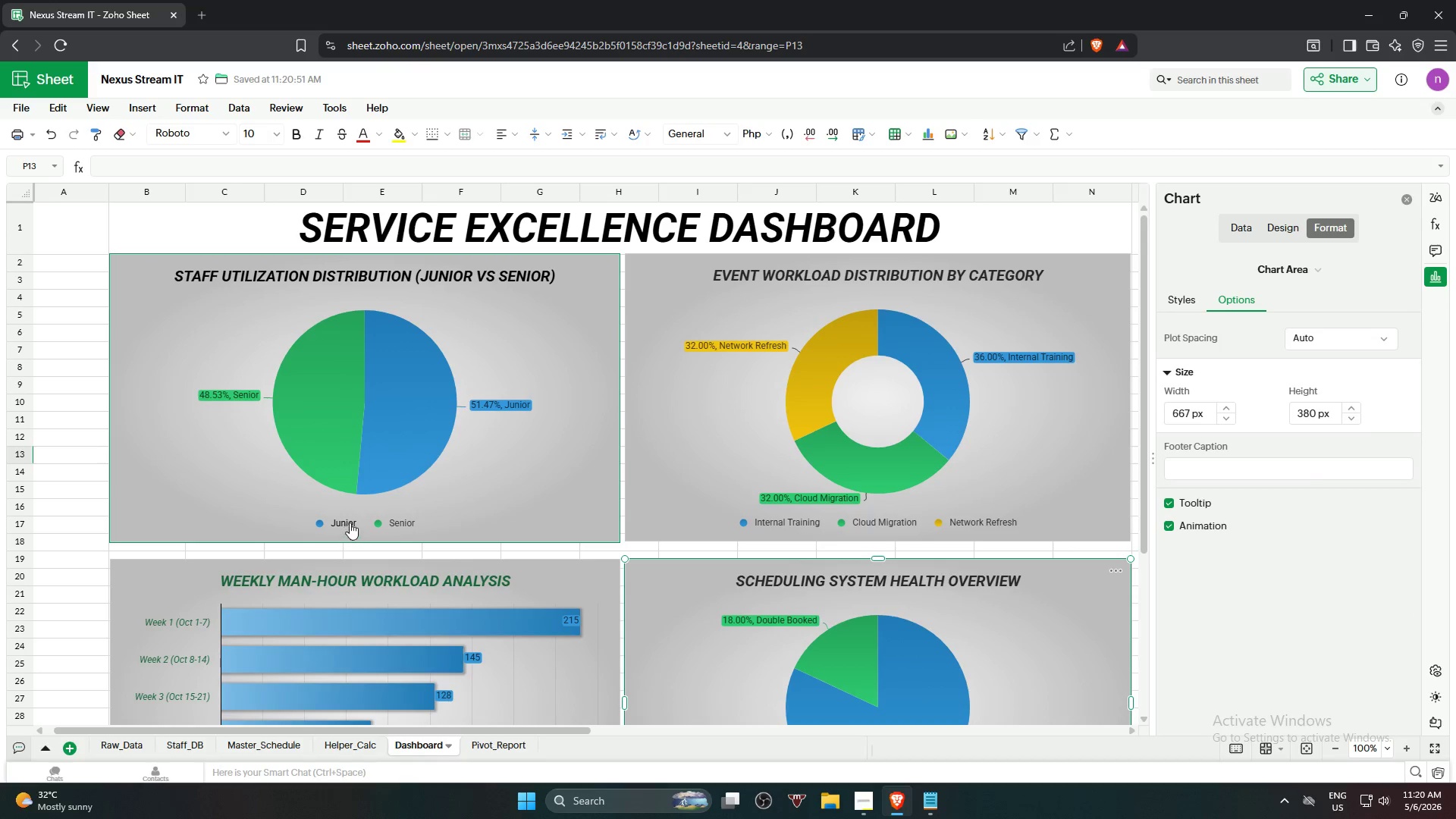 
left_click([352, 519])
 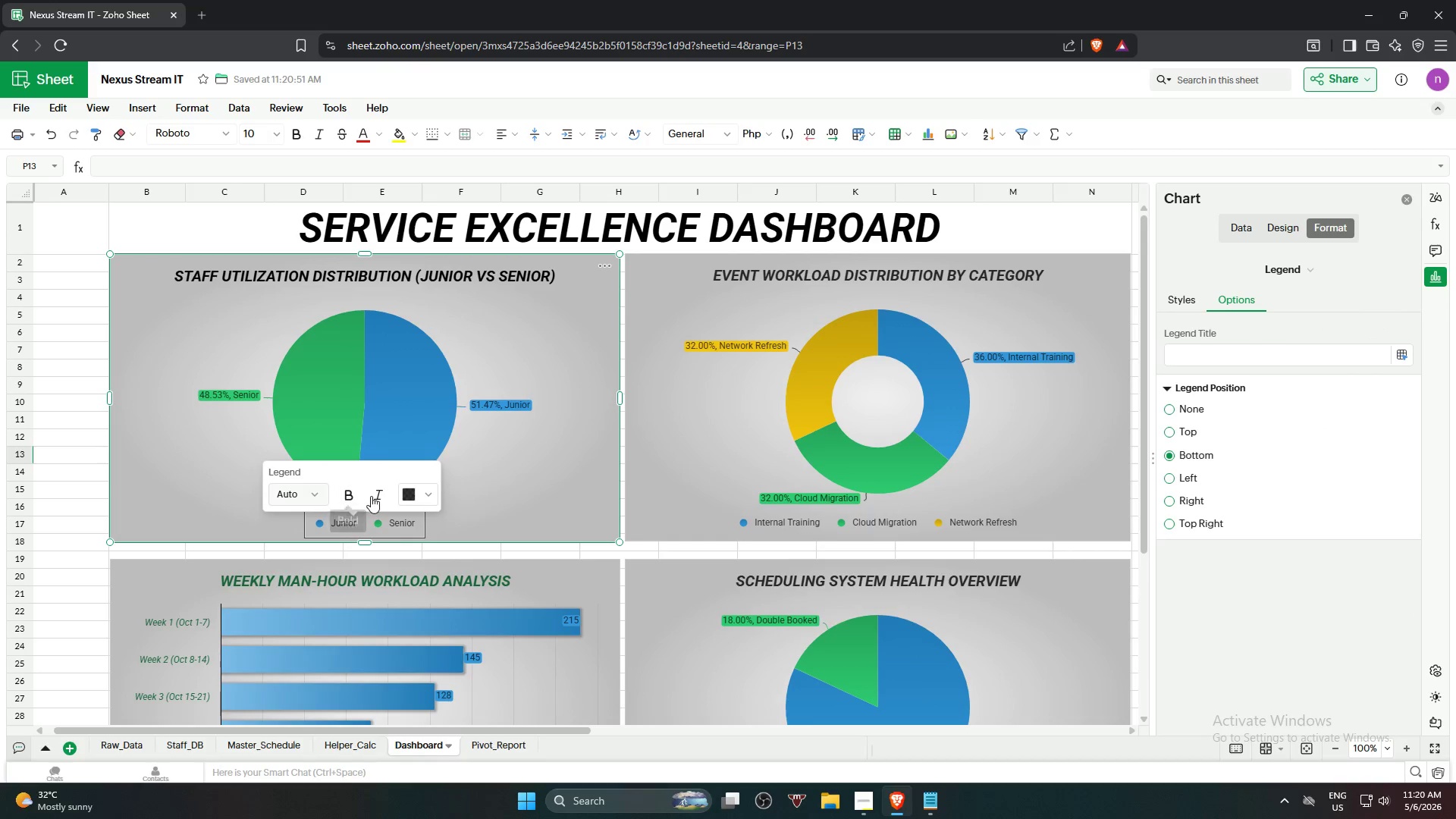 
left_click([374, 496])
 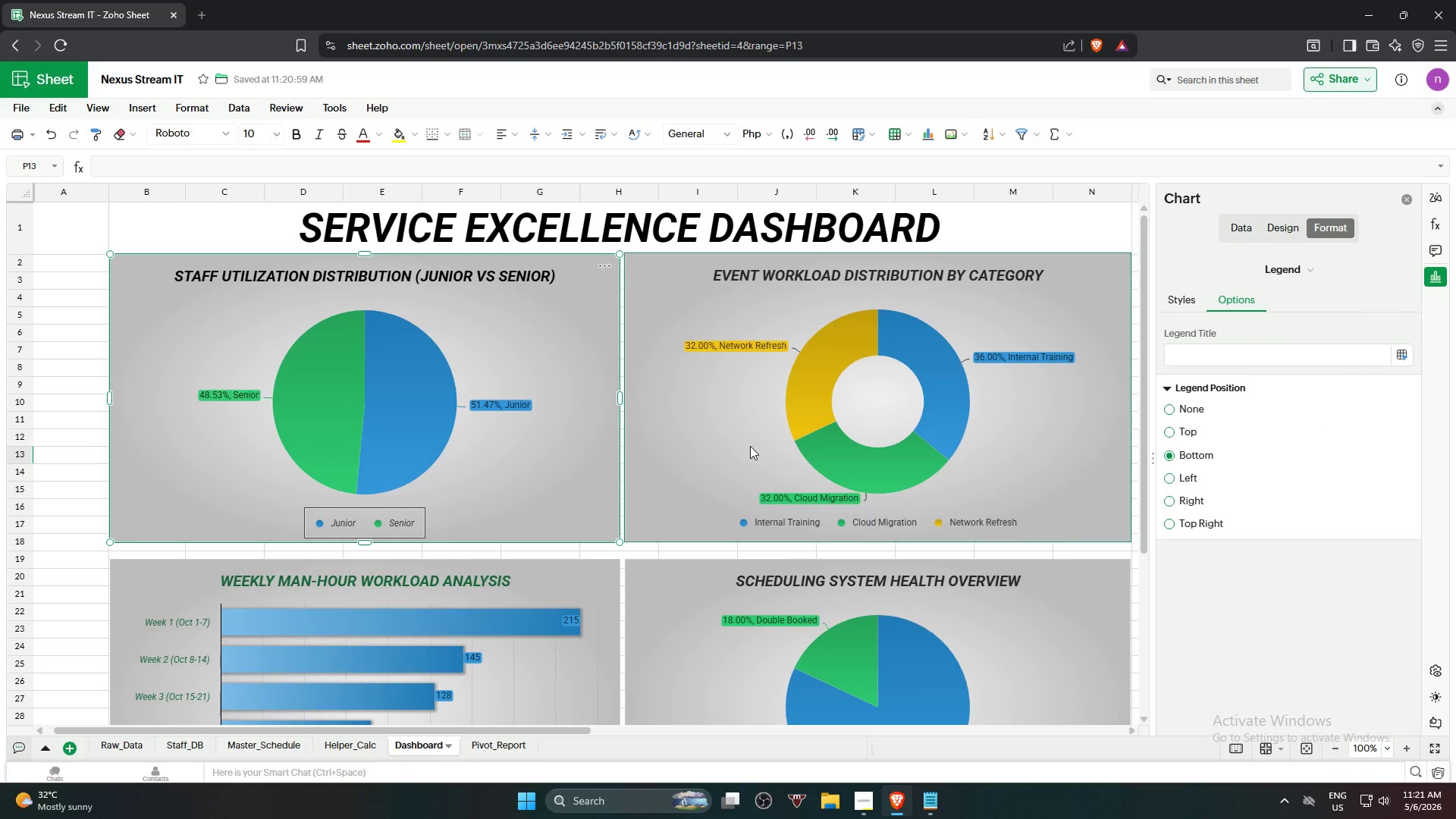 
left_click([874, 522])
 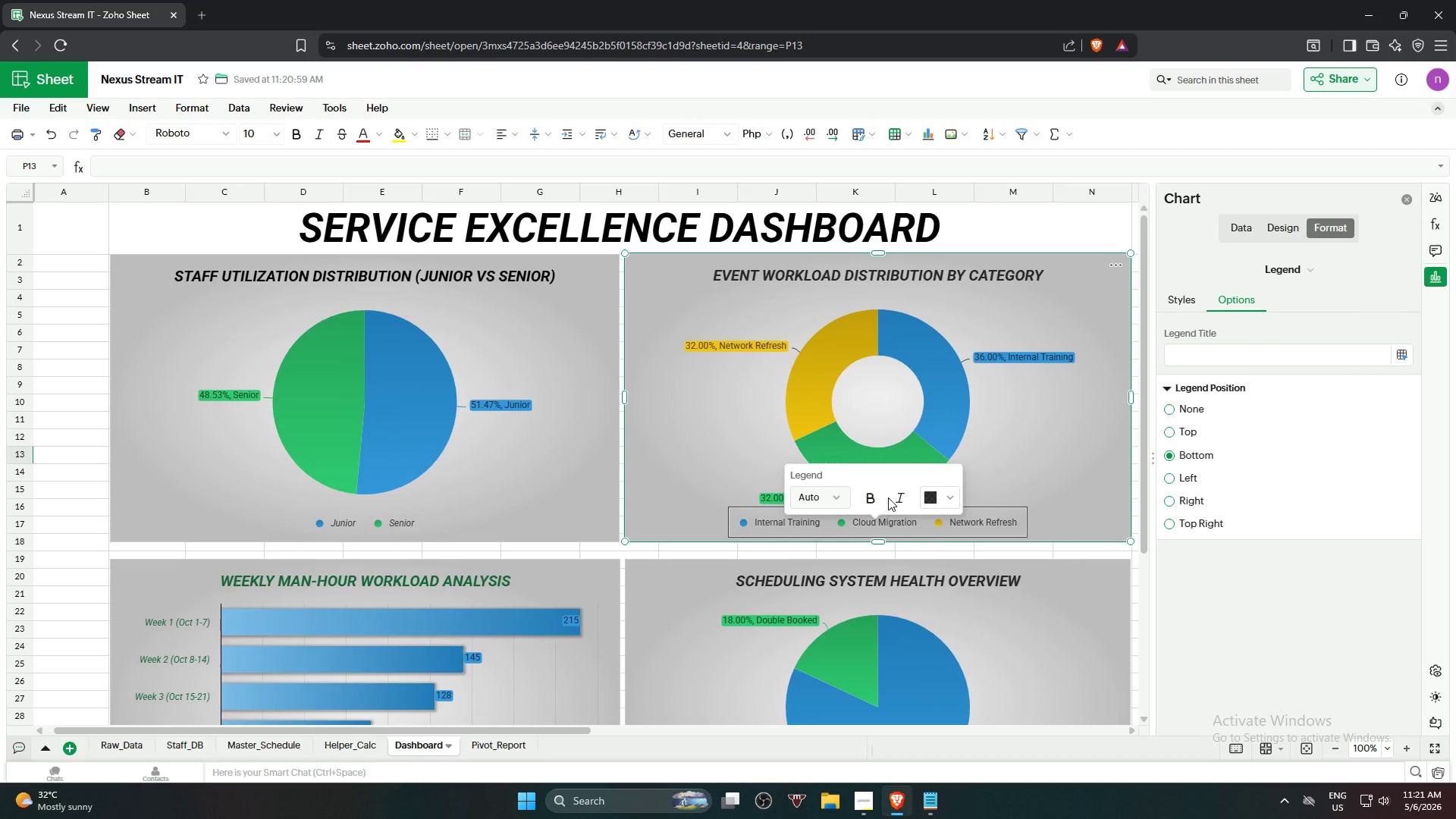 
left_click([892, 496])
 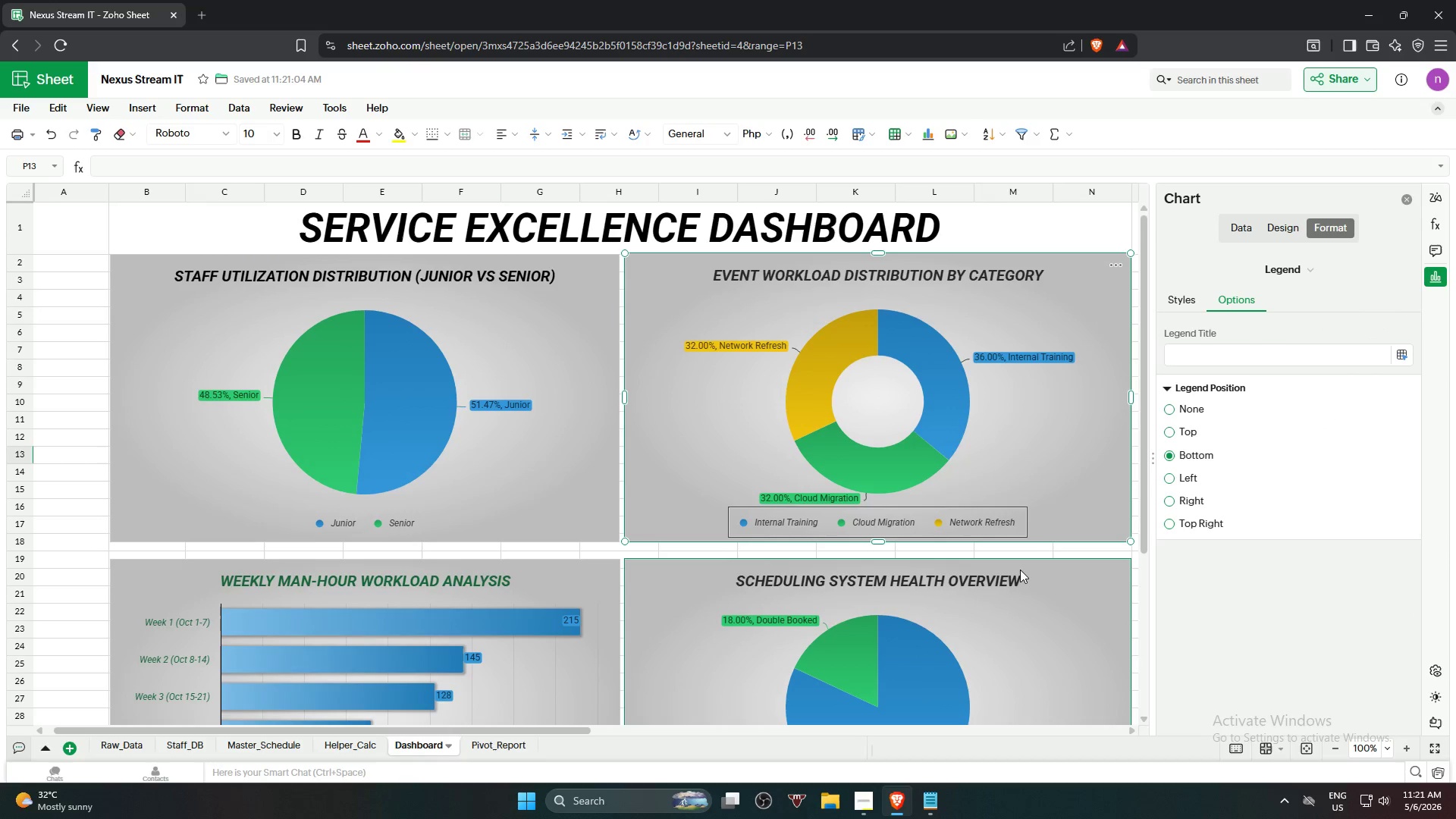 
scroll: coordinate [1019, 570], scroll_direction: down, amount: 3.0
 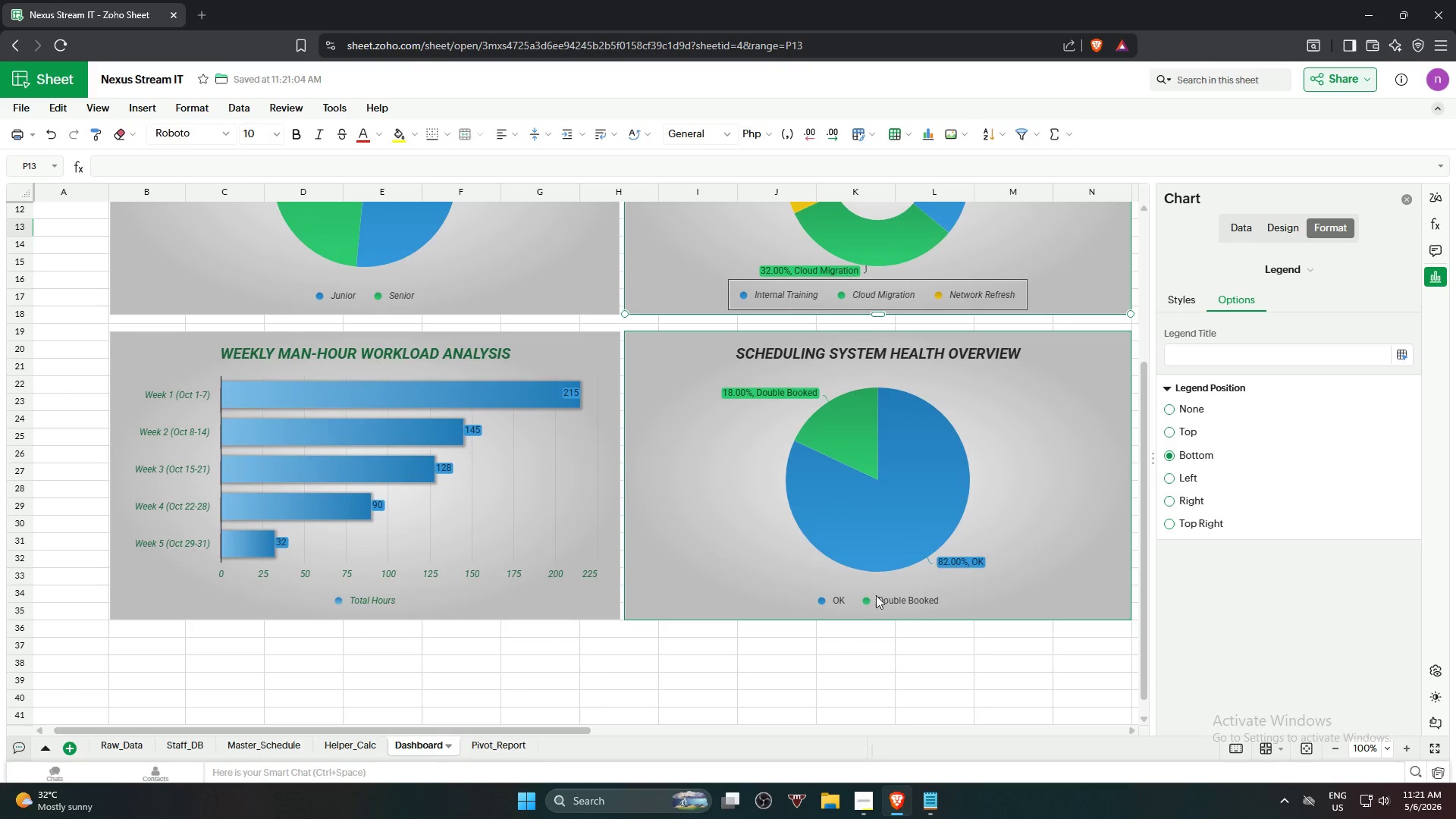 
left_click([899, 596])
 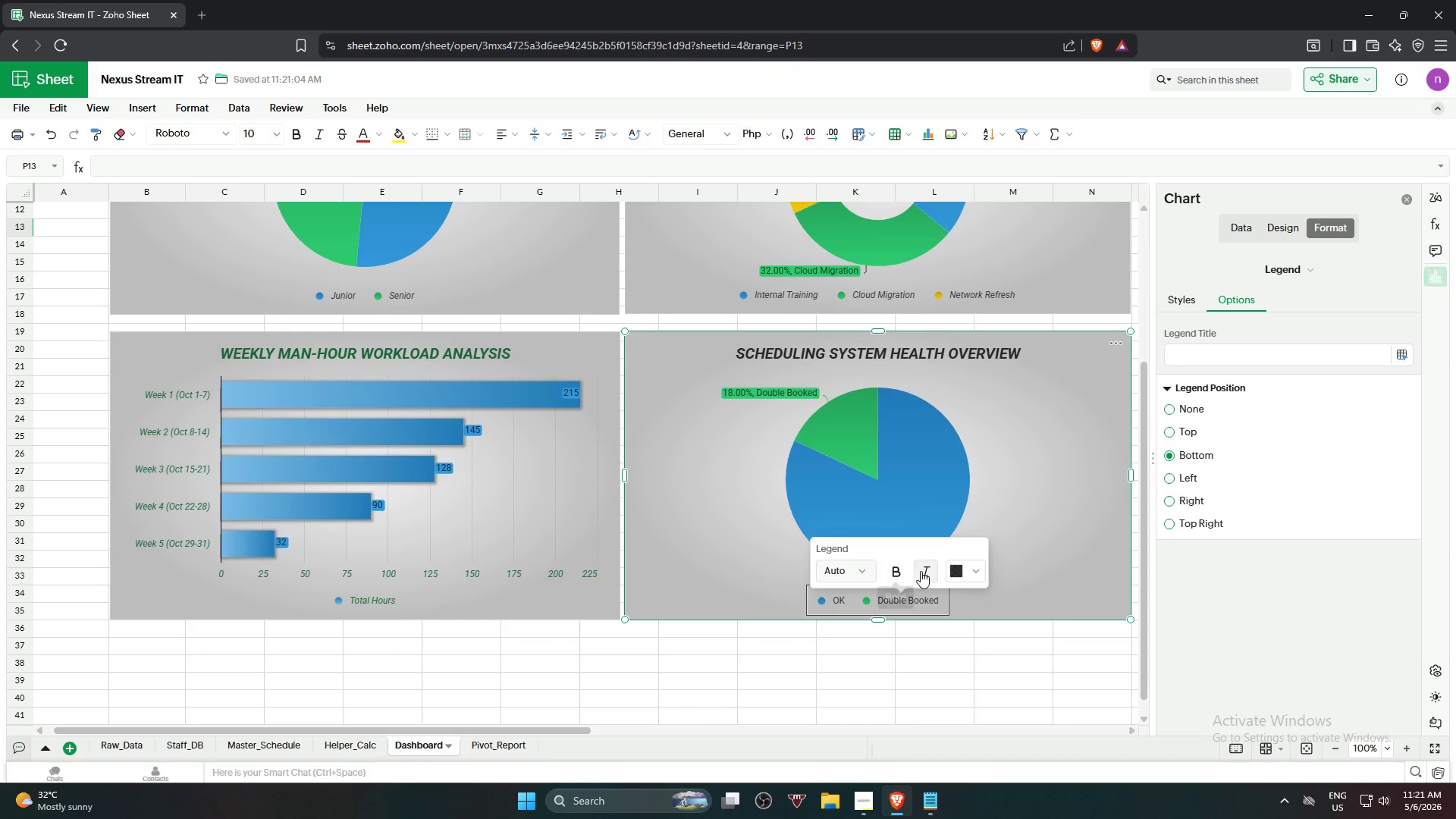 
left_click([927, 568])
 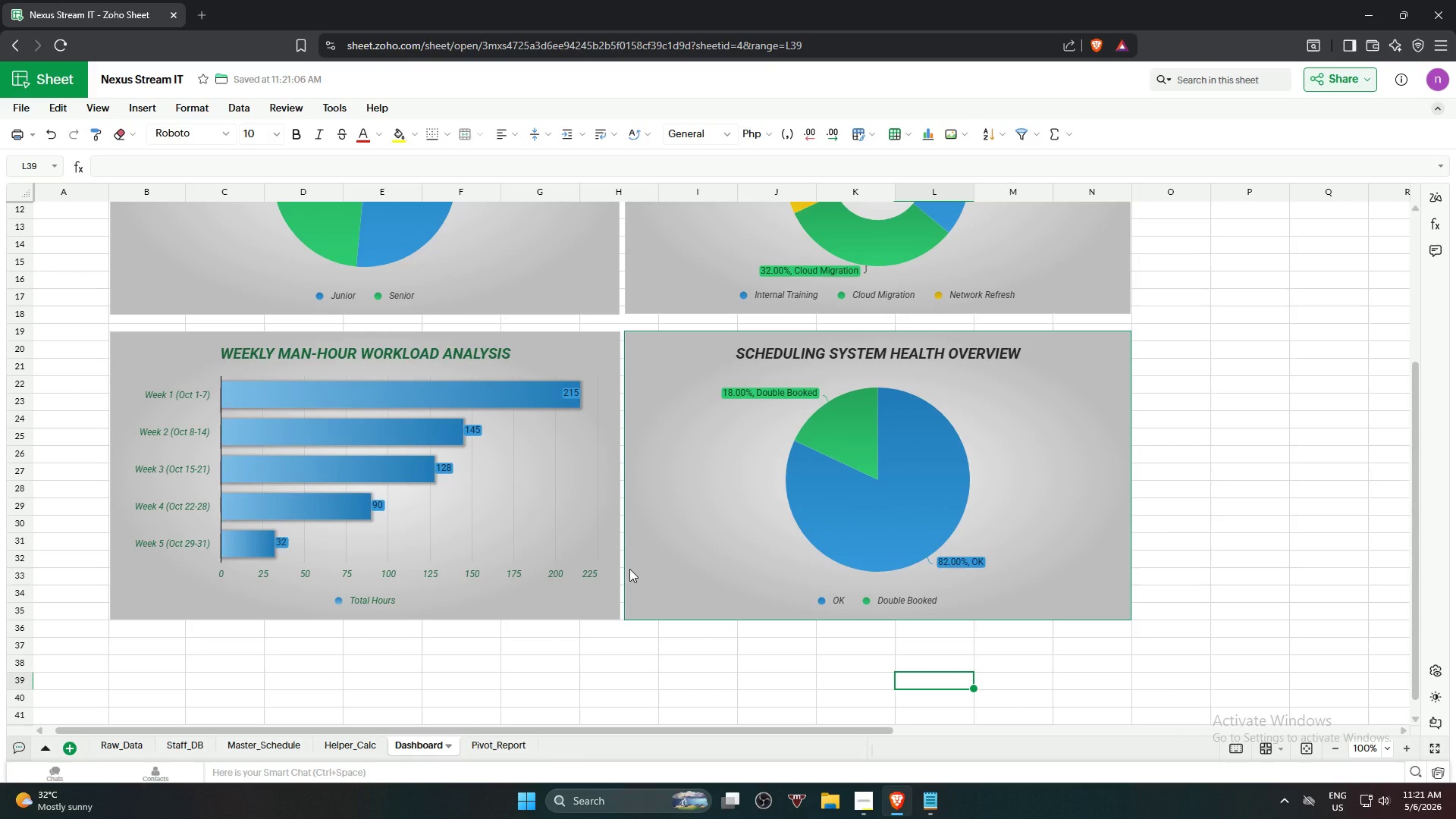 
wait(5.42)
 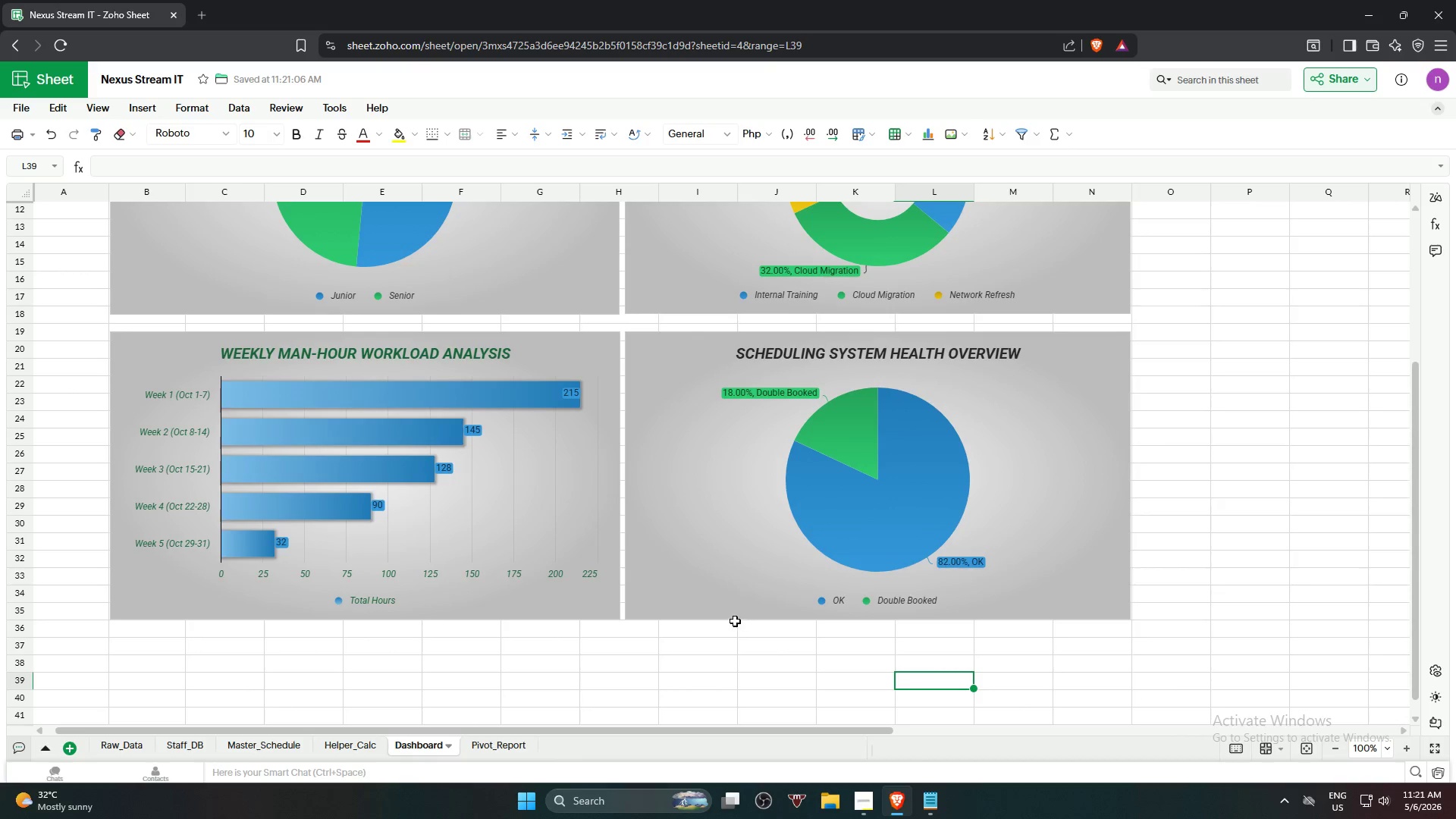 
scroll: coordinate [1061, 464], scroll_direction: up, amount: 3.0
 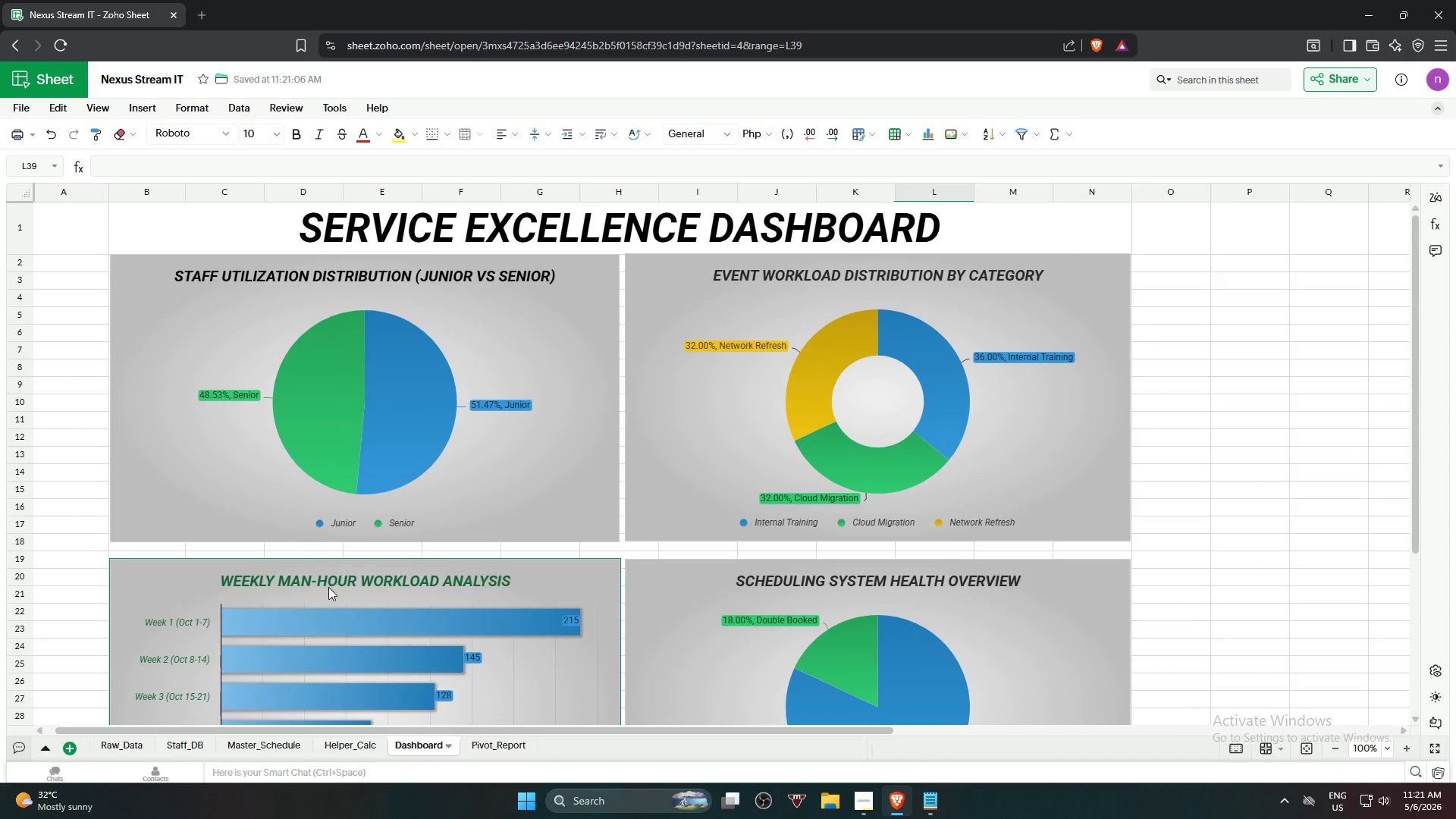 
left_click([325, 586])
 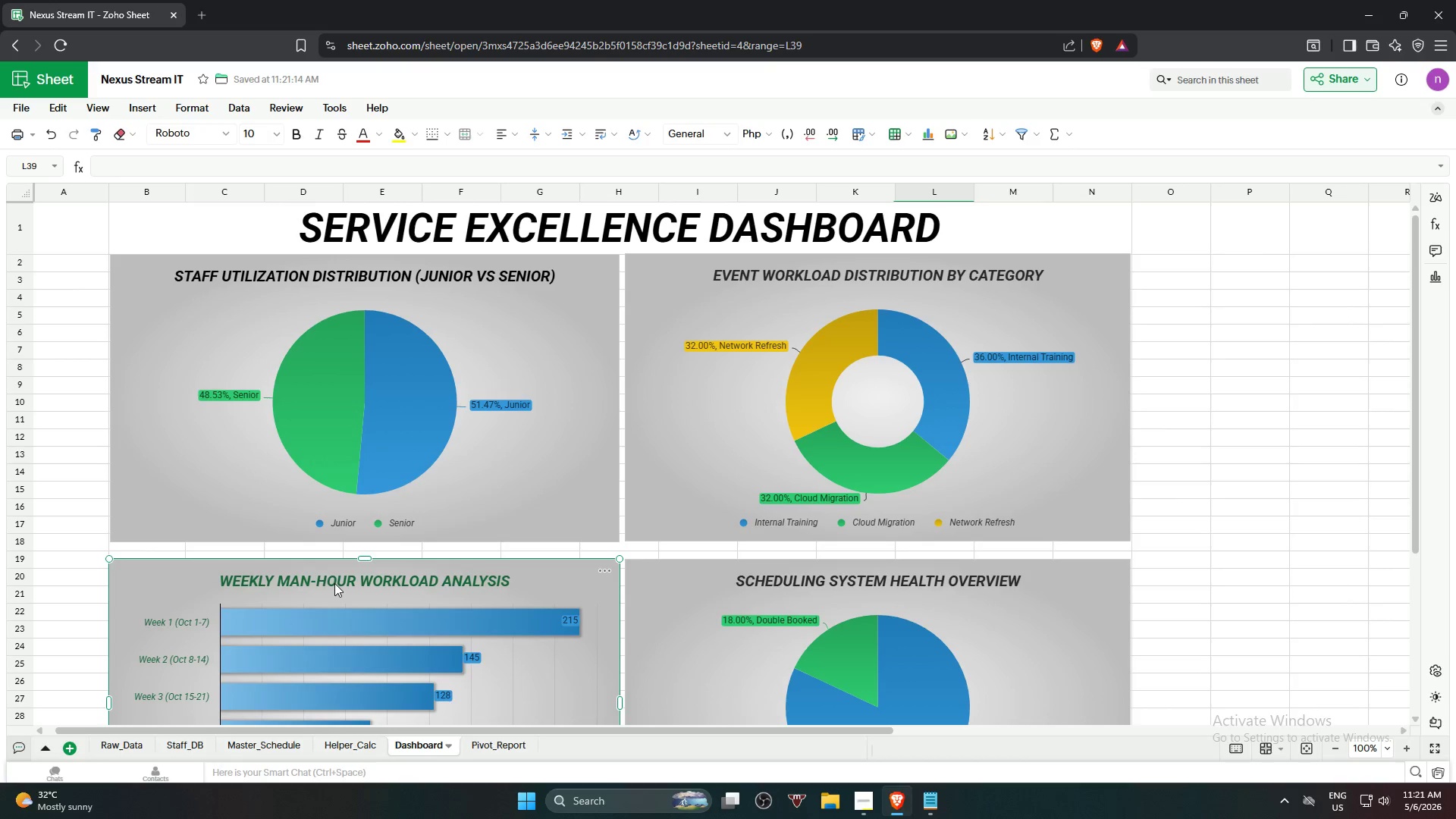 
double_click([334, 583])
 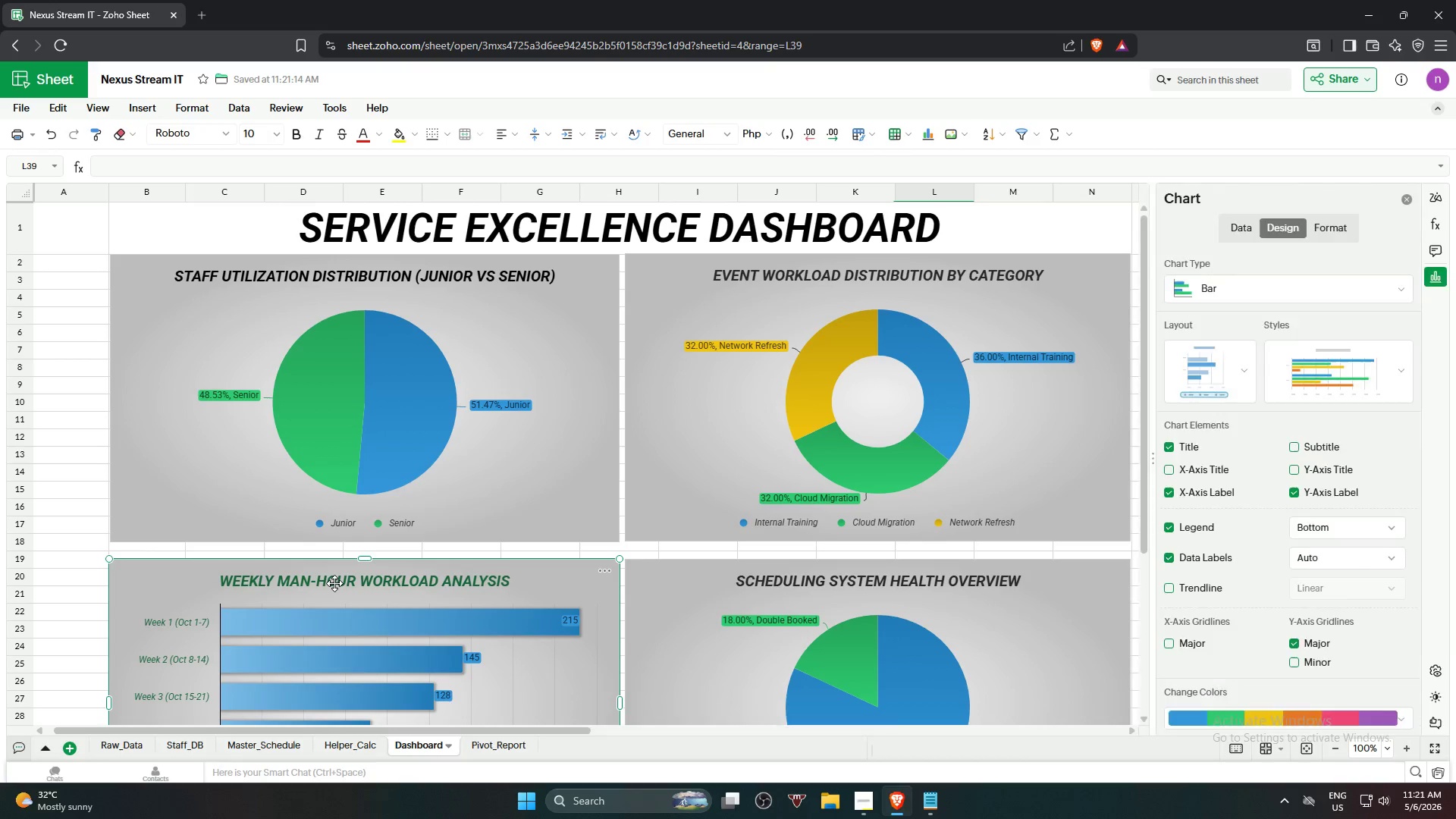 
triple_click([334, 583])
 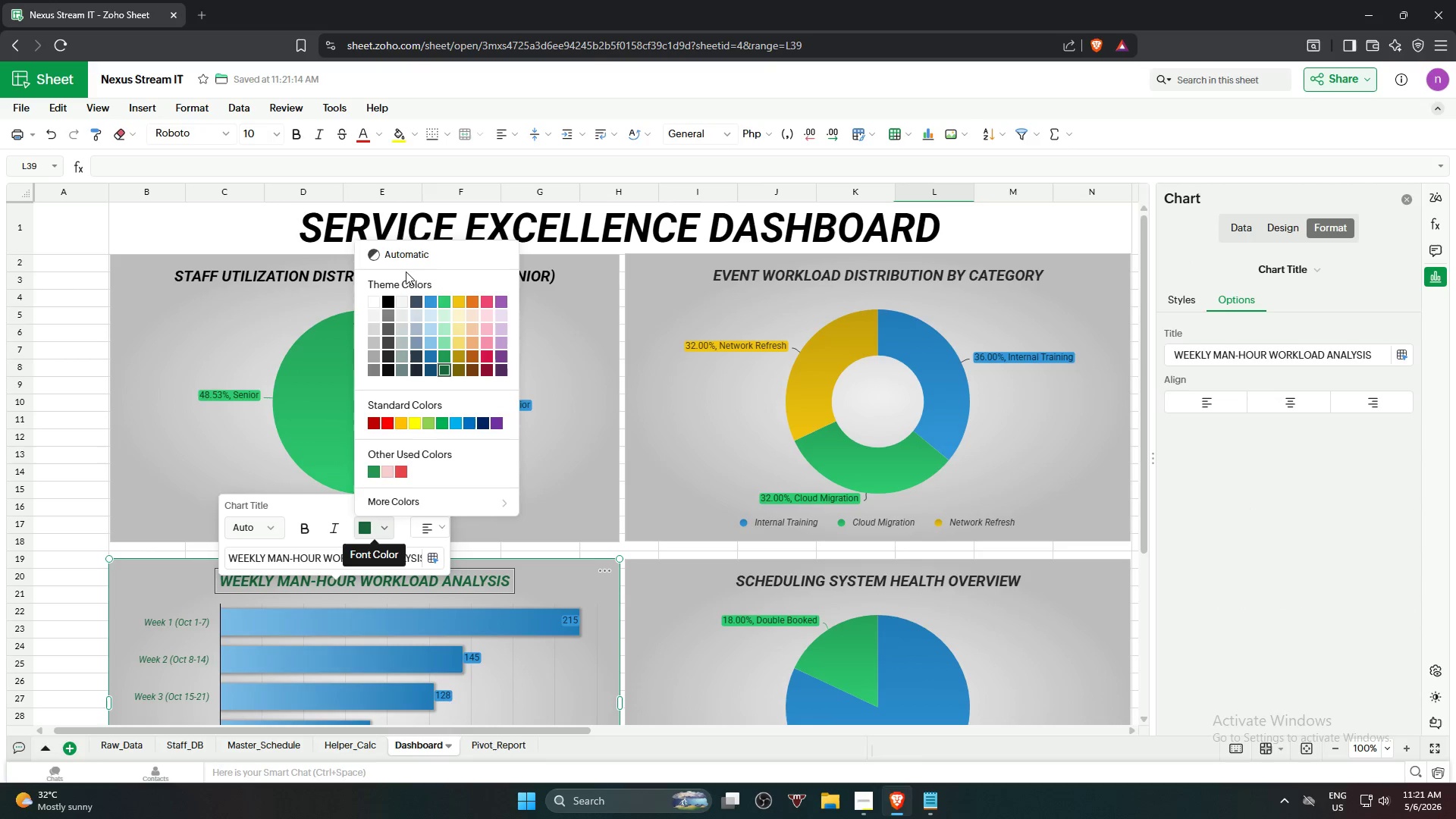 
left_click([391, 299])
 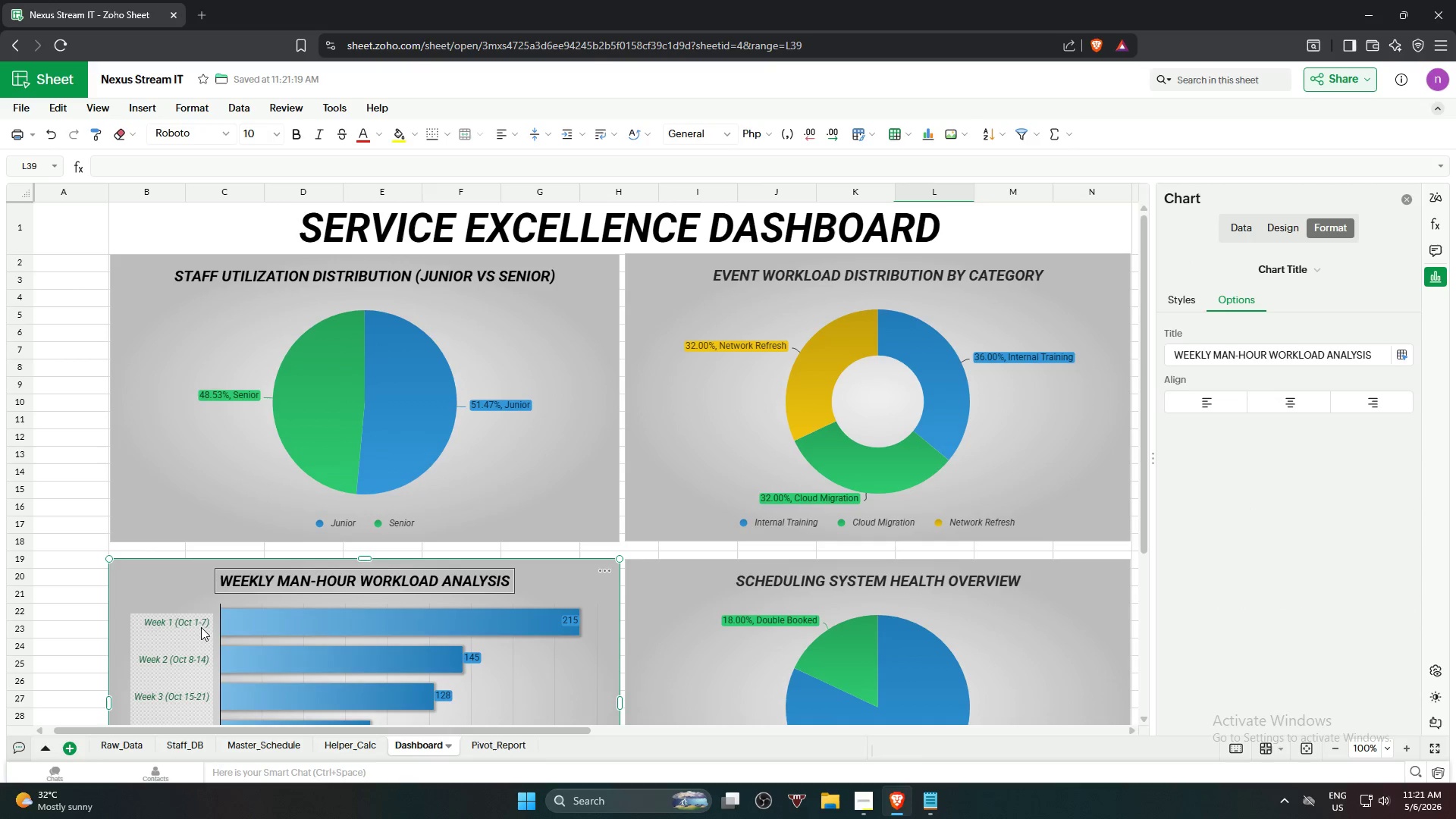 
left_click([195, 629])
 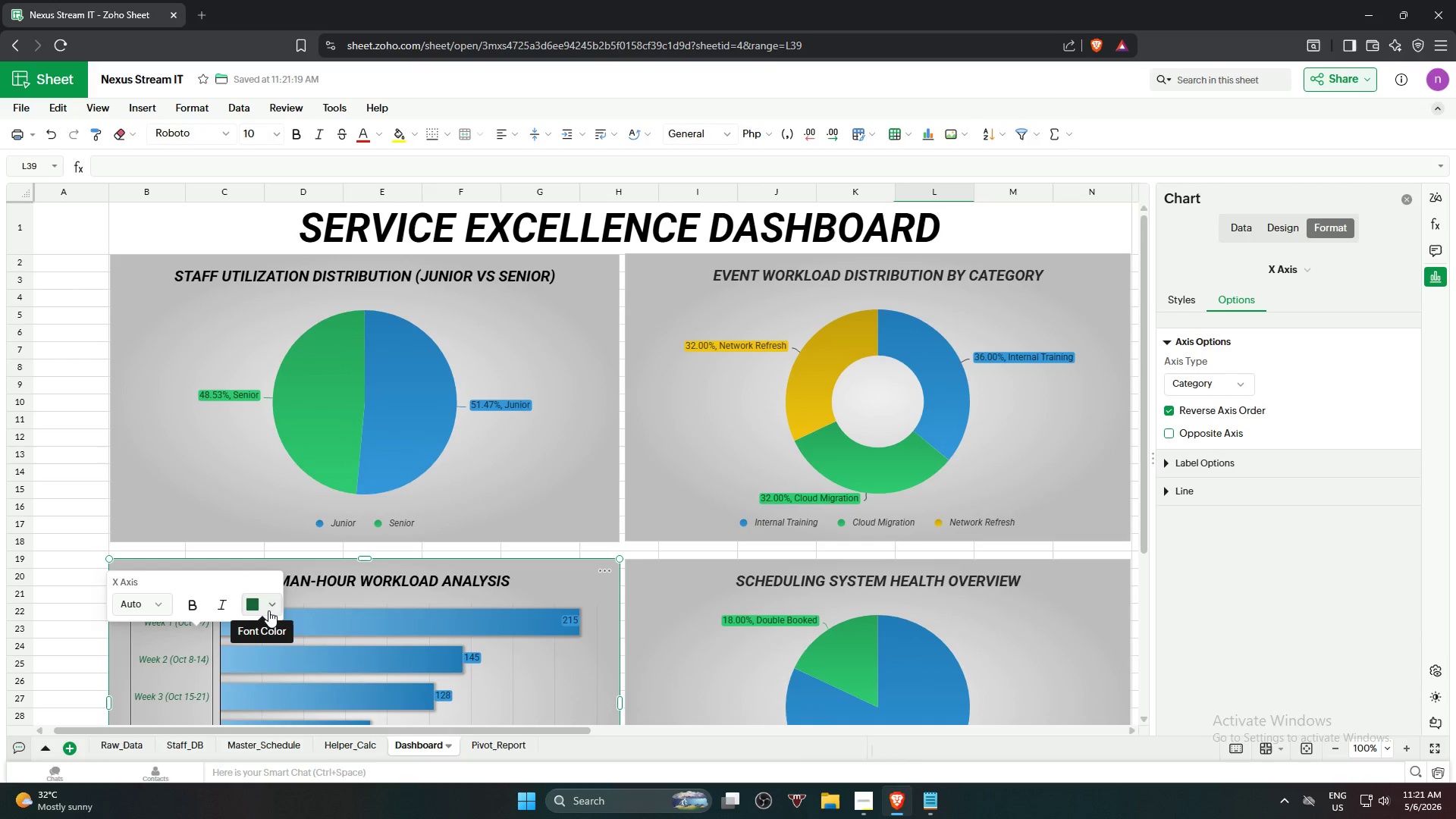 
left_click([268, 610])
 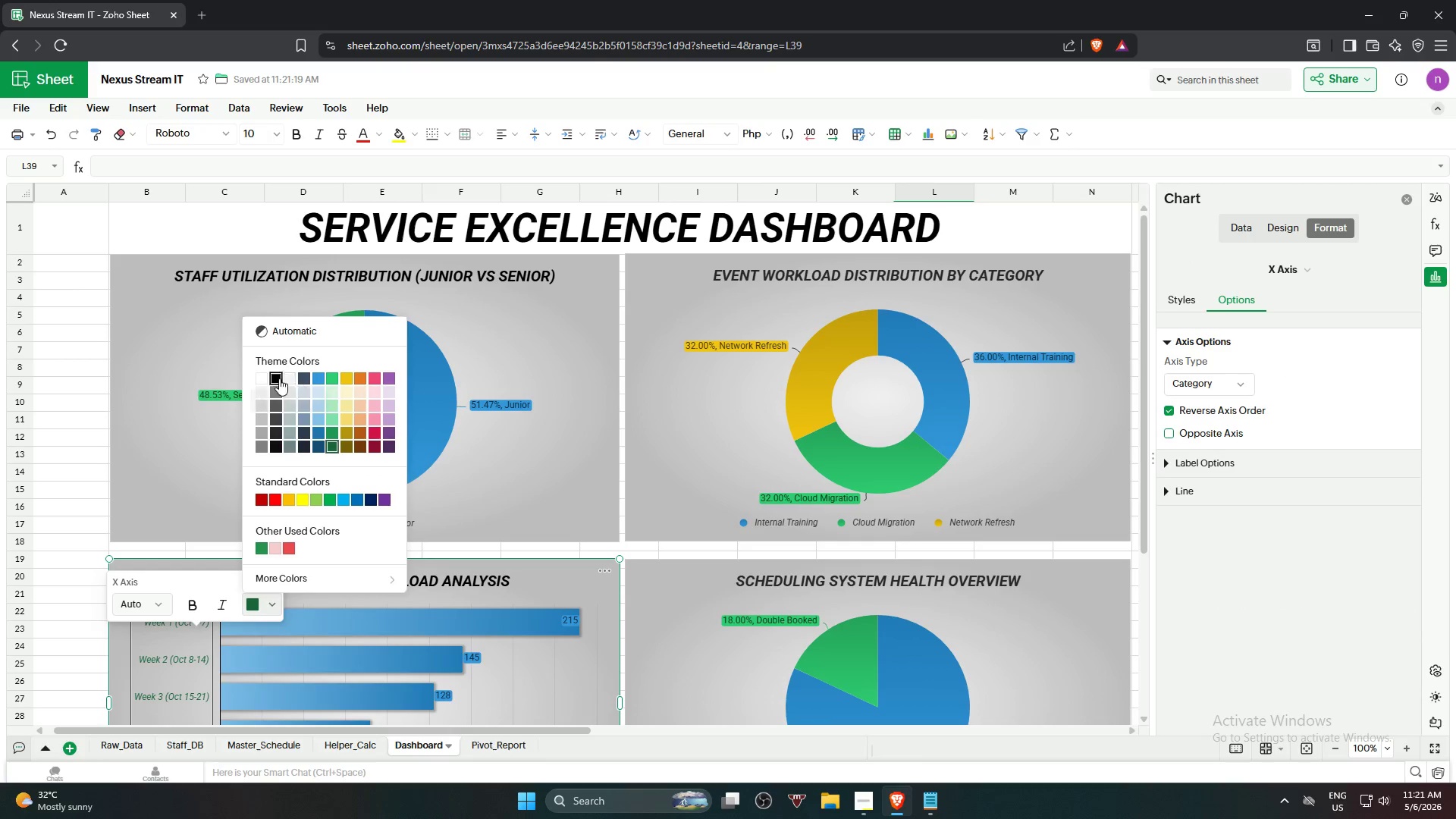 
left_click([278, 379])
 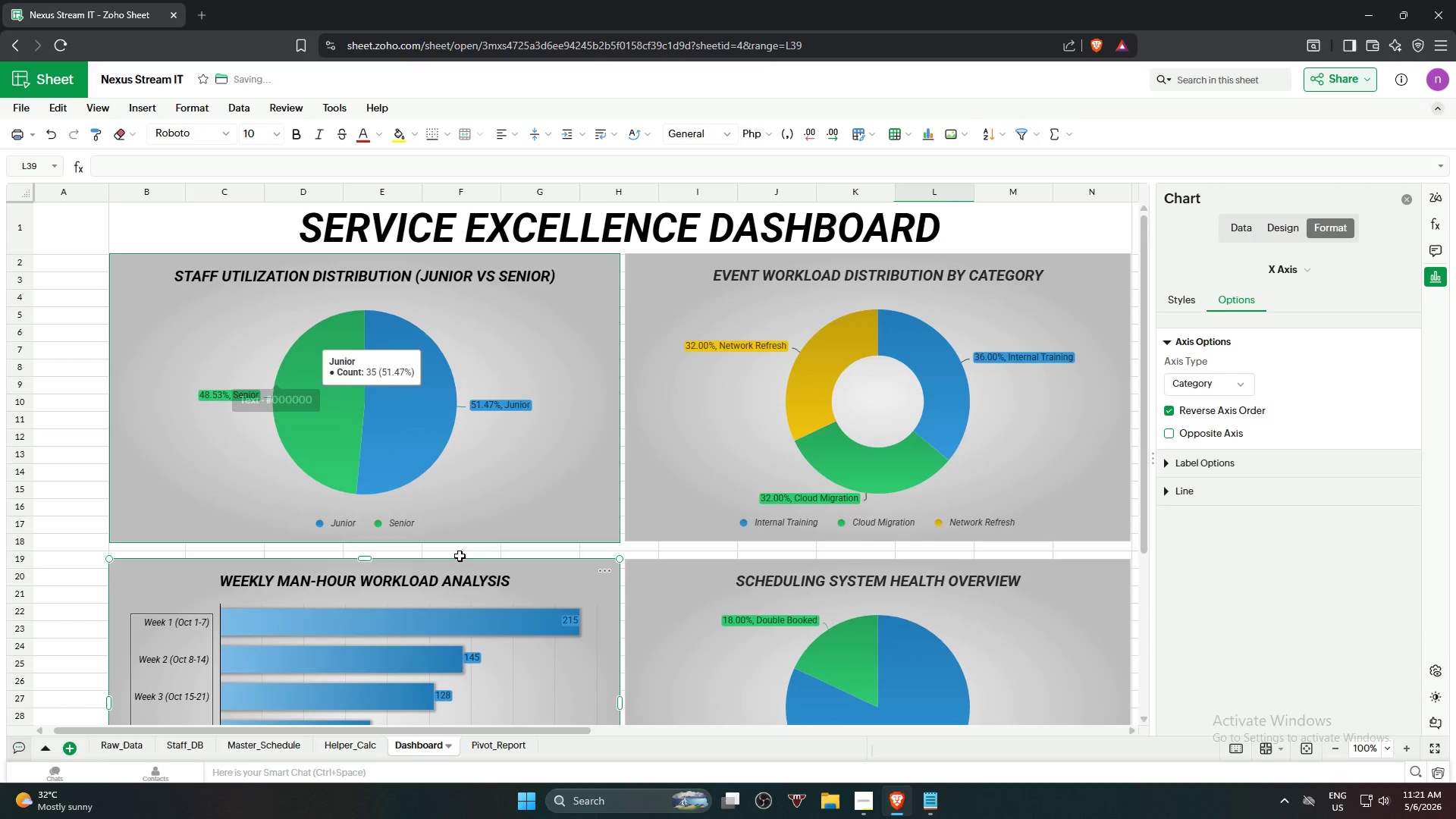 
scroll: coordinate [476, 587], scroll_direction: down, amount: 4.0
 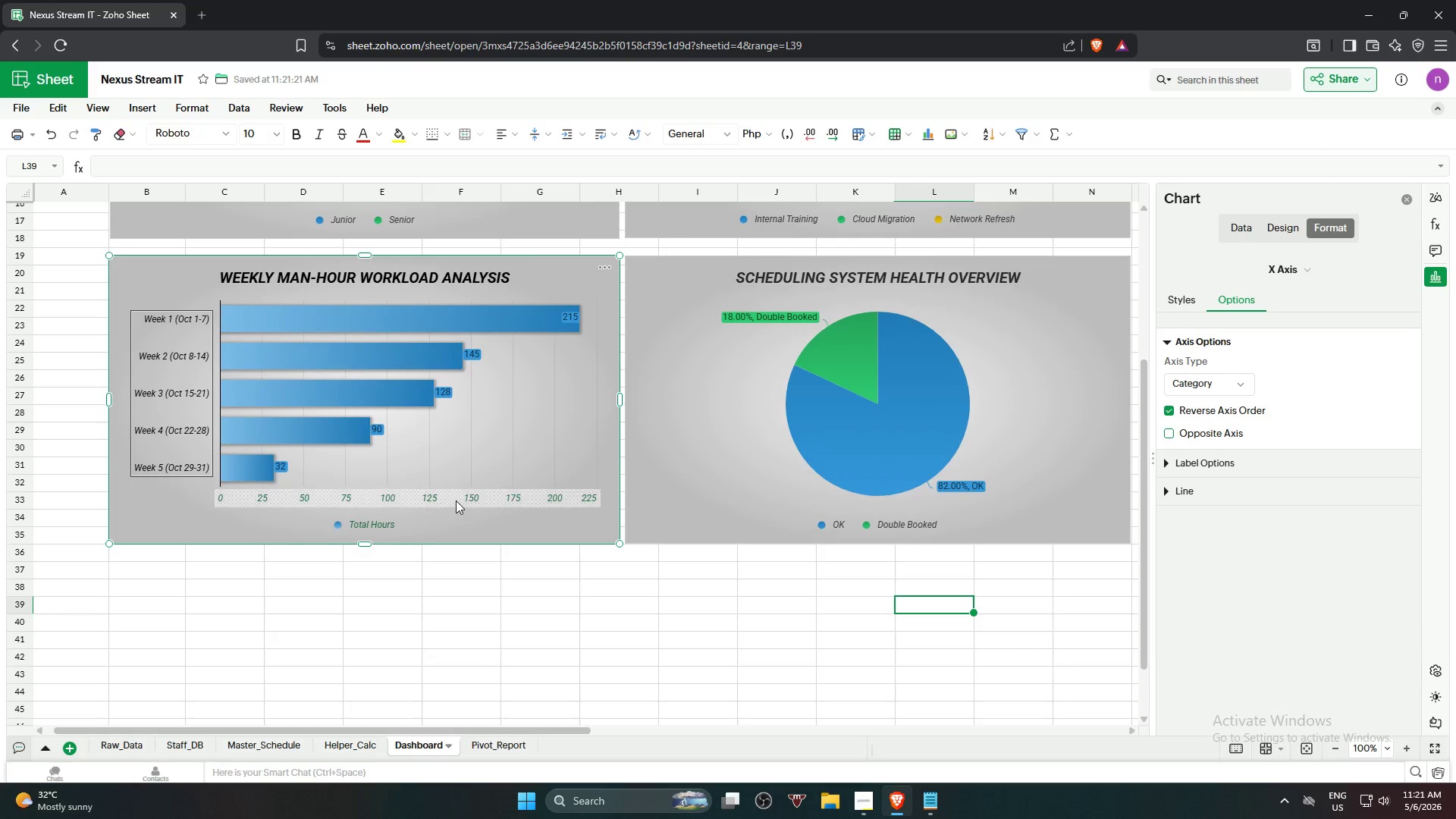 
left_click([456, 500])
 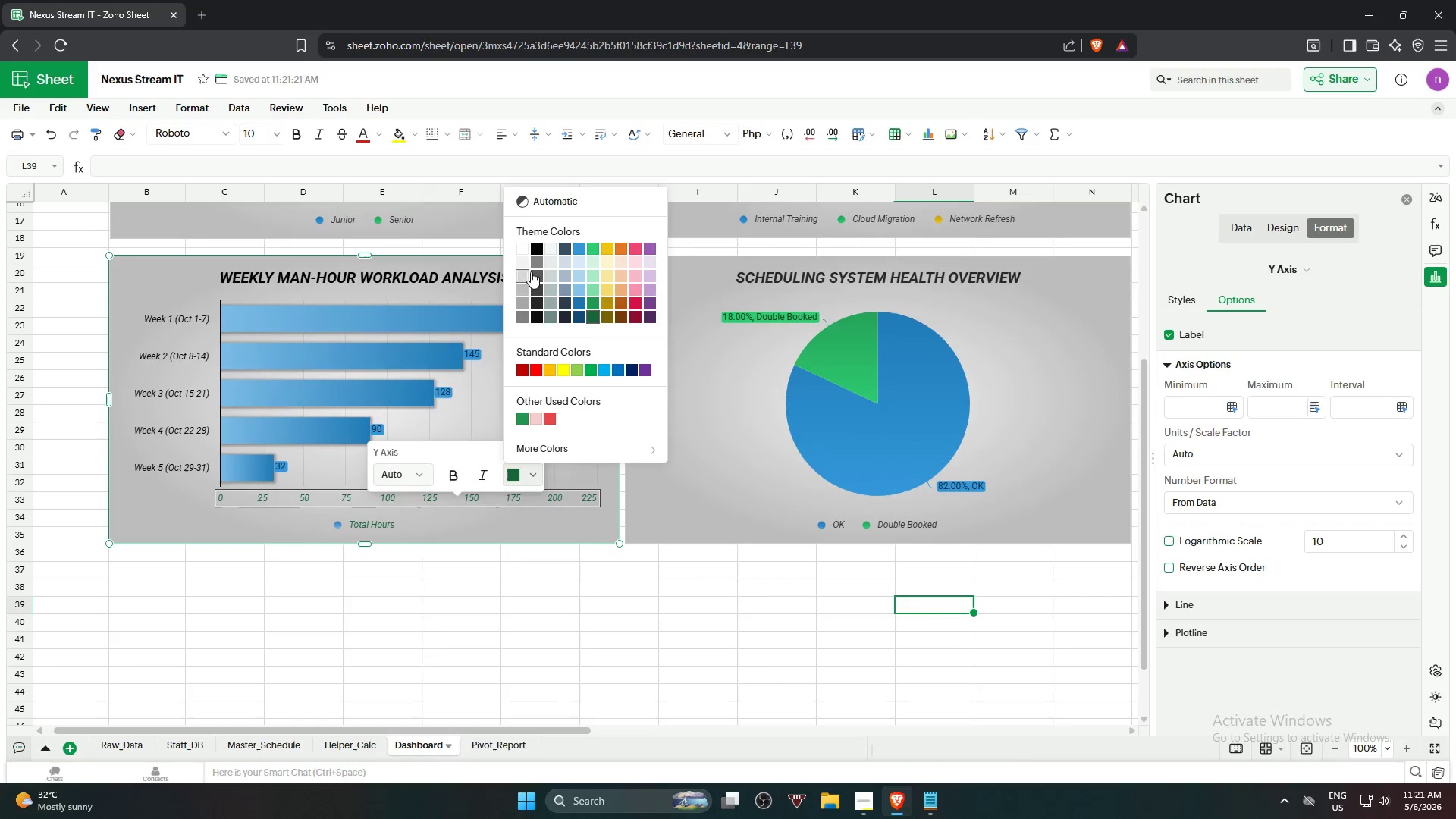 
left_click([540, 250])
 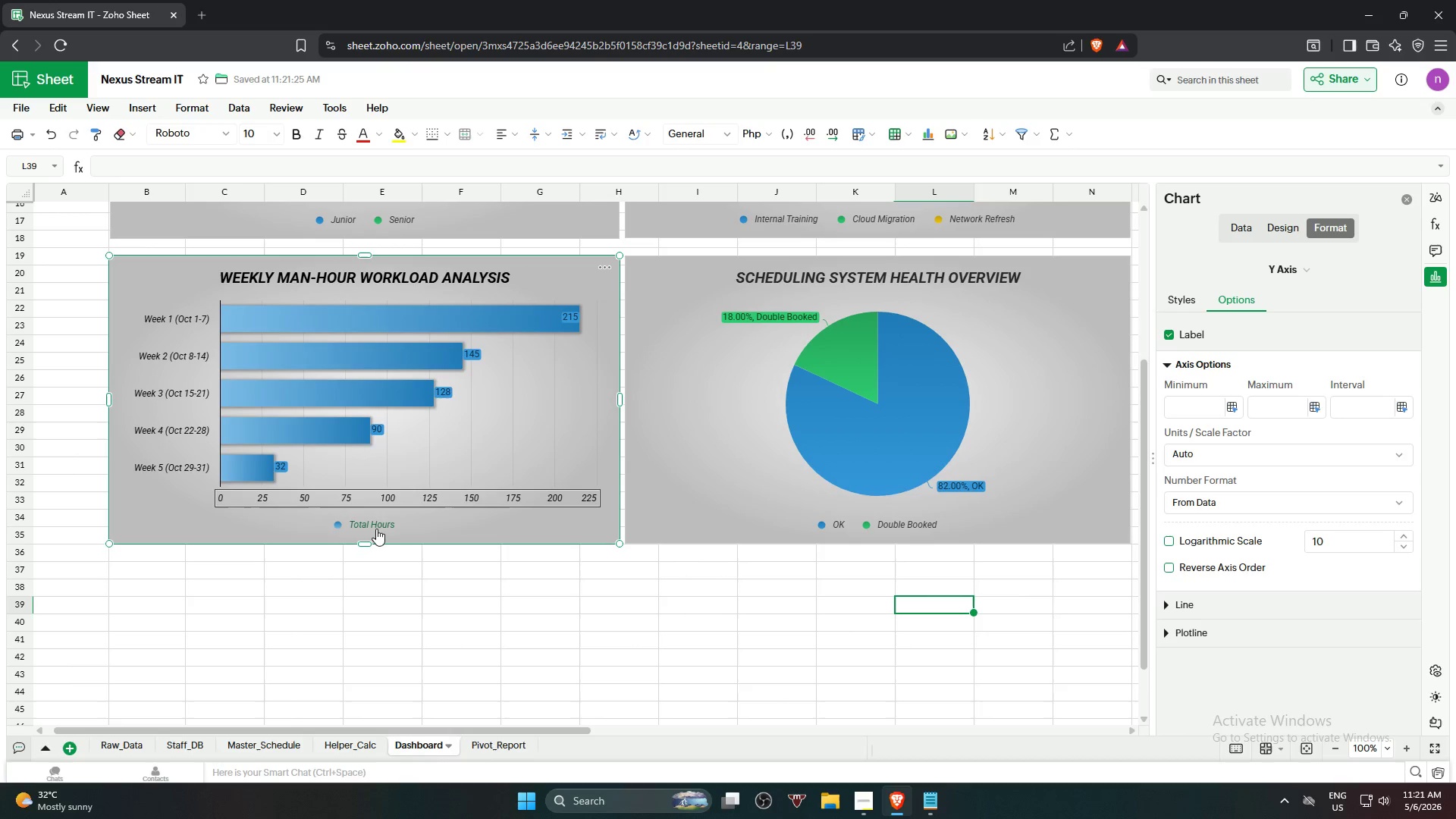 
left_click([375, 528])
 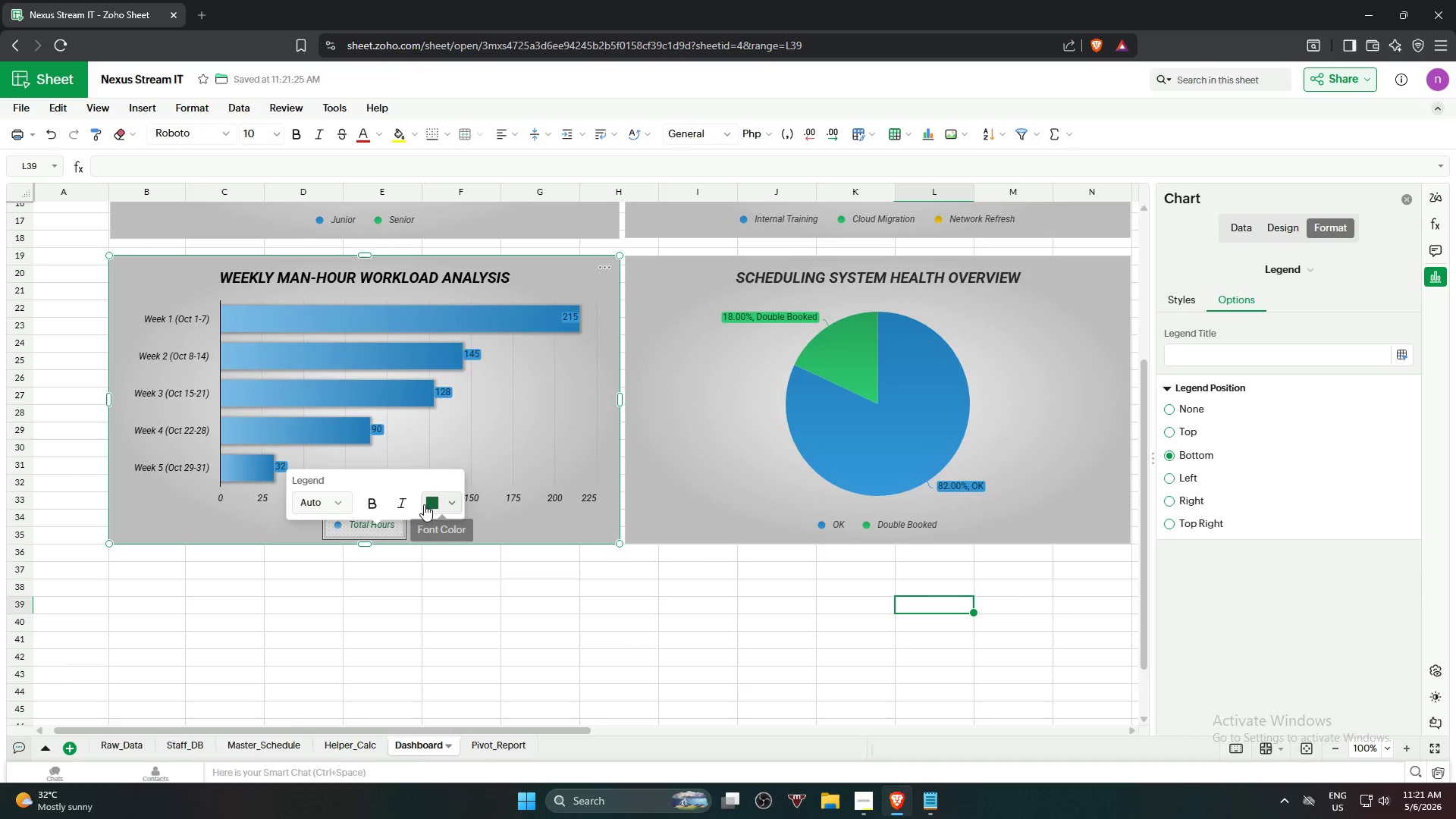 
left_click([426, 504])
 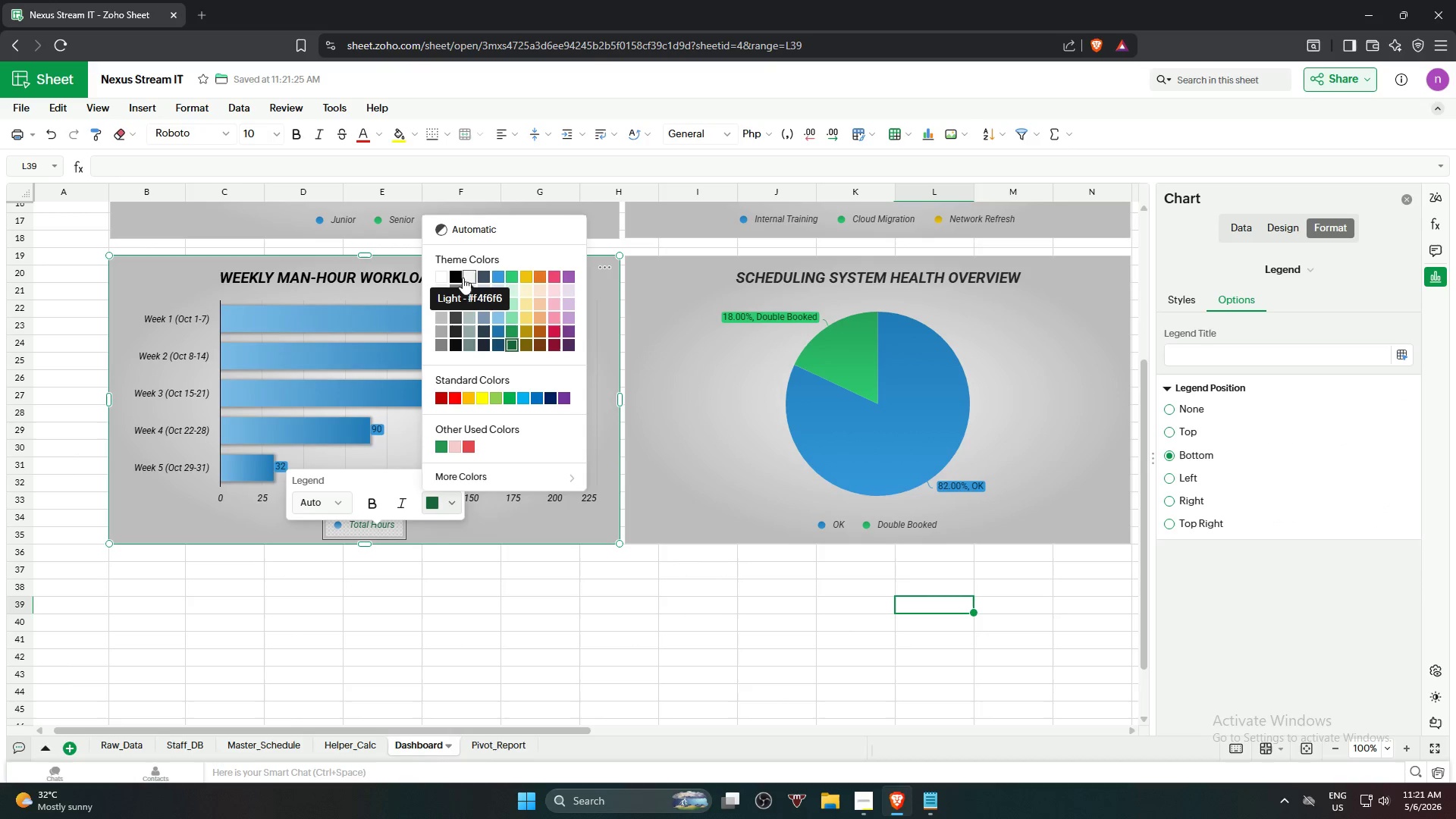 
left_click([460, 275])
 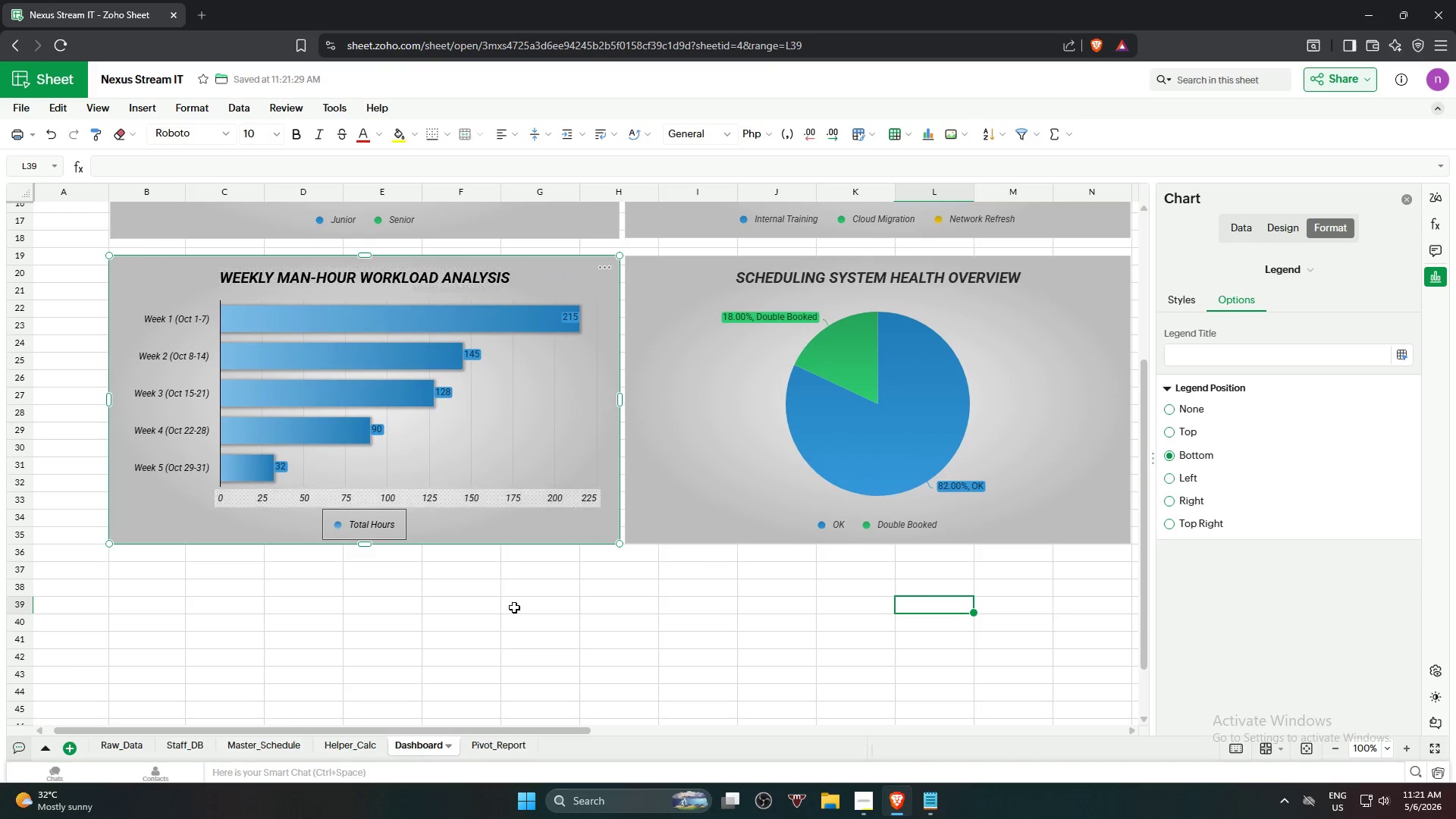 
left_click([514, 617])
 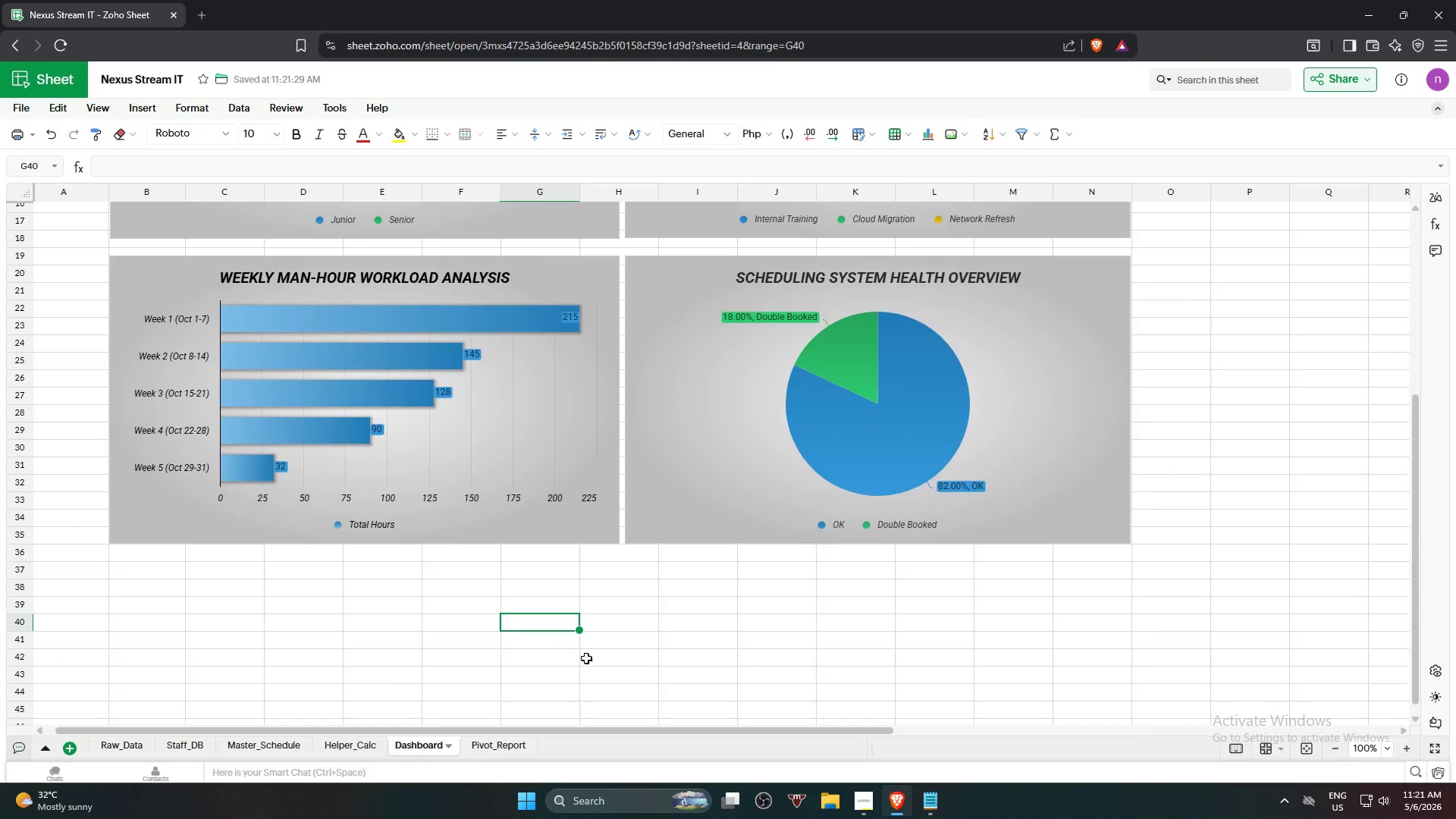 
scroll: coordinate [586, 658], scroll_direction: up, amount: 4.0
 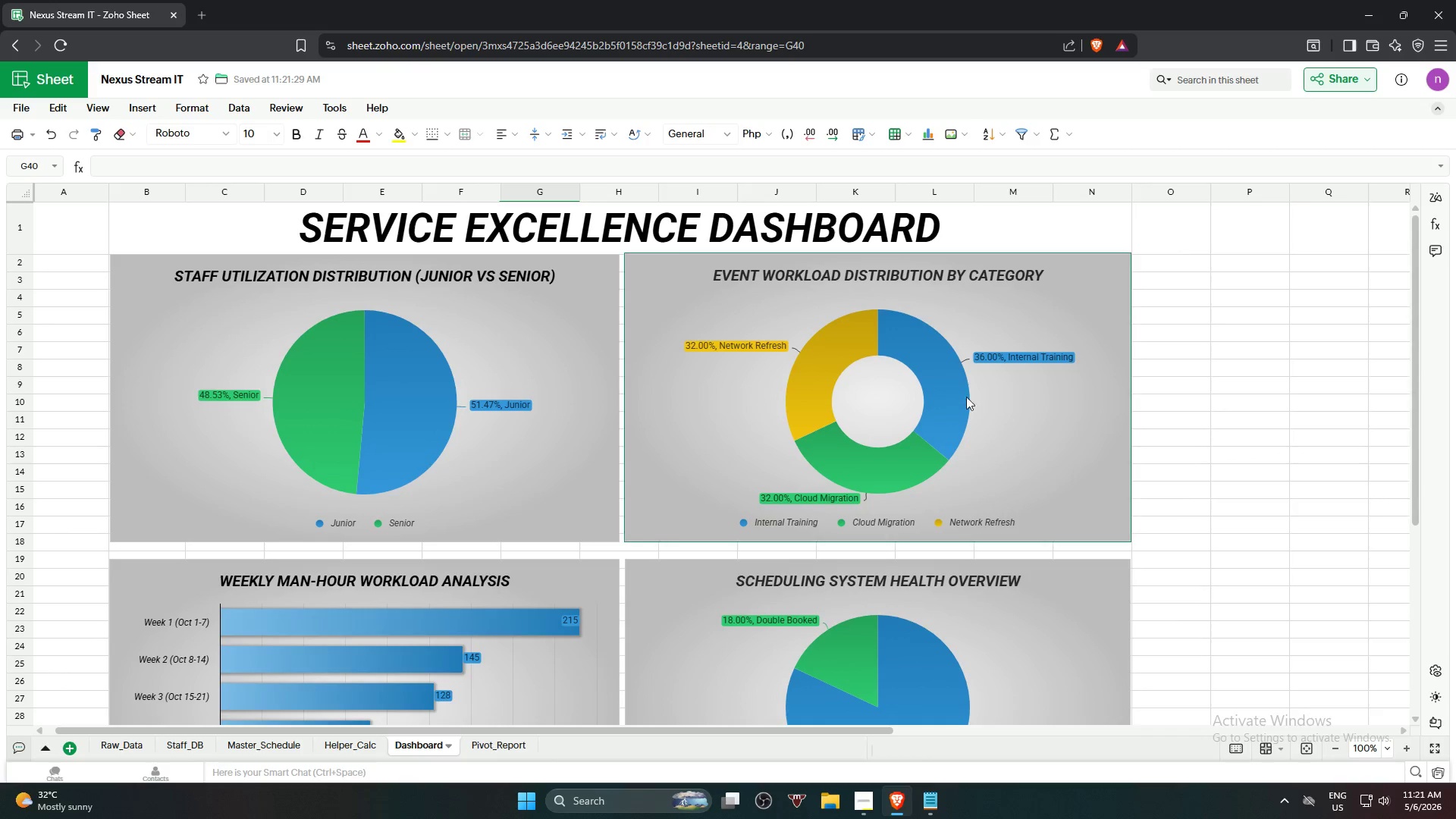 
left_click([675, 229])
 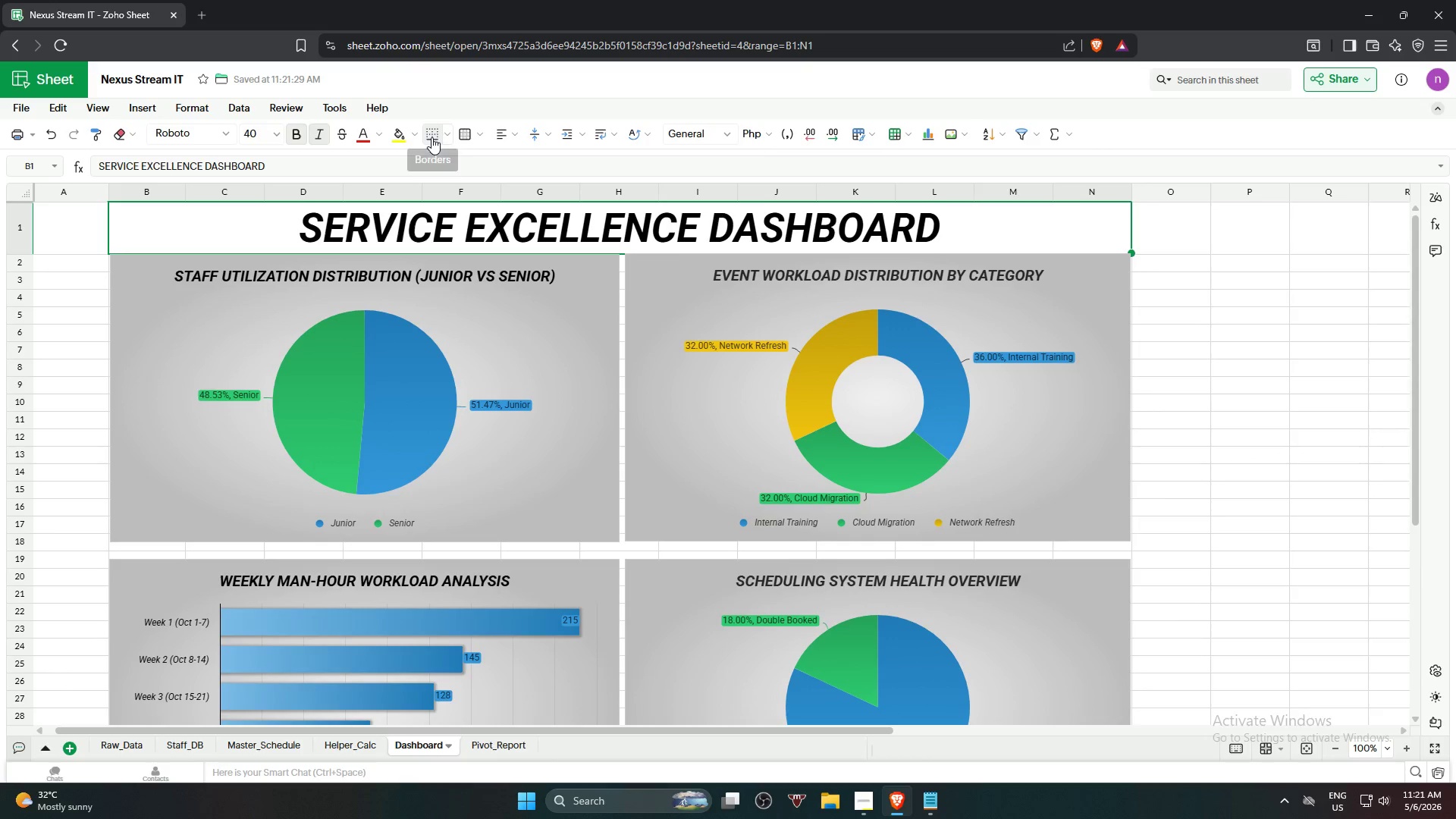 
left_click([463, 133])
 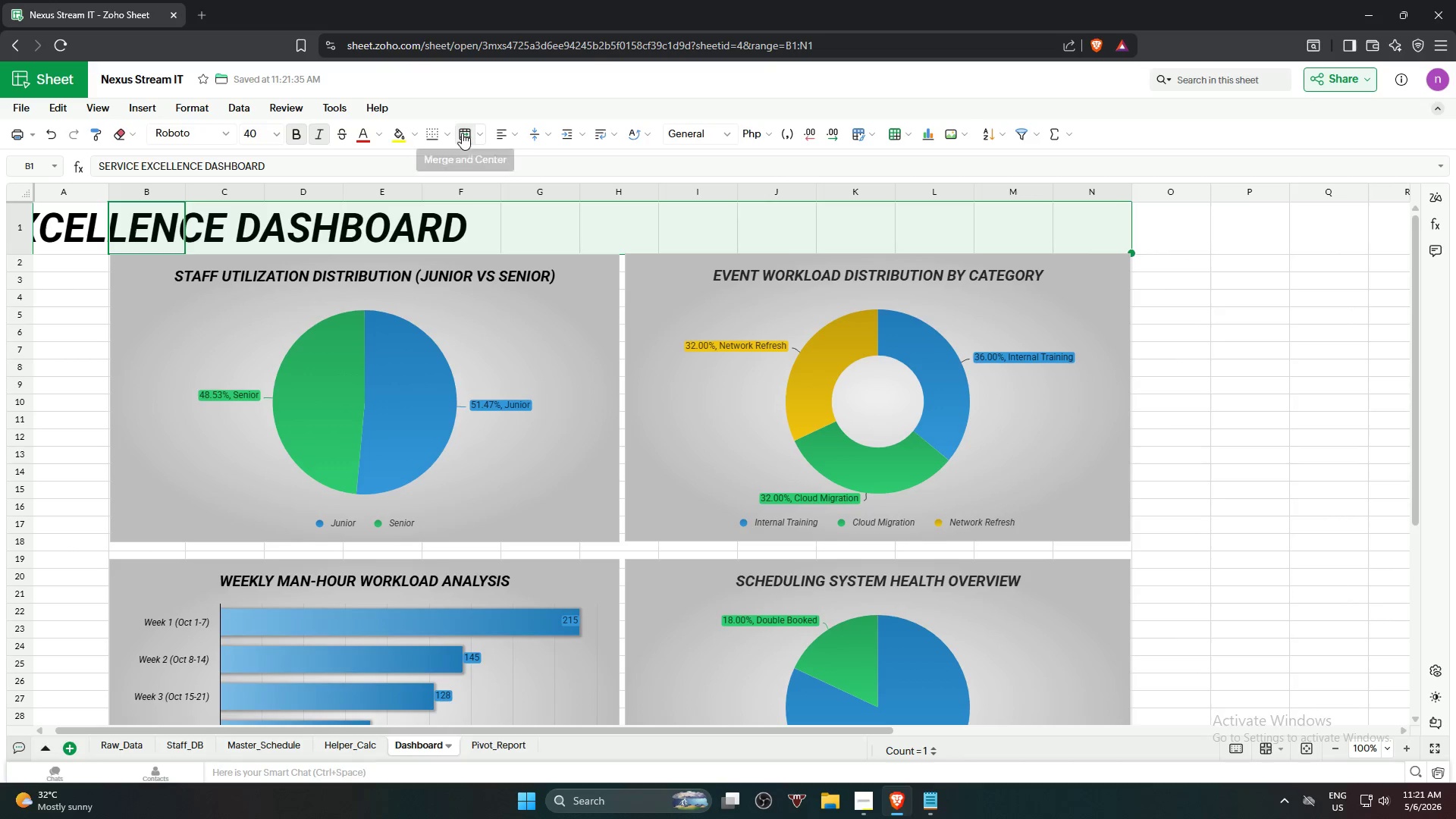 
key(Control+Z)
 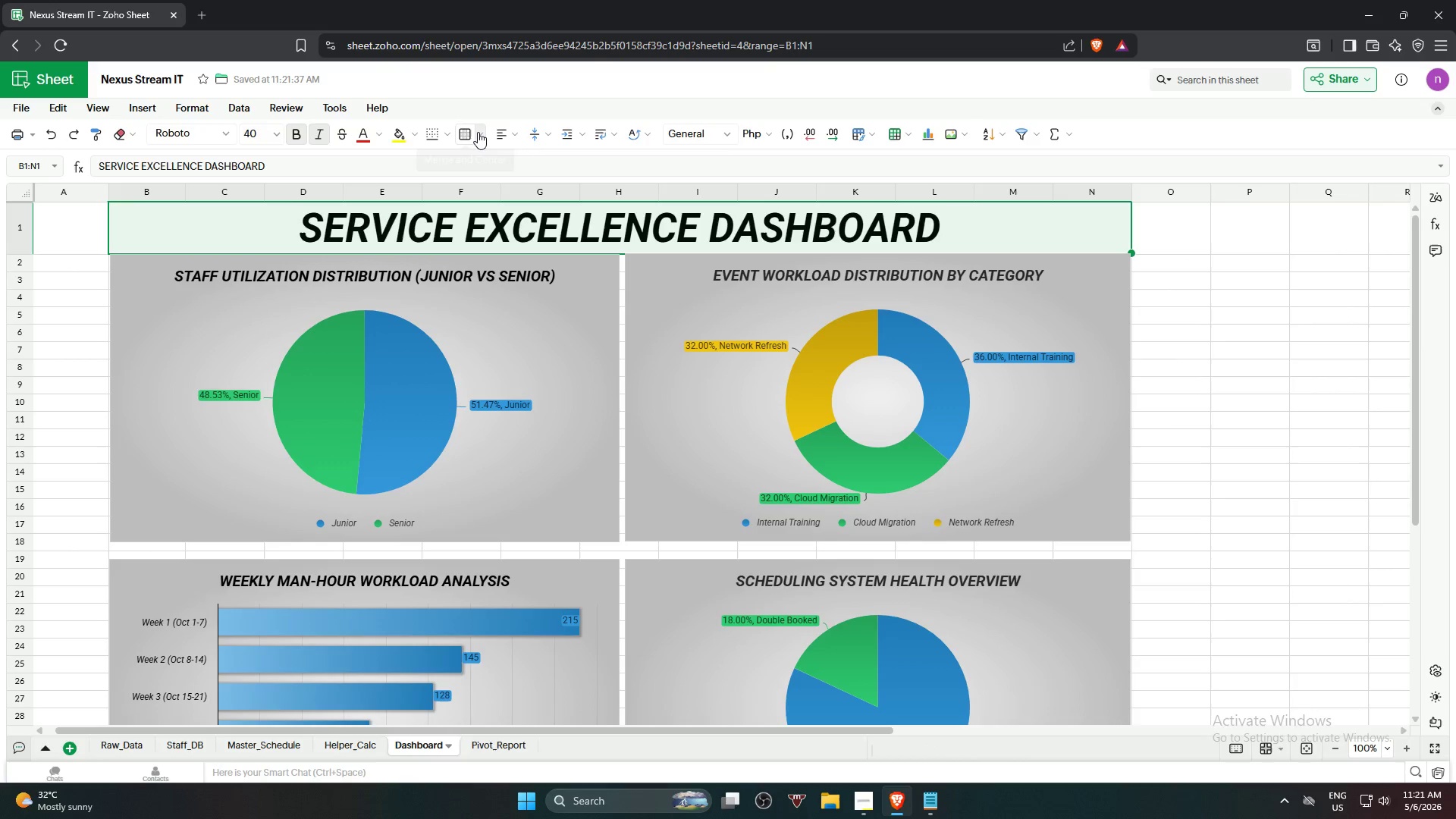 
left_click([478, 132])
 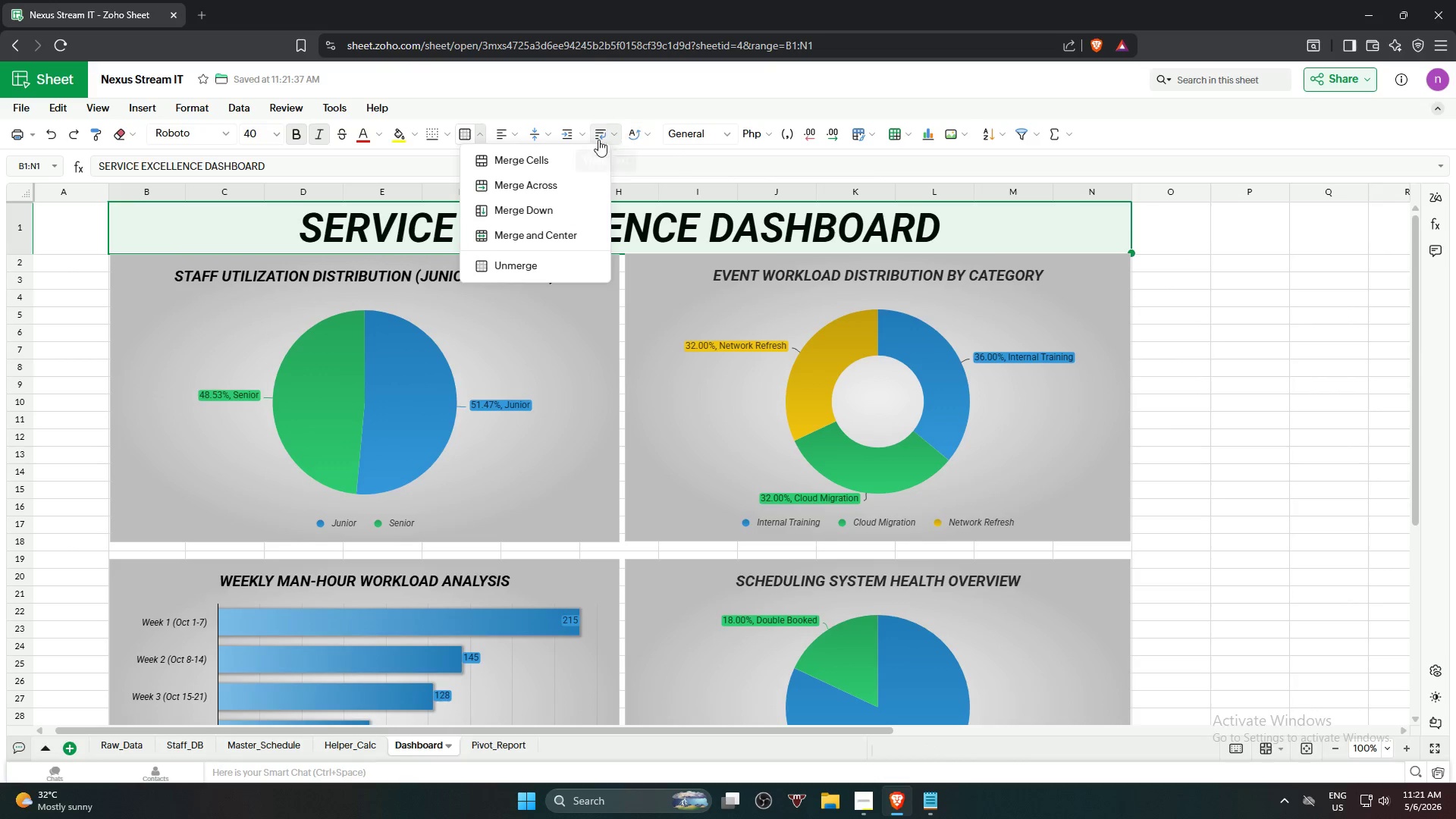 
left_click([1294, 354])
 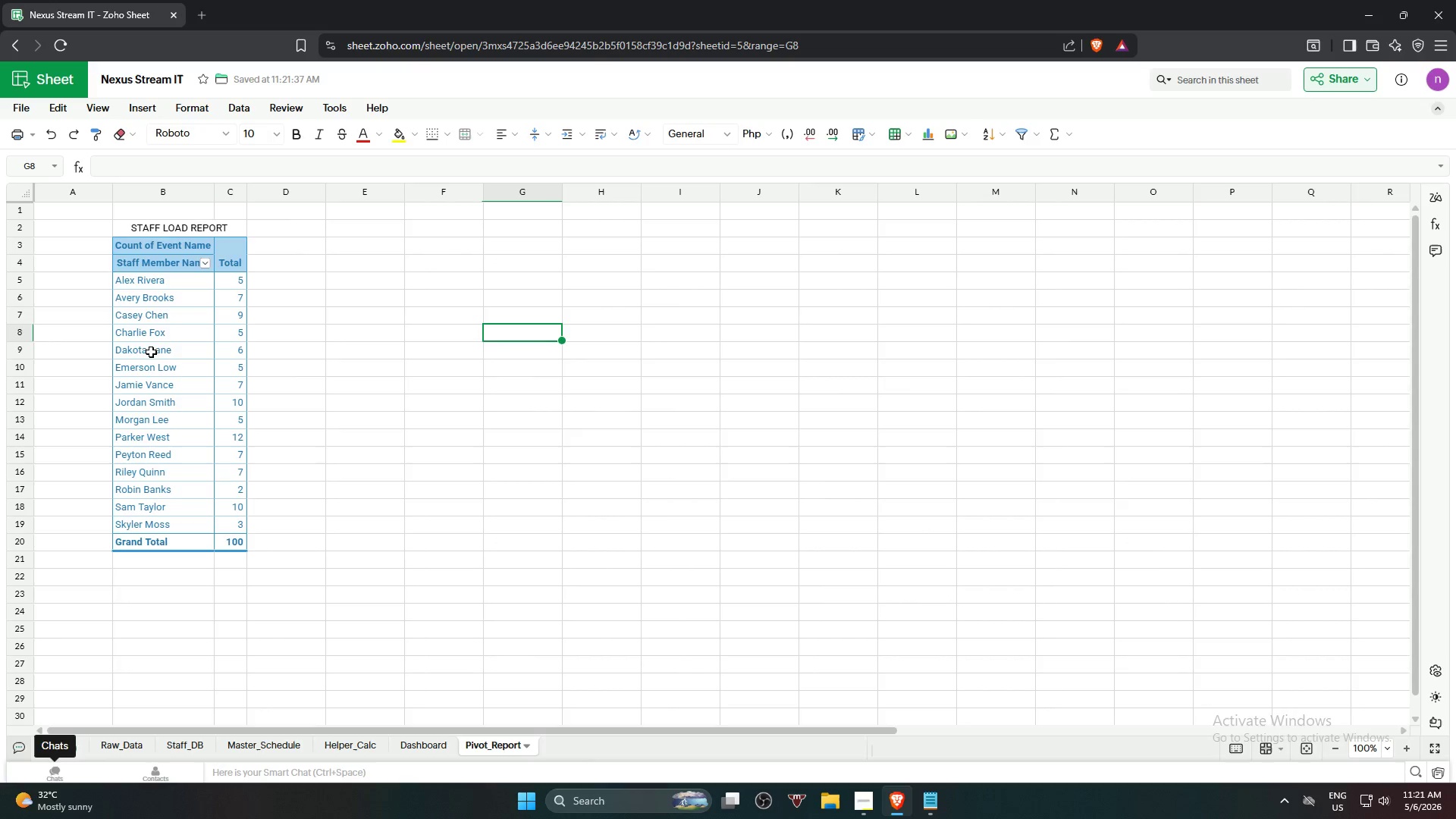 
left_click([123, 744])
 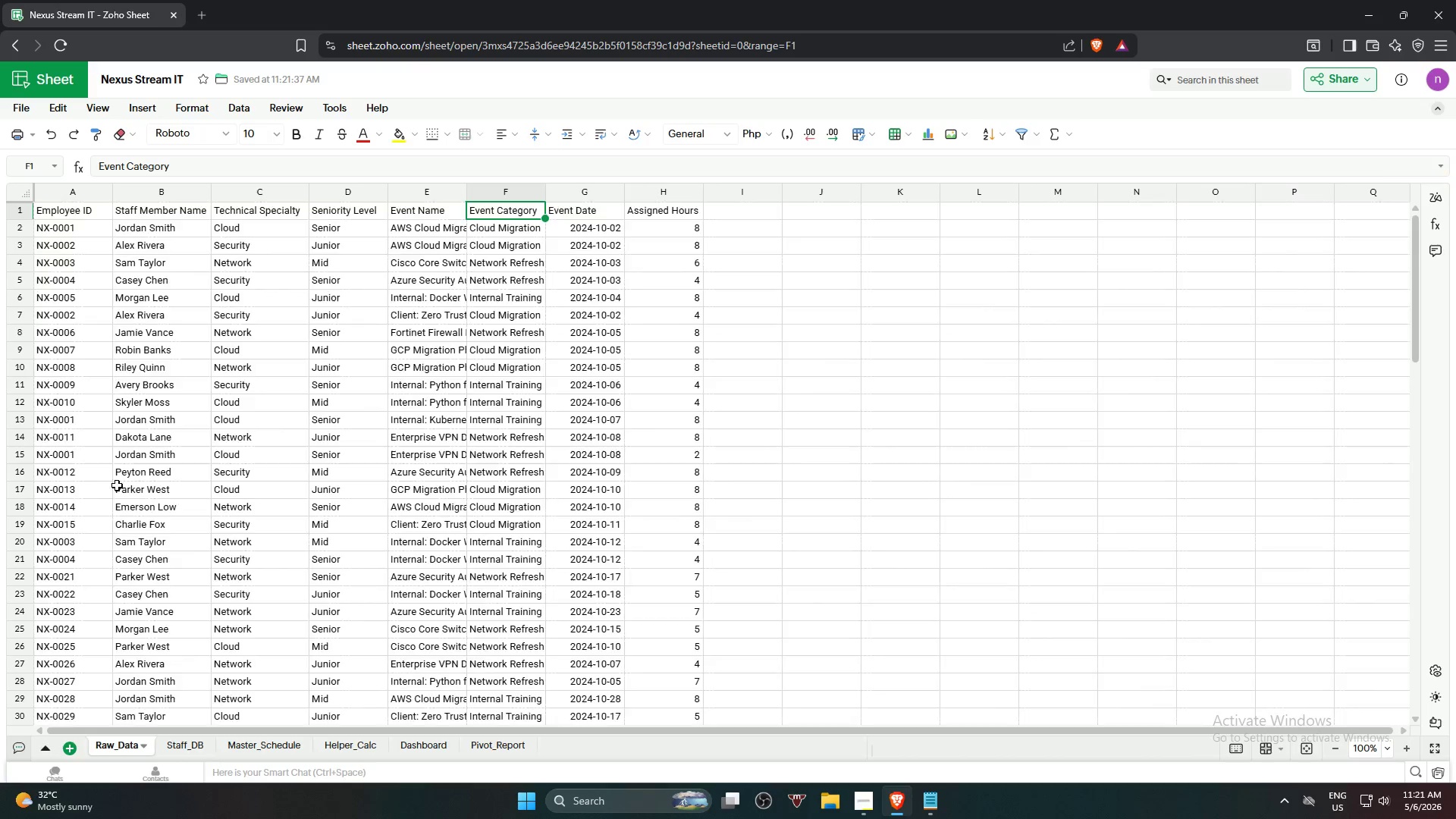 
scroll: coordinate [125, 473], scroll_direction: up, amount: 3.0
 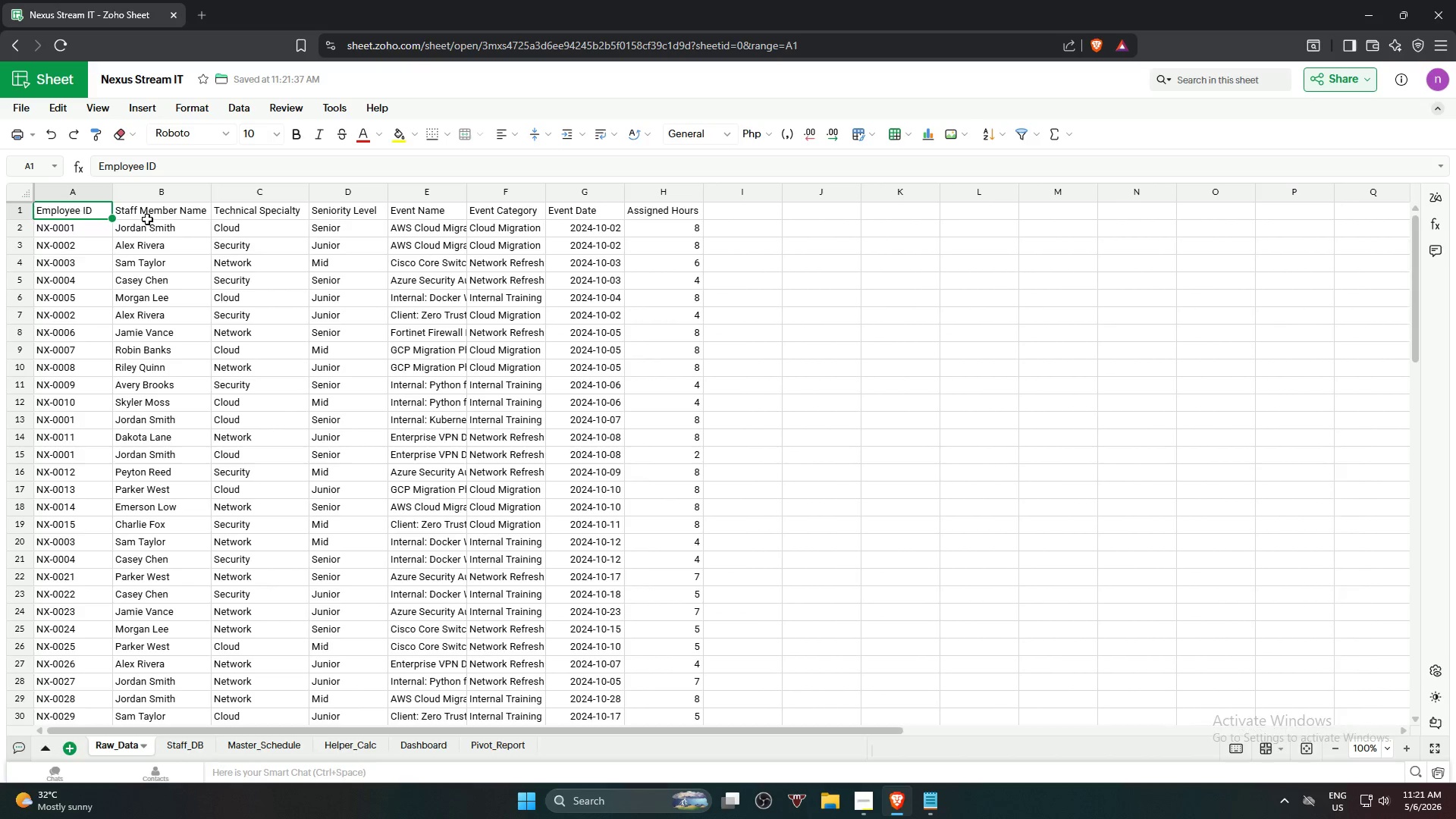 
hold_key(key=ShiftLeft, duration=1.78)
left_click([672, 210])
 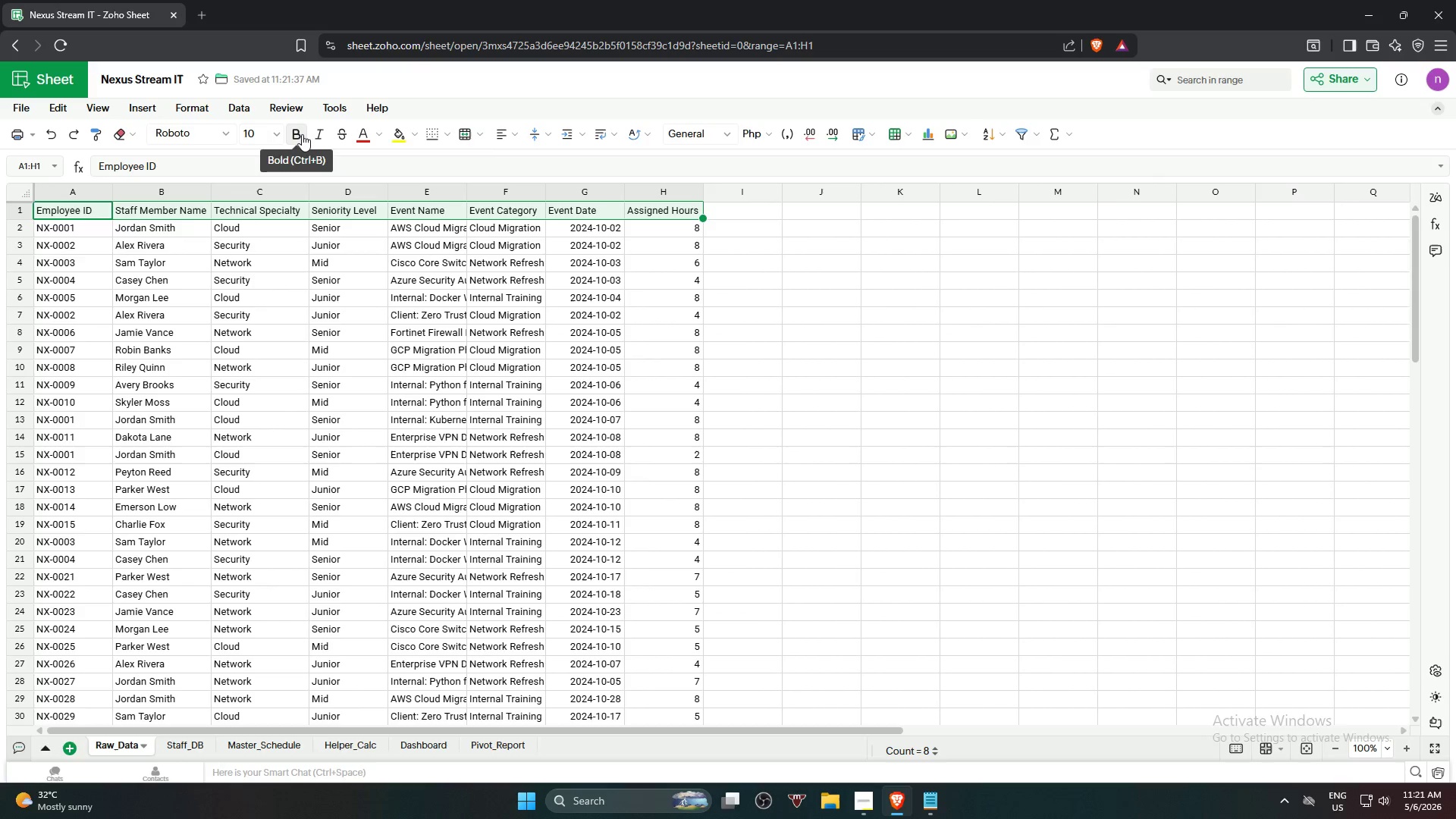 
double_click([314, 131])
 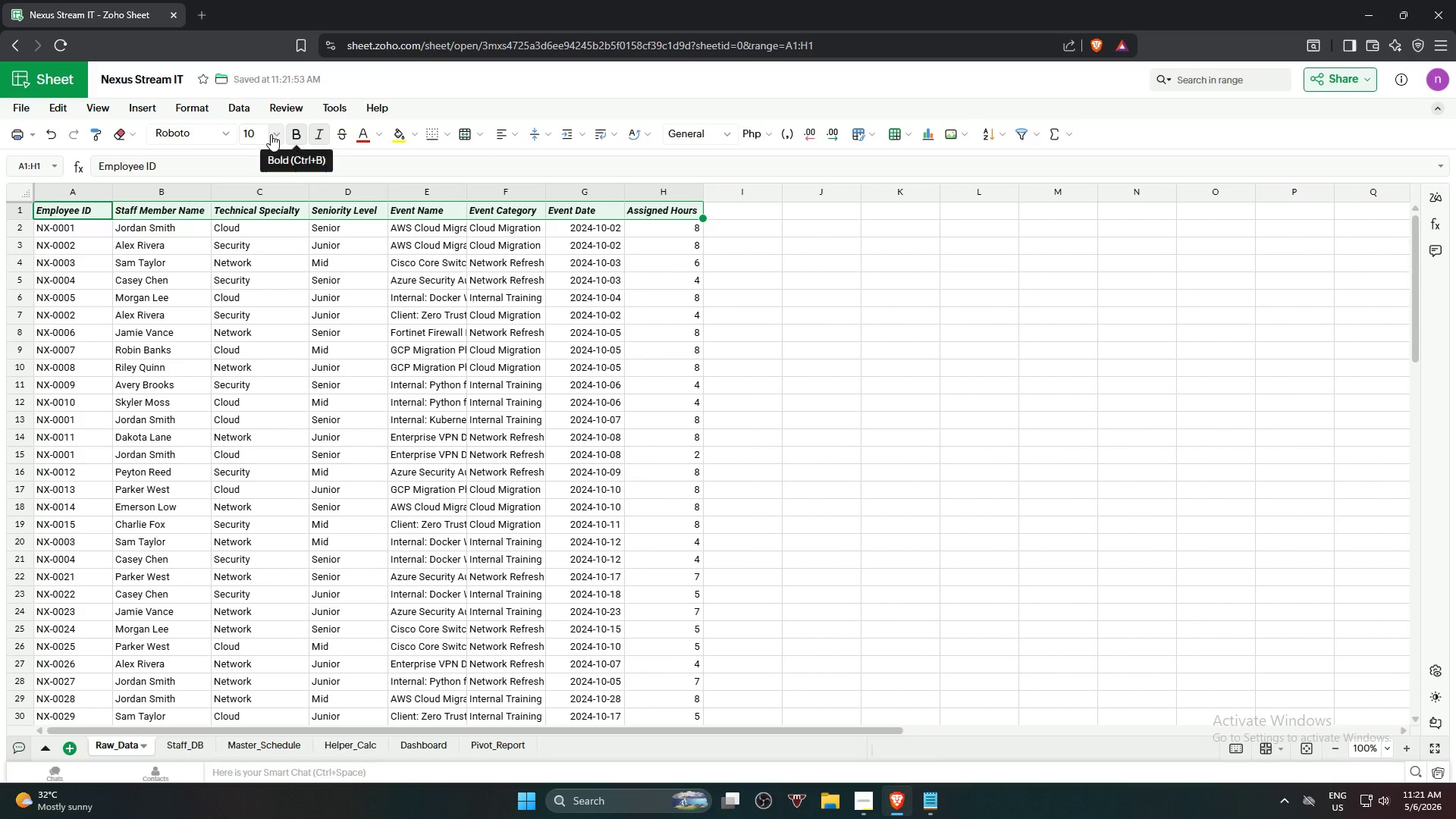 
left_click([271, 134])
 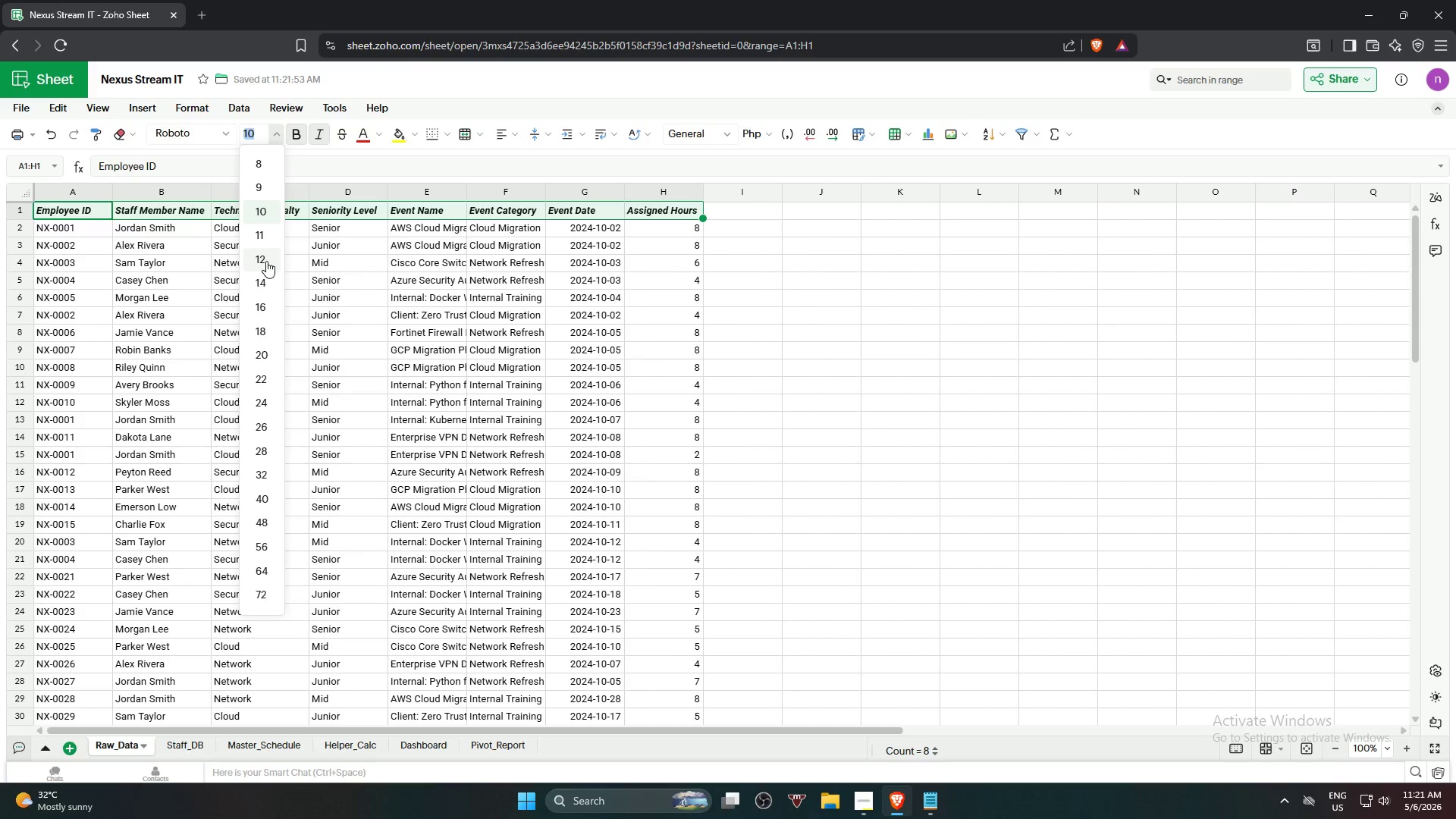 
left_click([265, 261])
 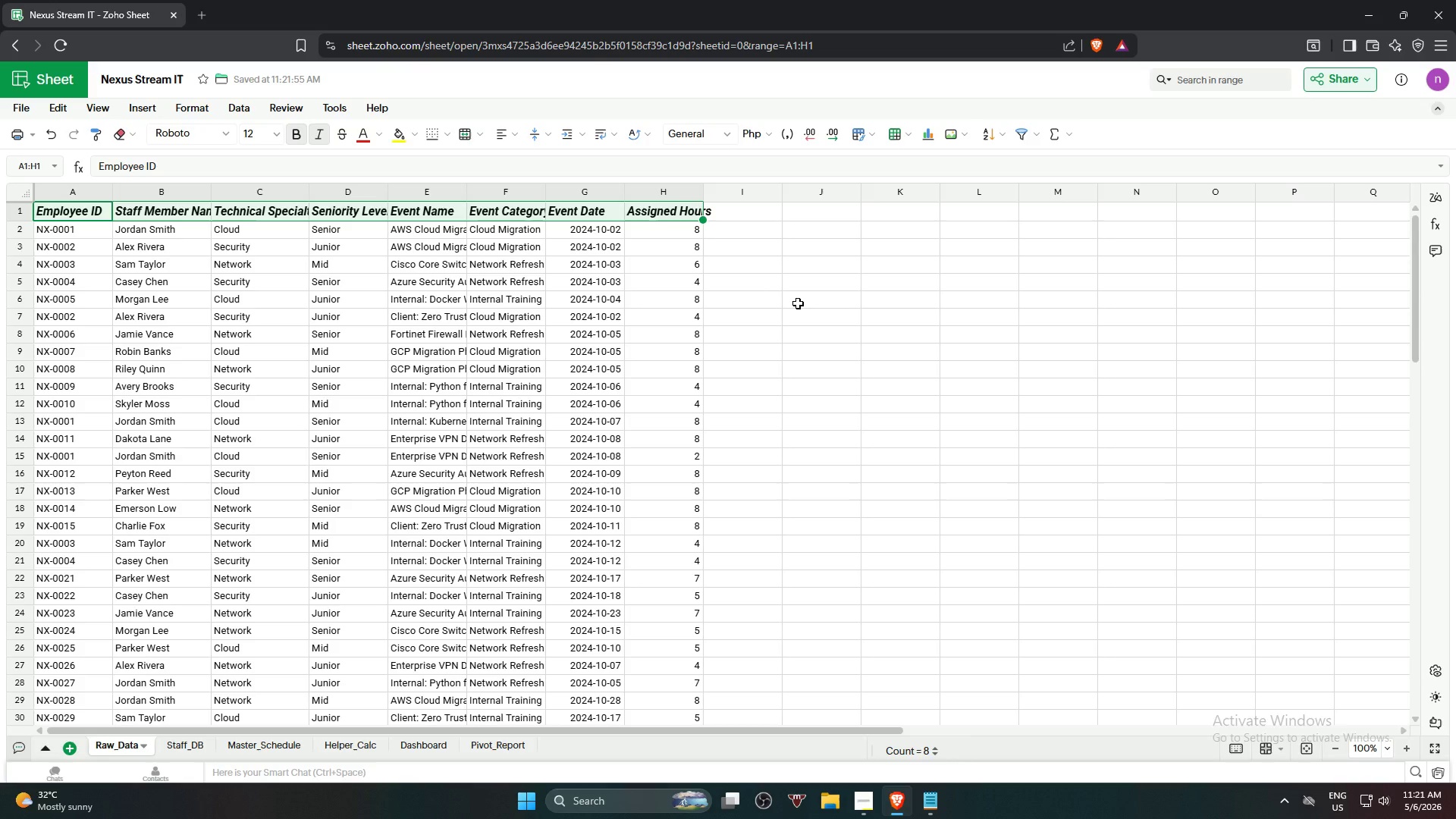 
key(Control+A)
 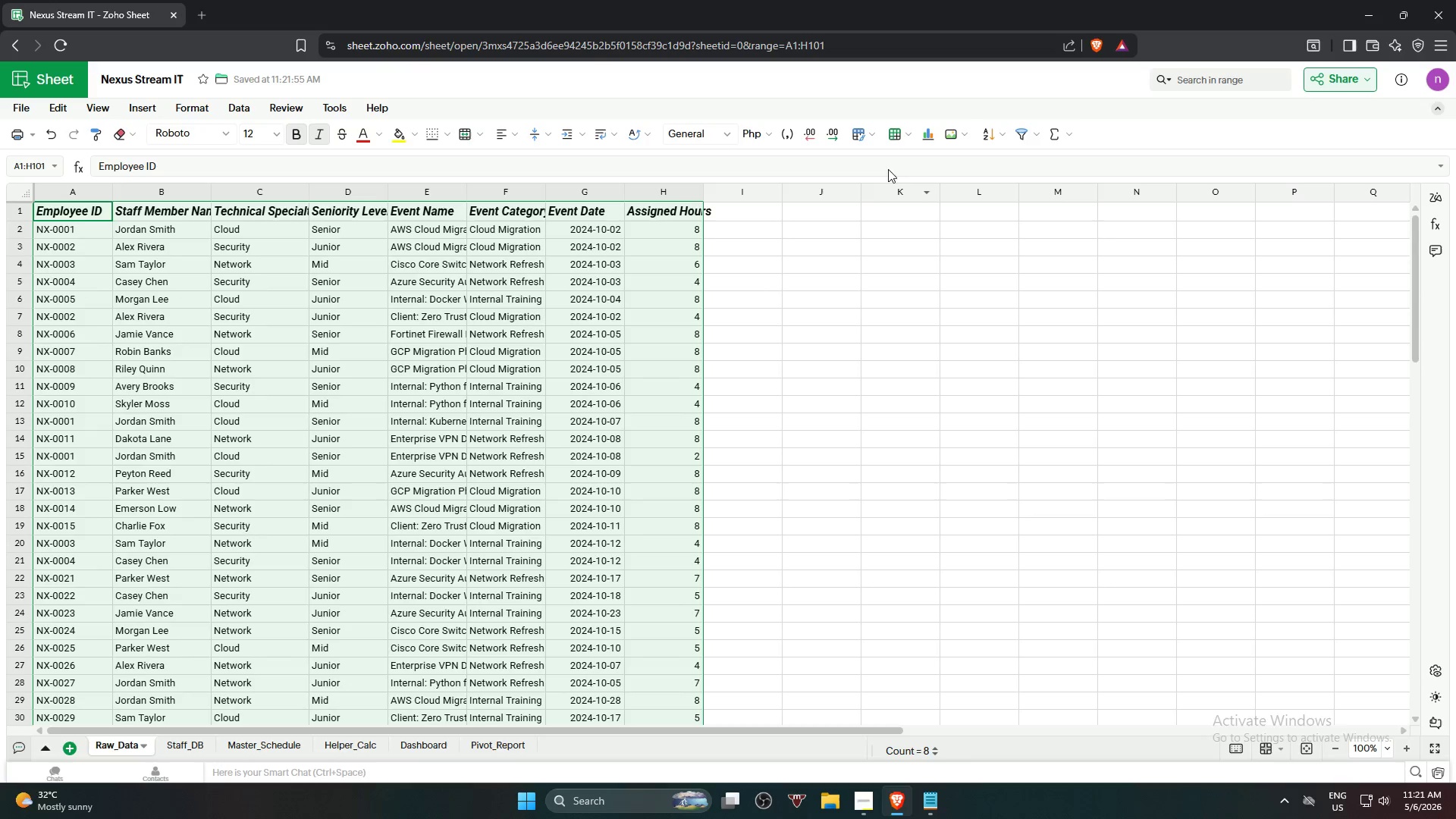 
mouse_move([874, 138])
 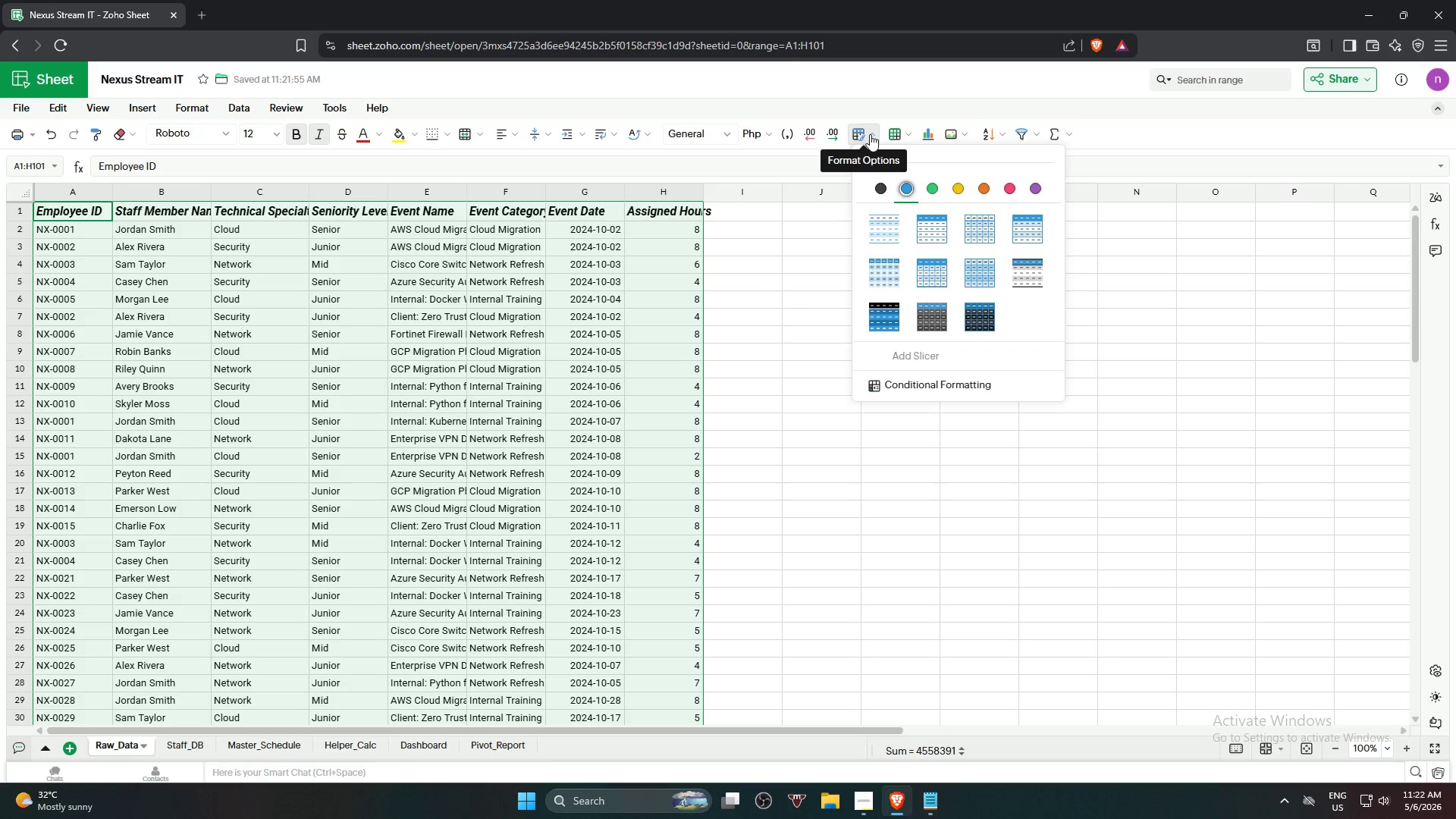 
left_click([870, 134])
 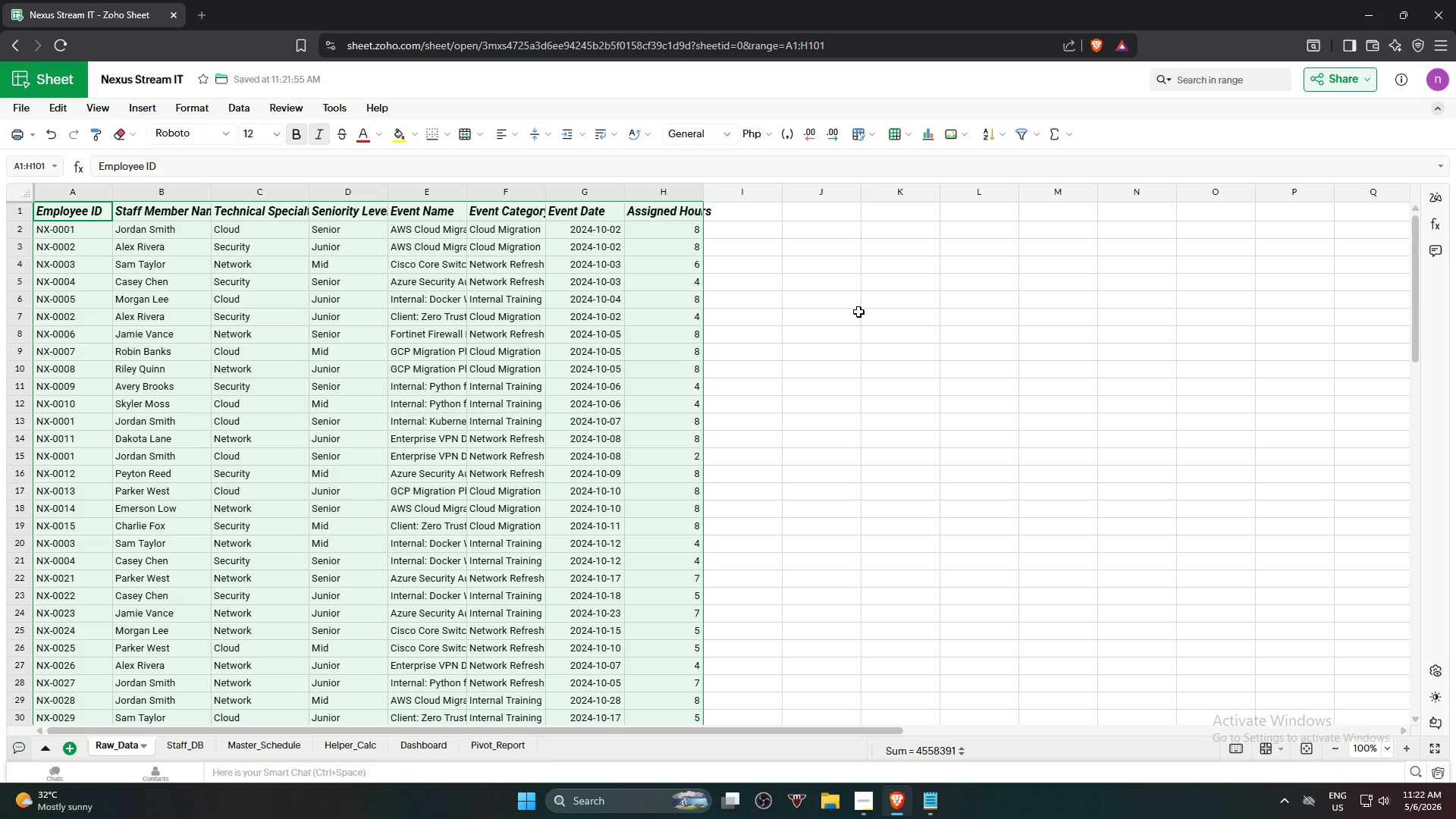 
key(Alt+Control+T)
 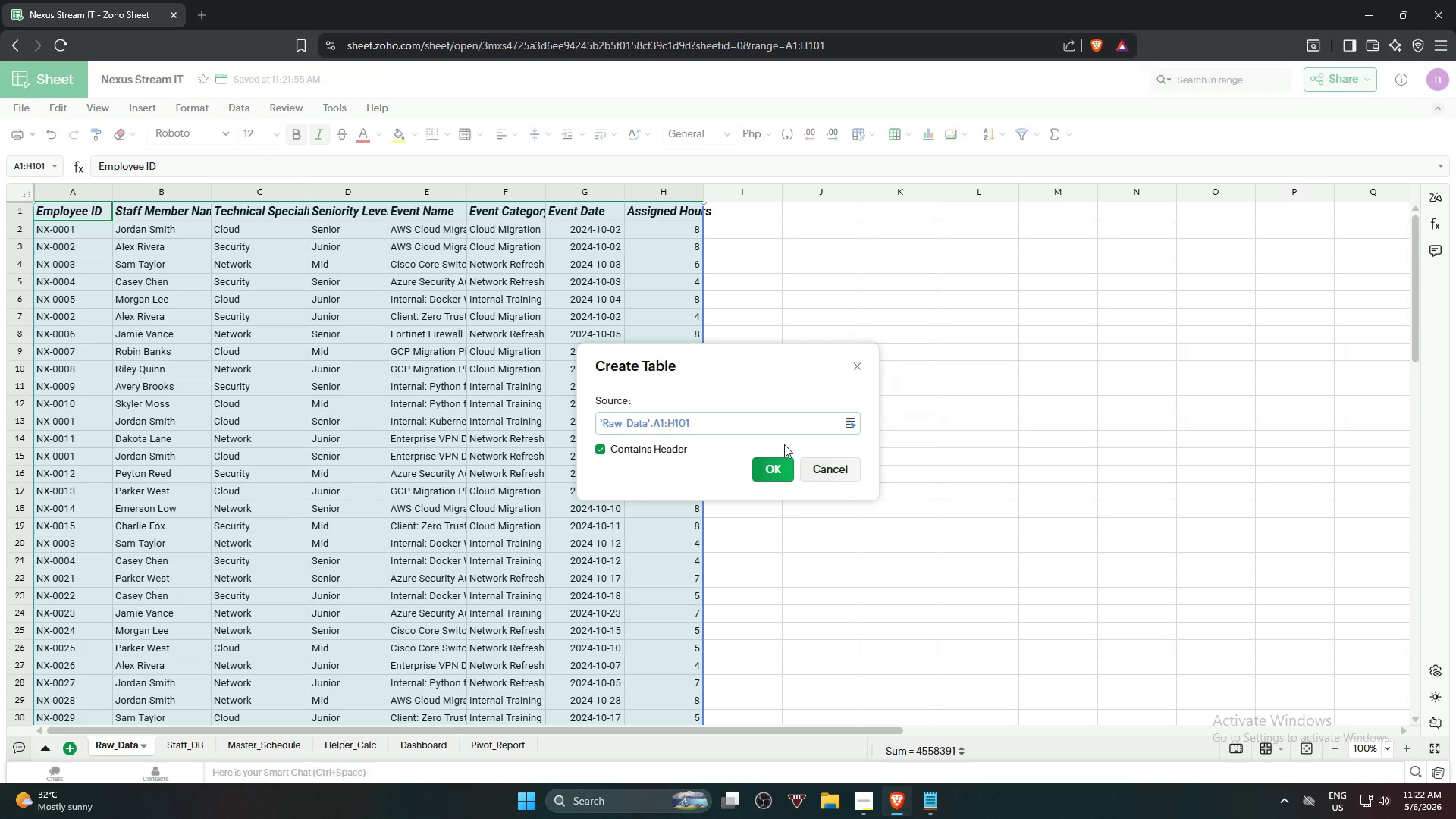 
left_click([774, 466])
 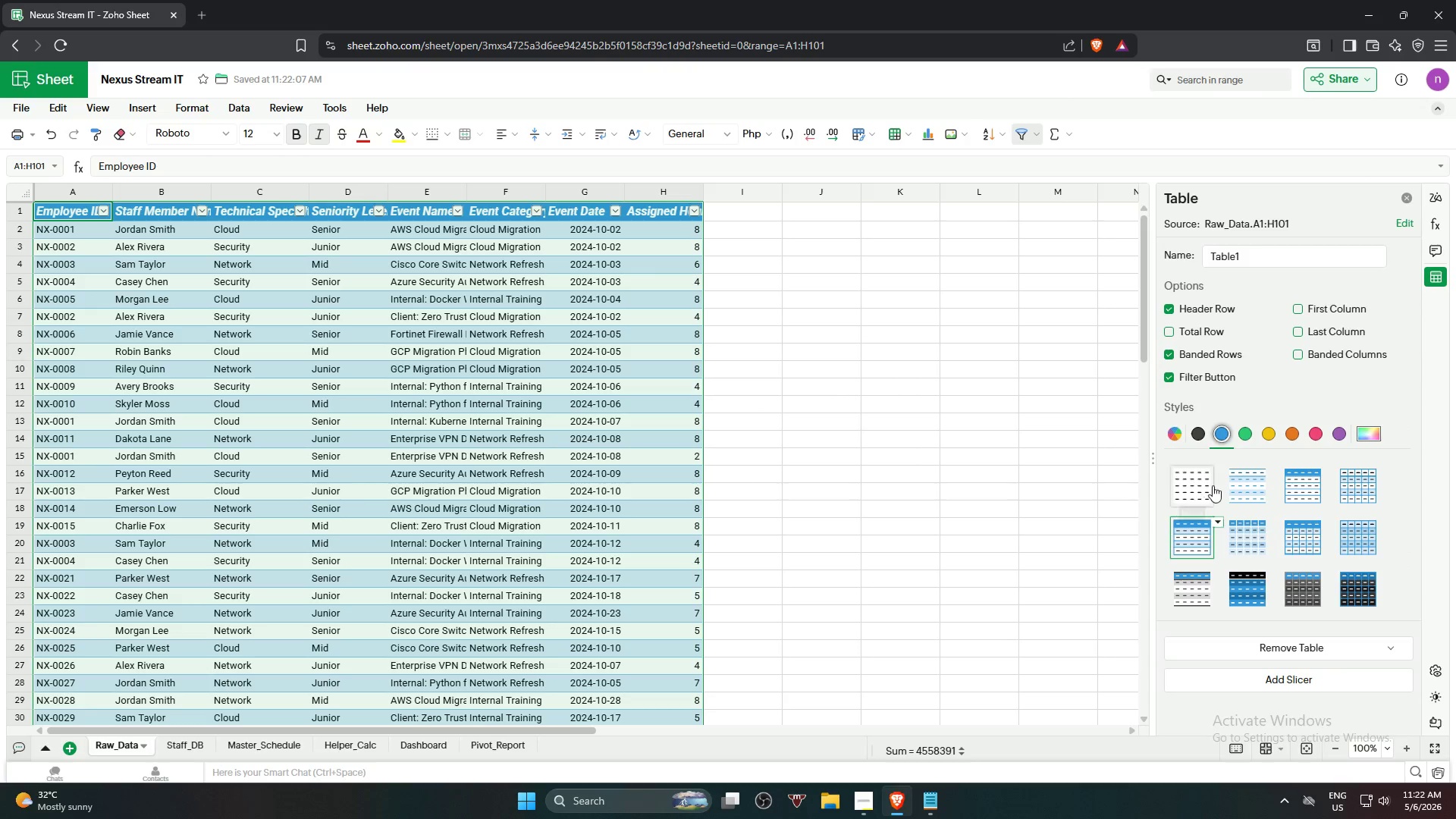 
mouse_move([1261, 430])
 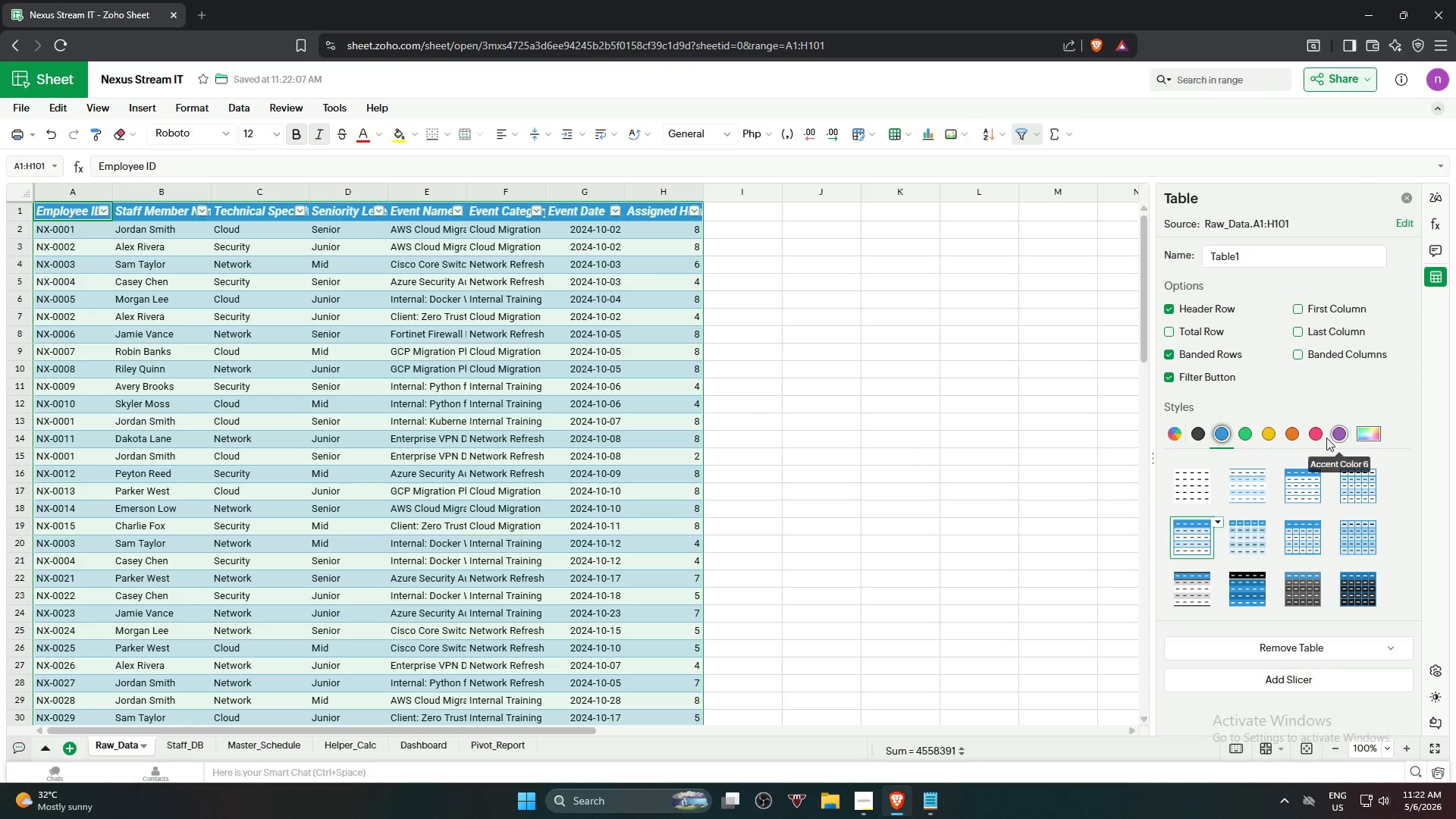 
left_click([1322, 438])
 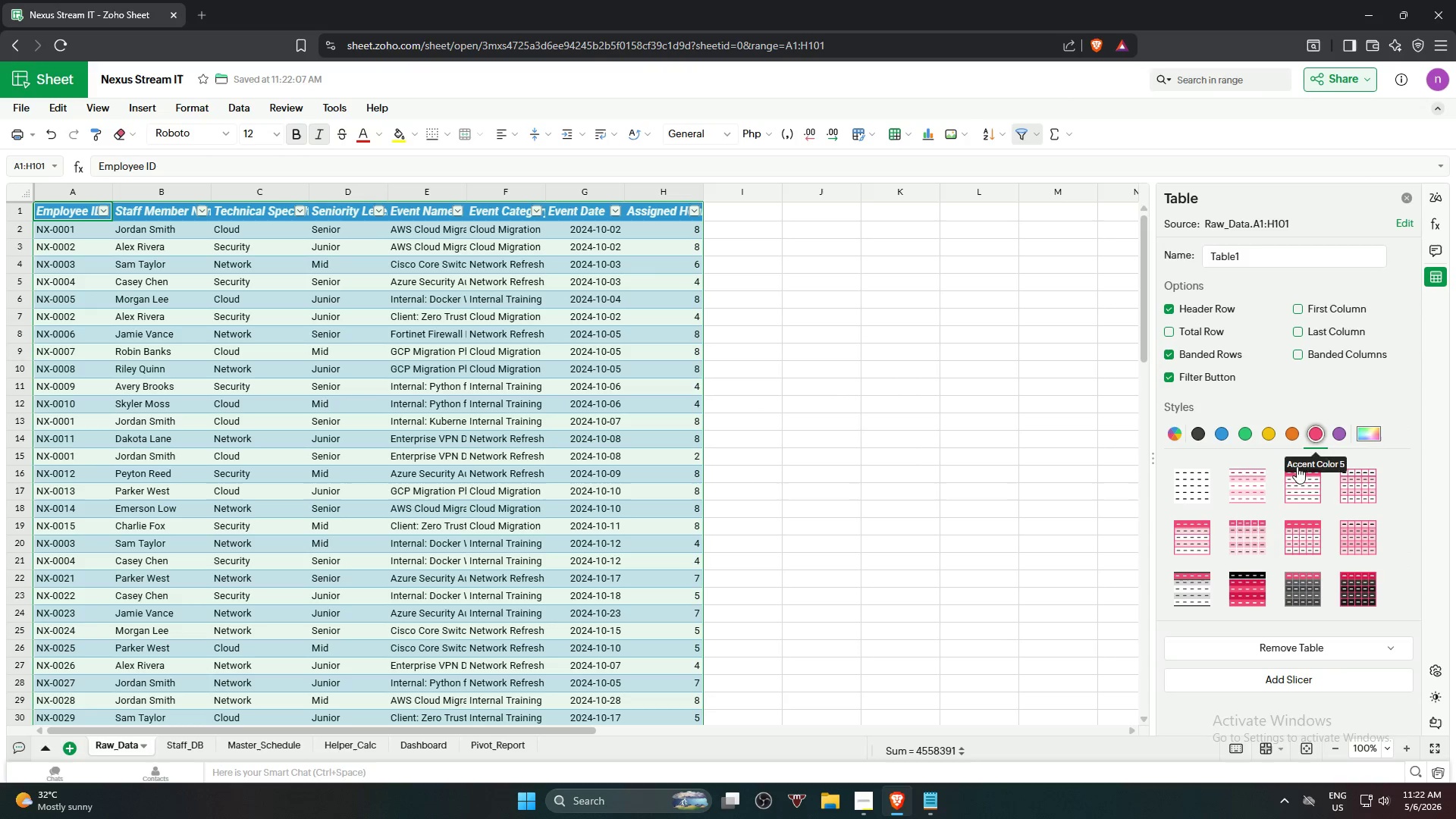 
left_click([1296, 486])
 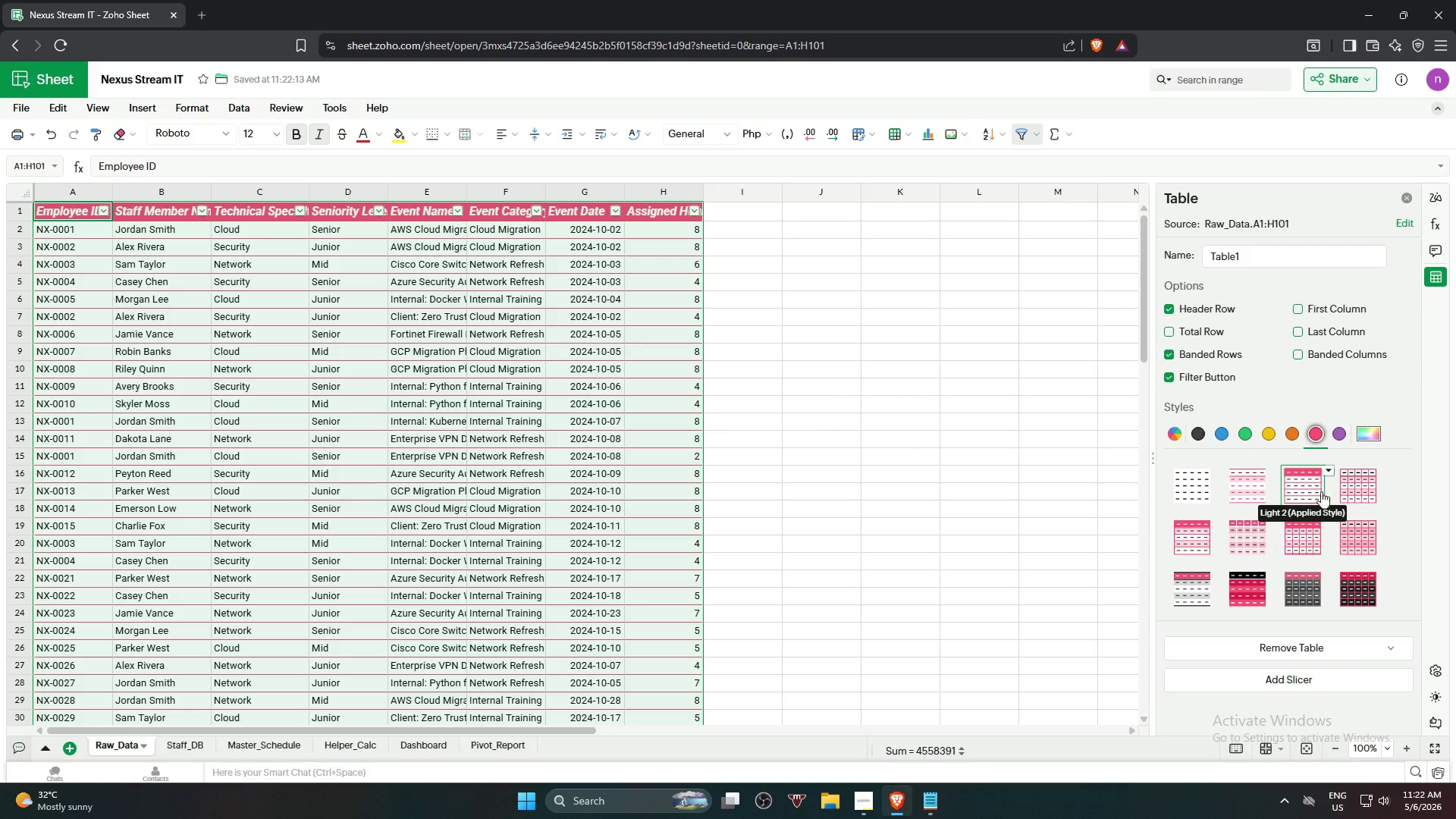 
left_click([1307, 537])
 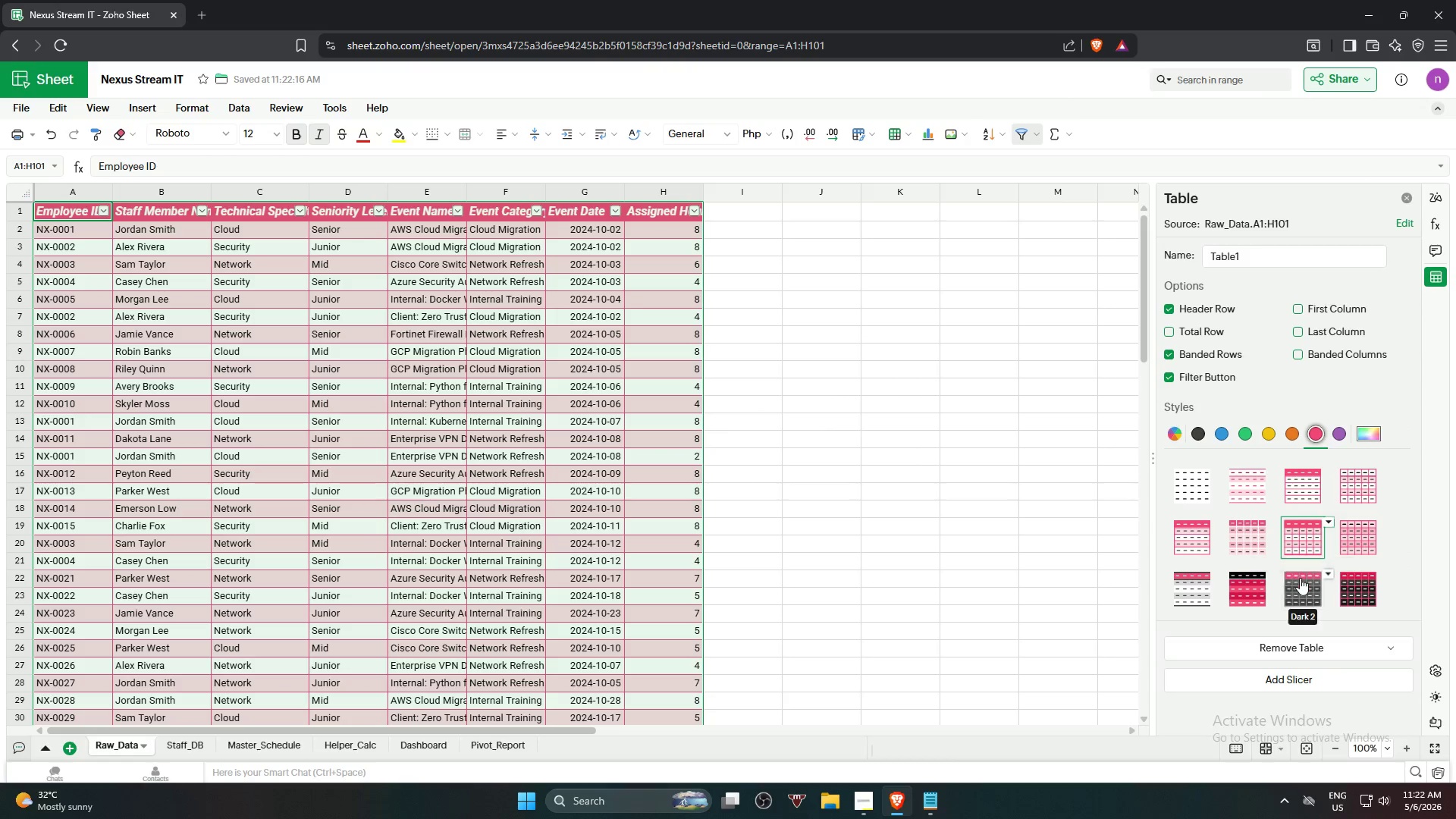 
left_click([1300, 581])
 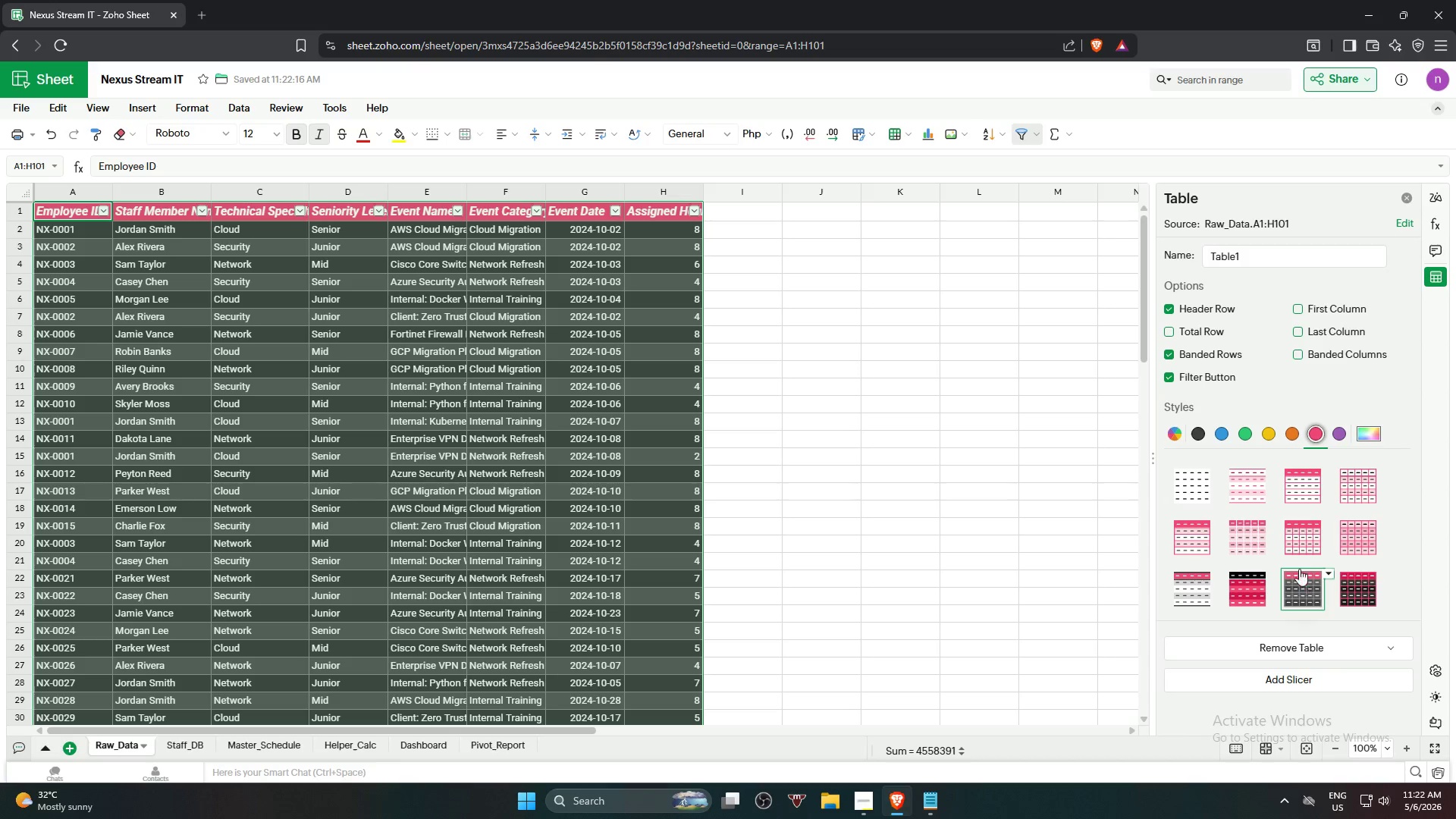 
left_click([1303, 541])
 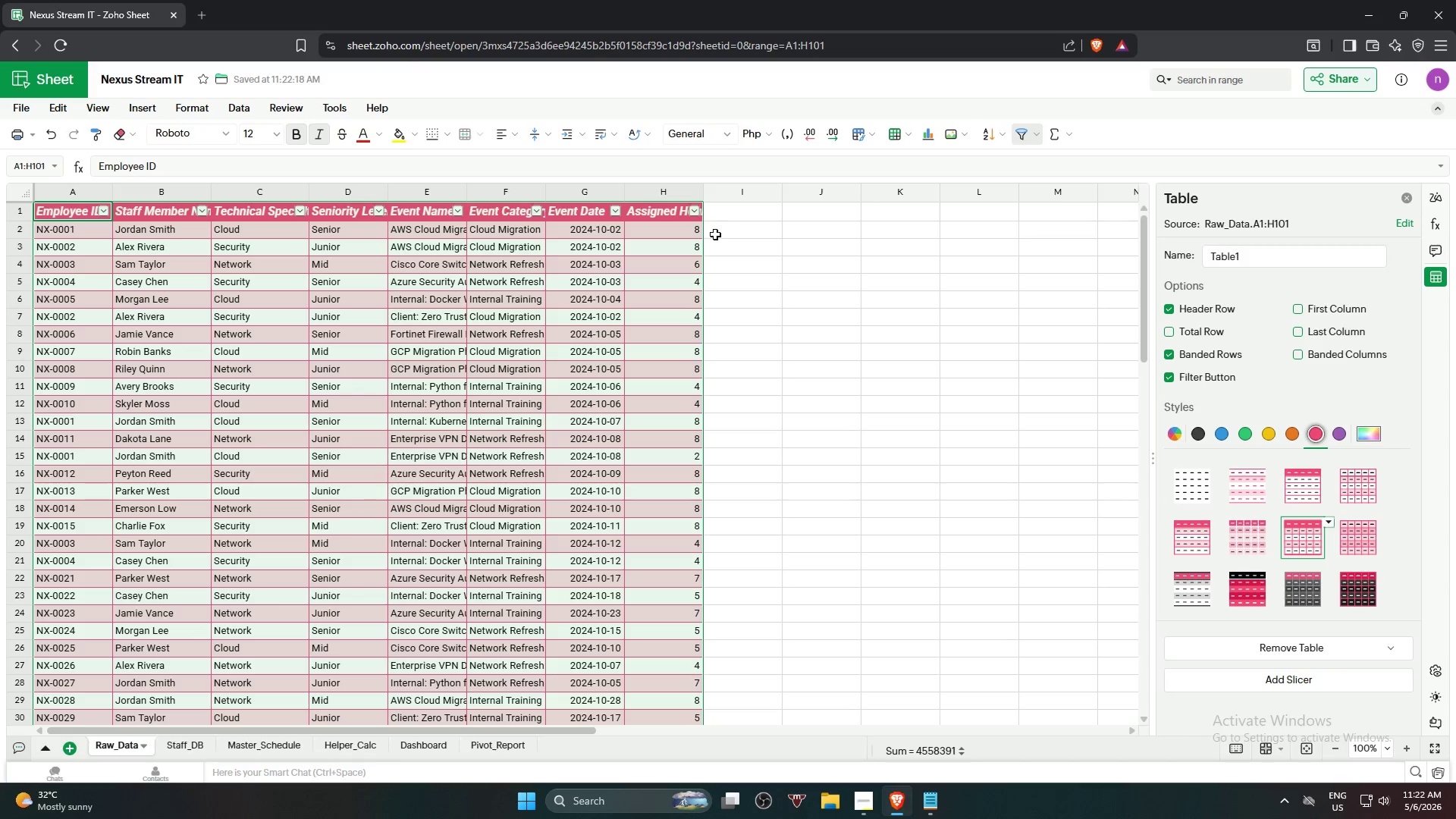 
left_click_drag(start_coordinate=[700, 199], to_coordinate=[720, 195])
 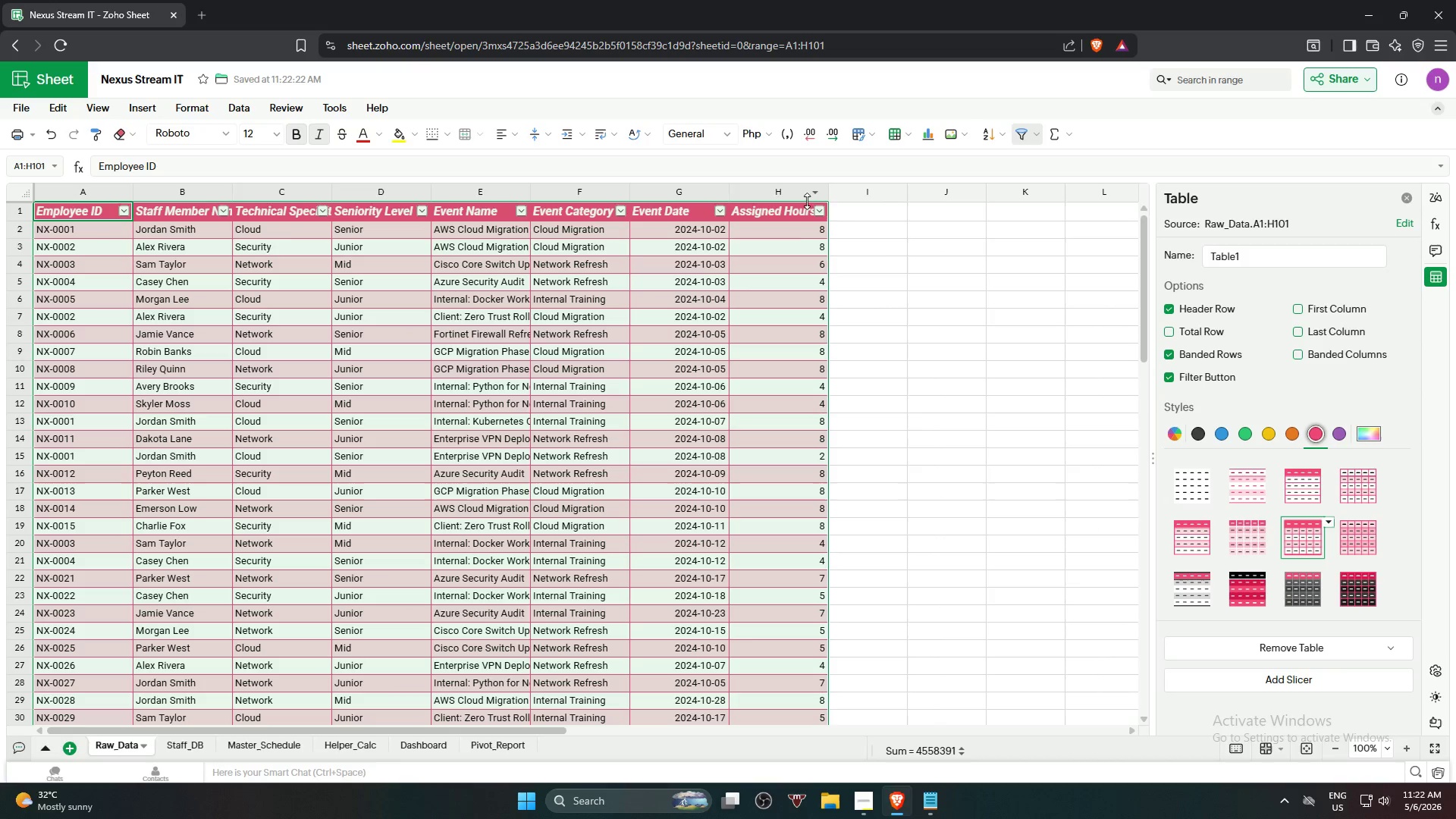 
left_click([908, 302])
 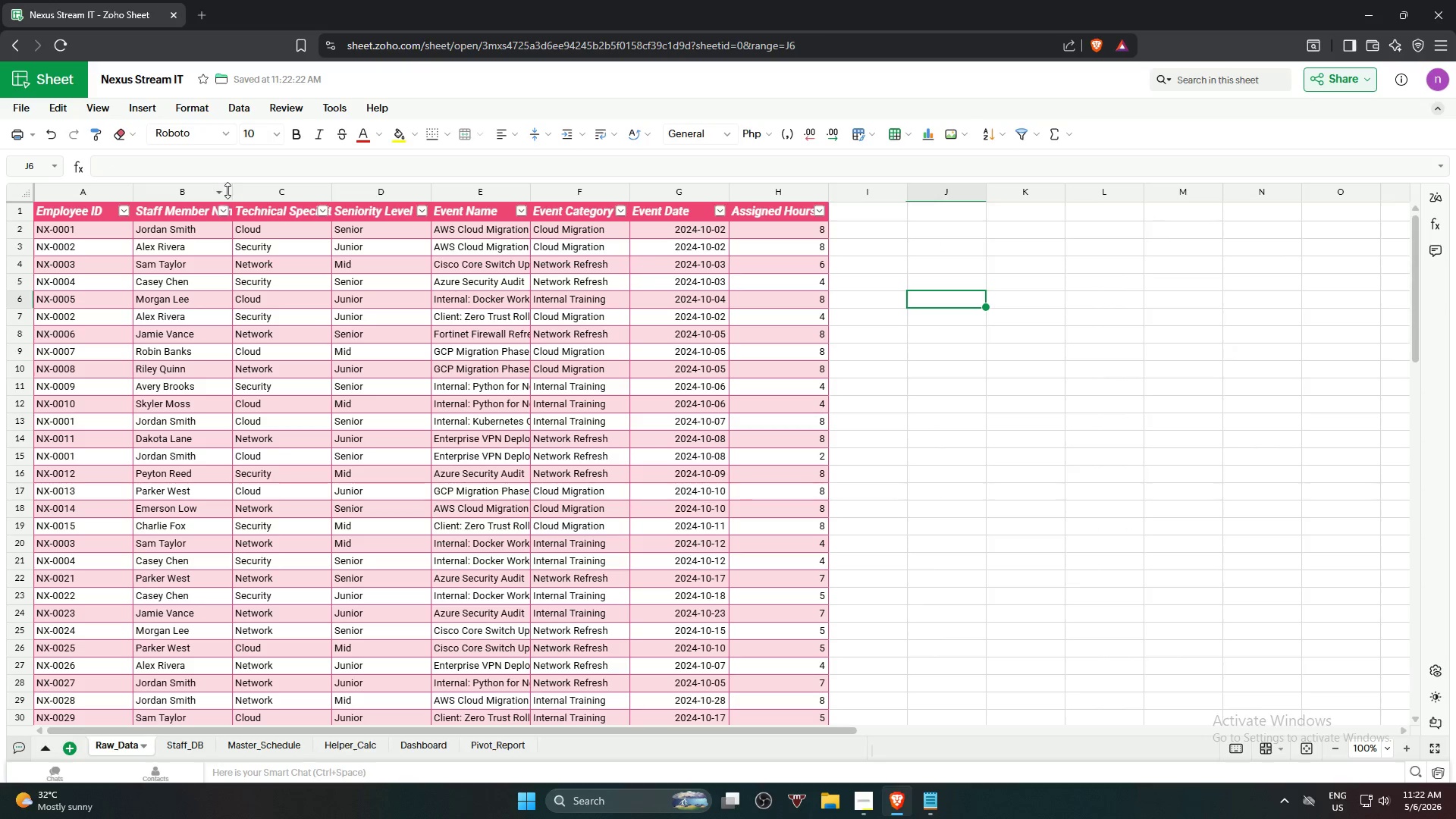 
left_click_drag(start_coordinate=[232, 193], to_coordinate=[263, 200])
 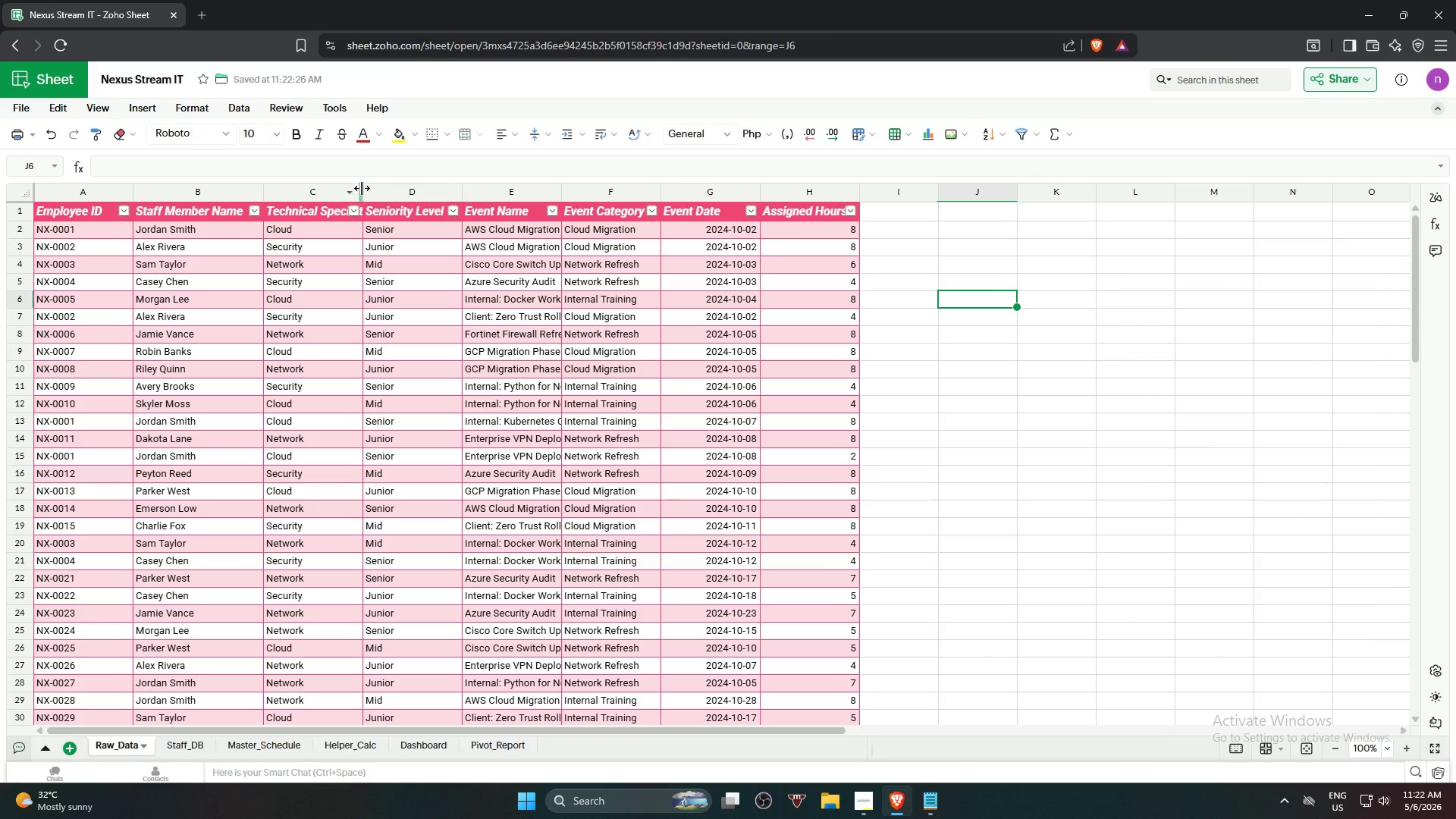 
left_click_drag(start_coordinate=[362, 188], to_coordinate=[382, 192])
 